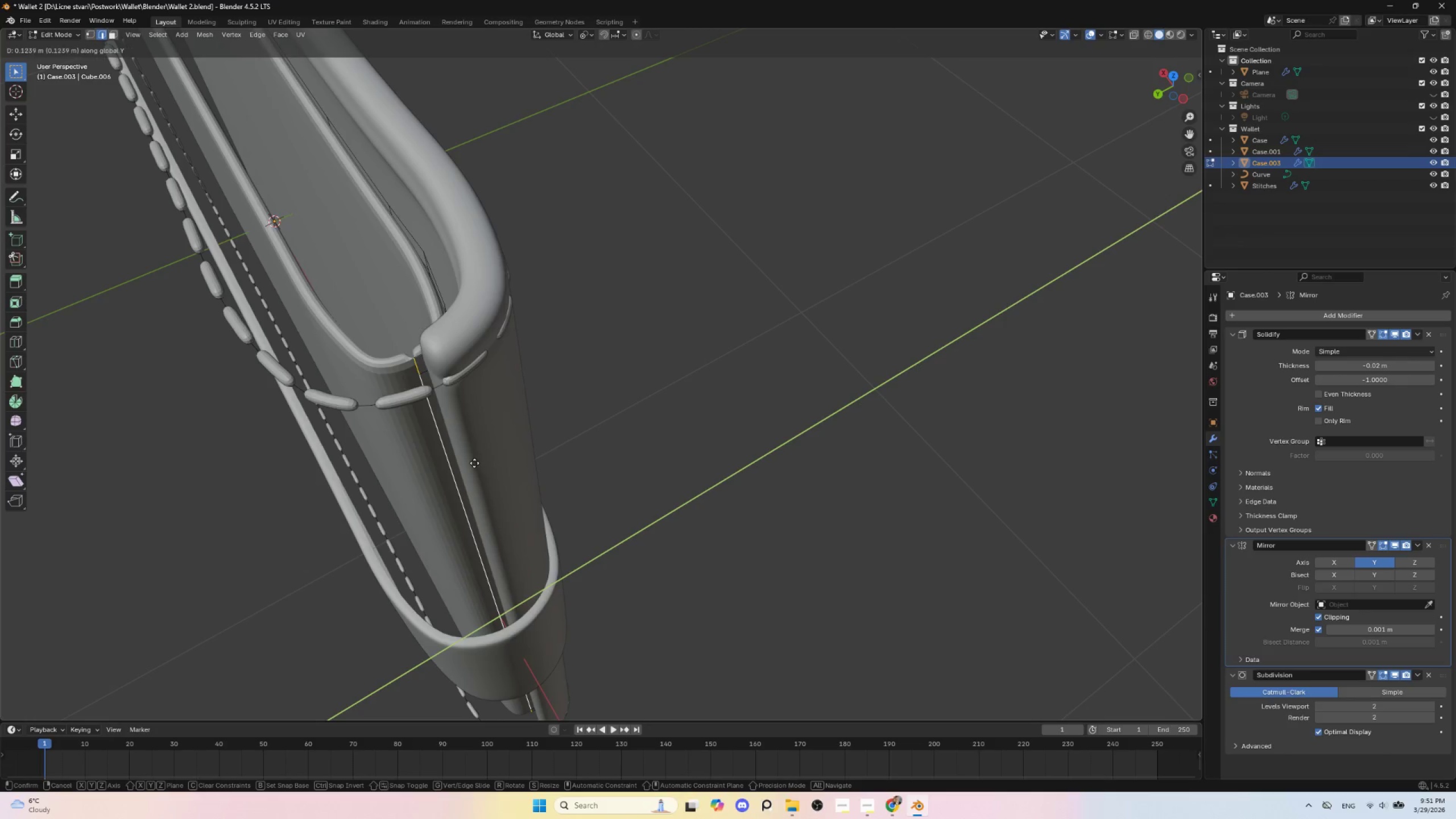 
key(Escape)
 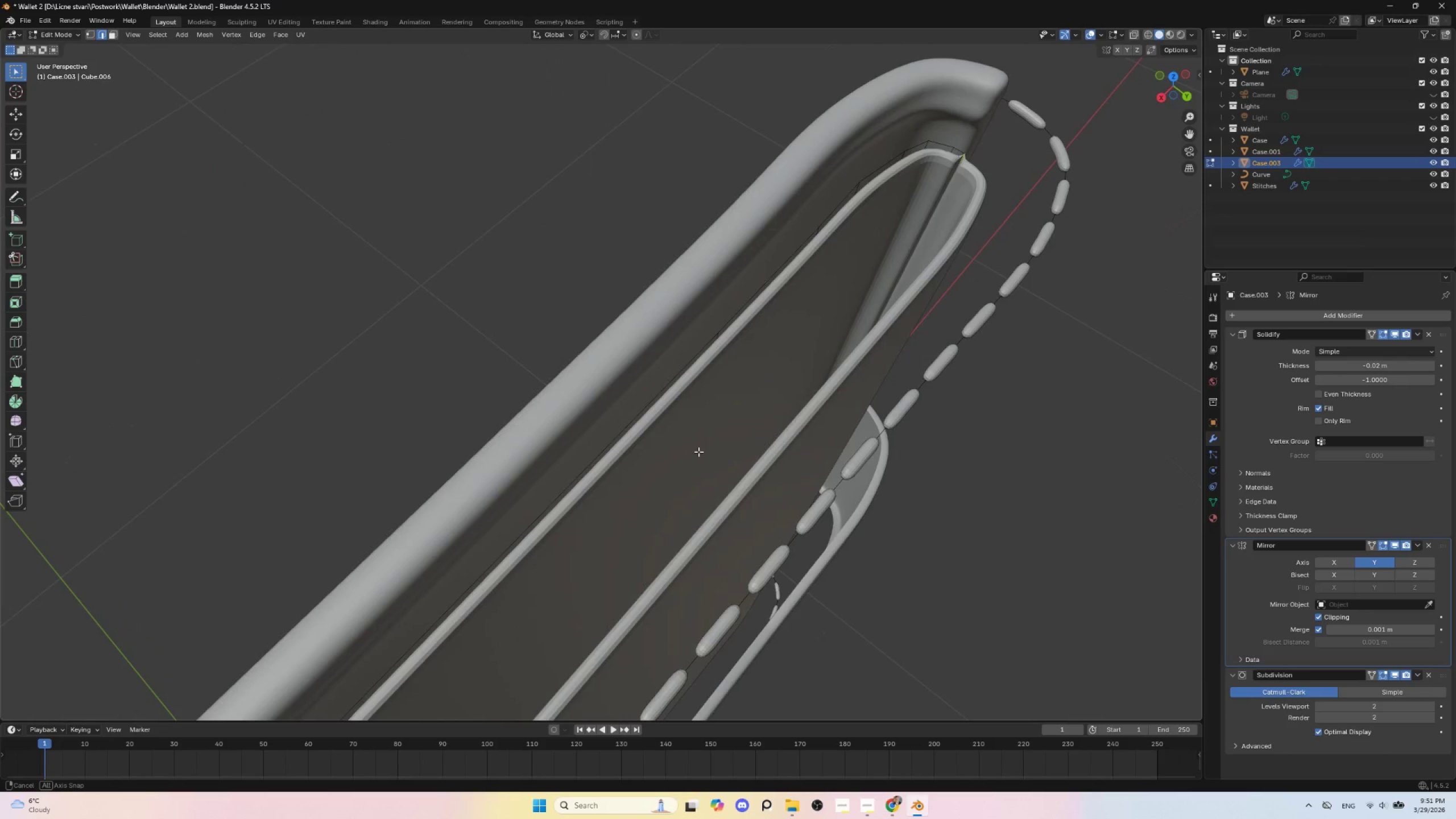 
hold_key(key=ShiftLeft, duration=0.56)
 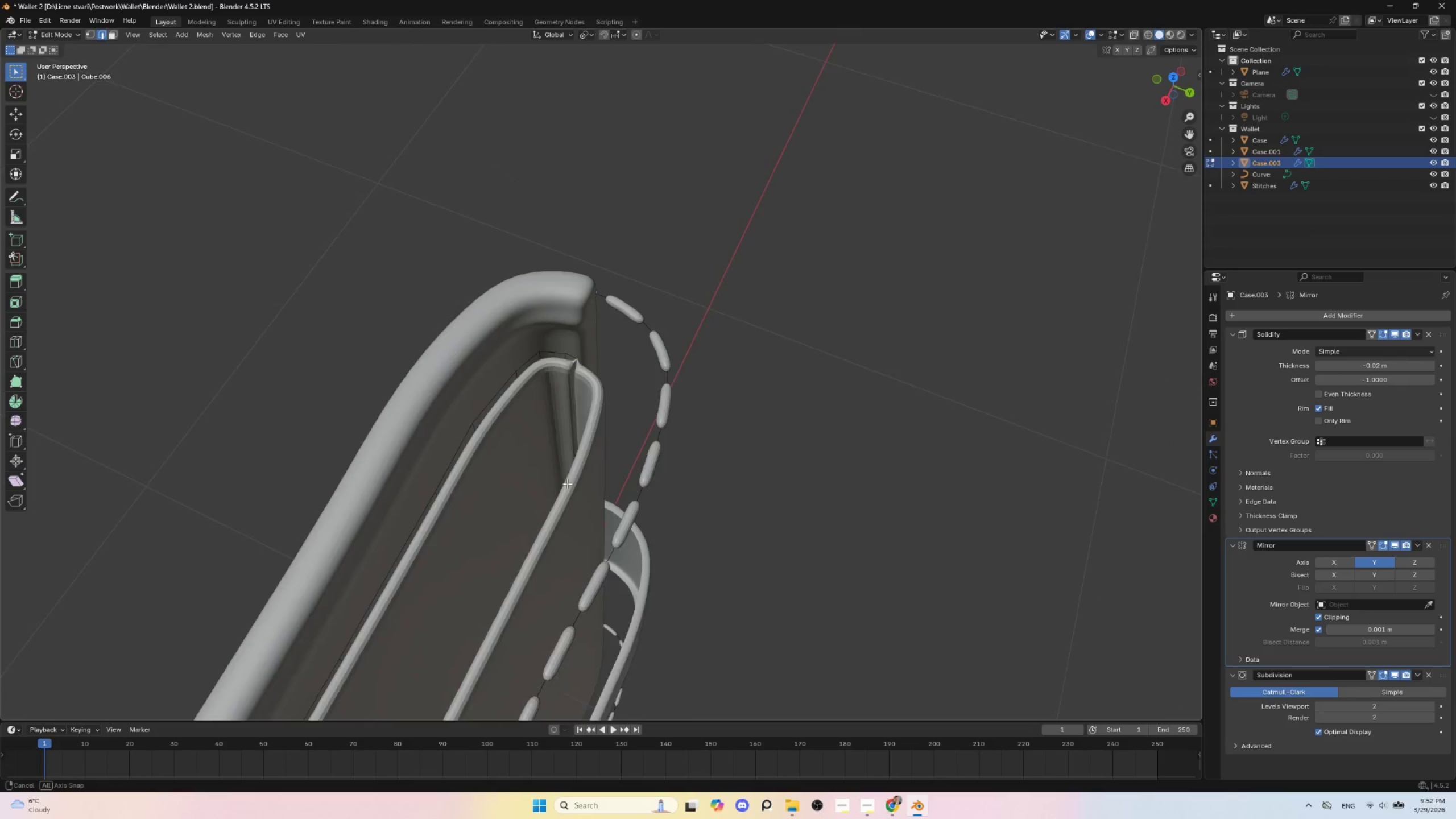 
scroll: coordinate [632, 412], scroll_direction: up, amount: 5.0
 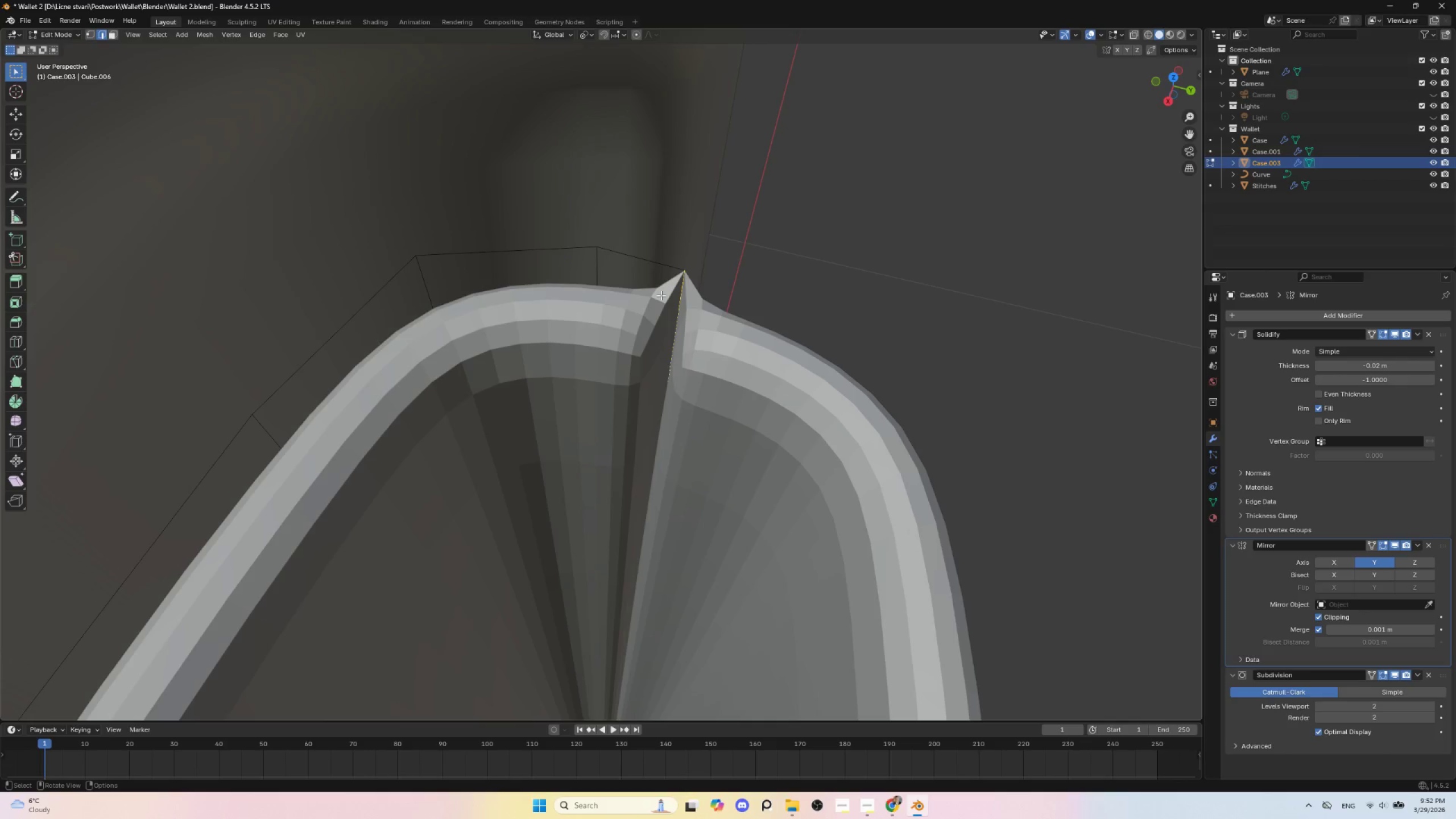 
key(Tab)
 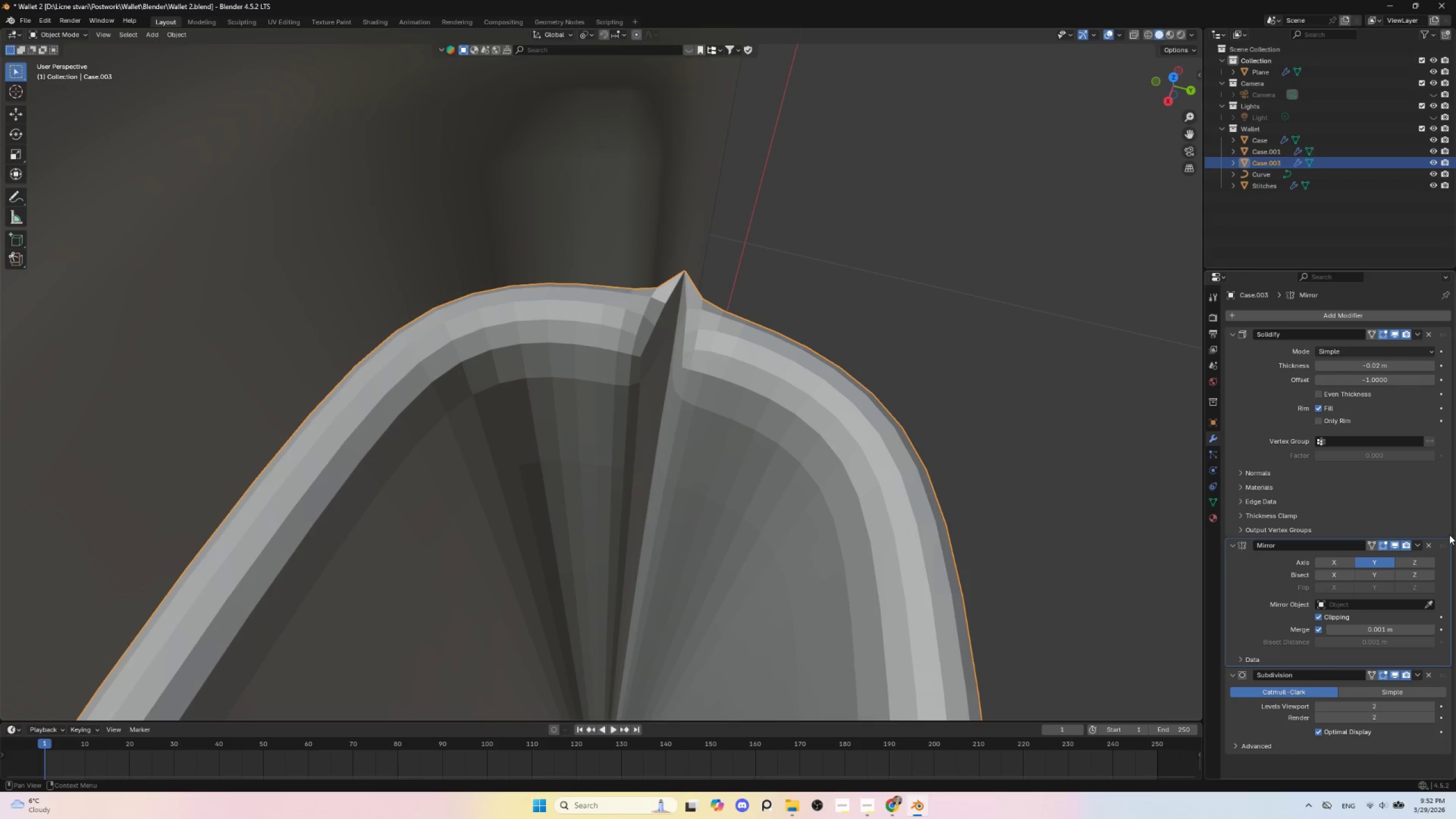 
left_click_drag(start_coordinate=[1445, 548], to_coordinate=[1441, 316])
 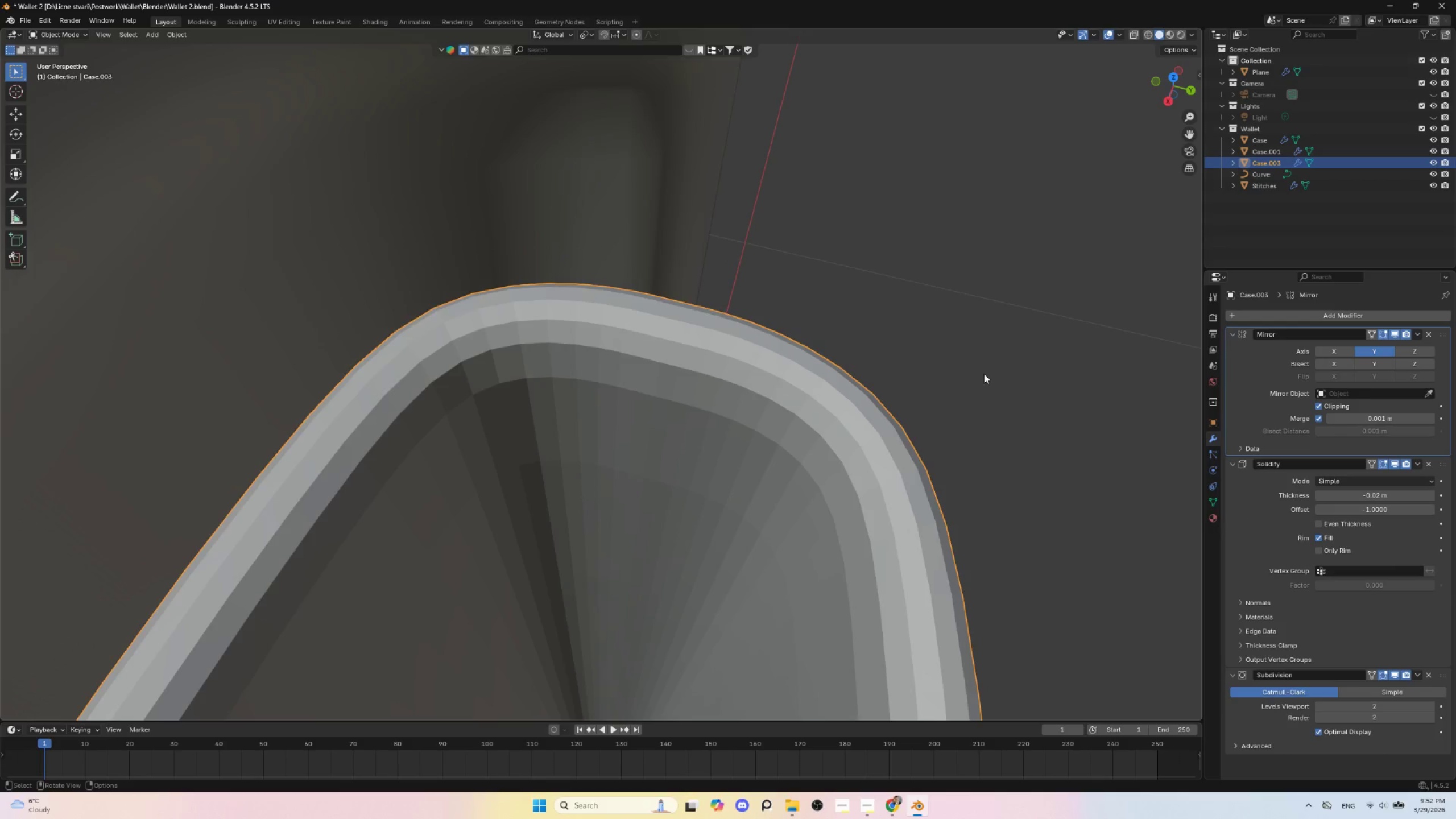 
scroll: coordinate [967, 375], scroll_direction: down, amount: 4.0
 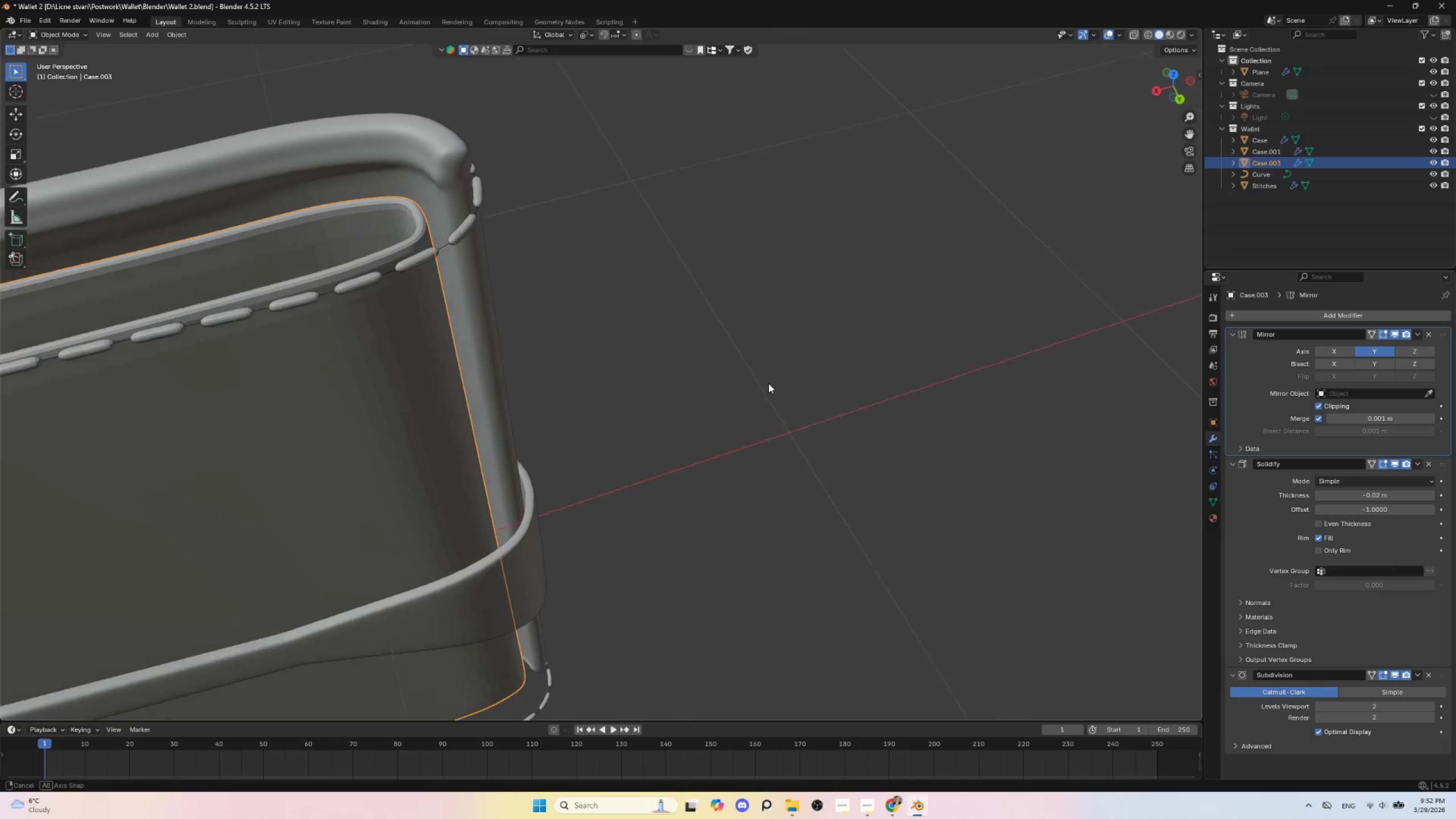 
key(Tab)
 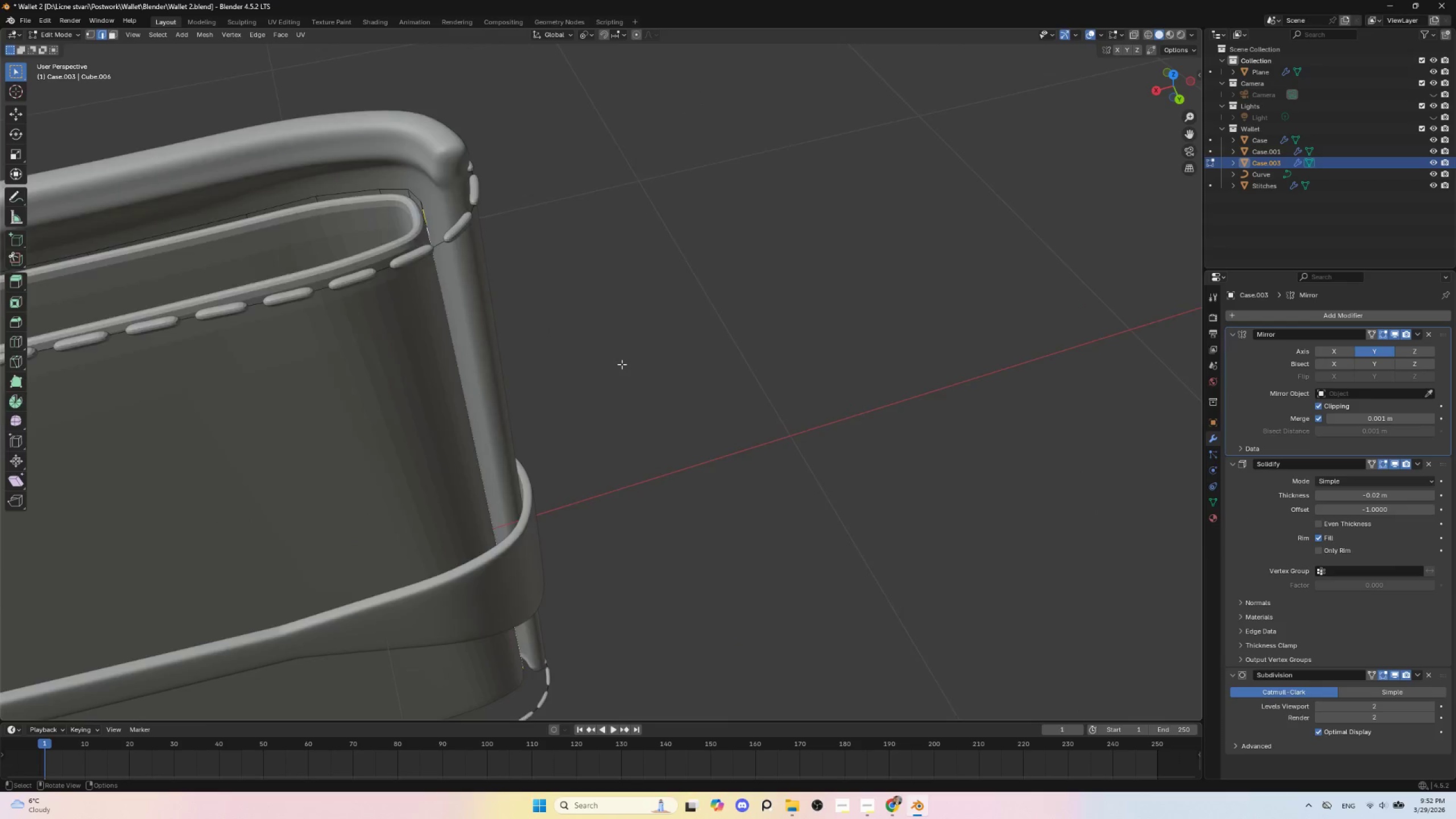 
scroll: coordinate [622, 364], scroll_direction: down, amount: 5.0
 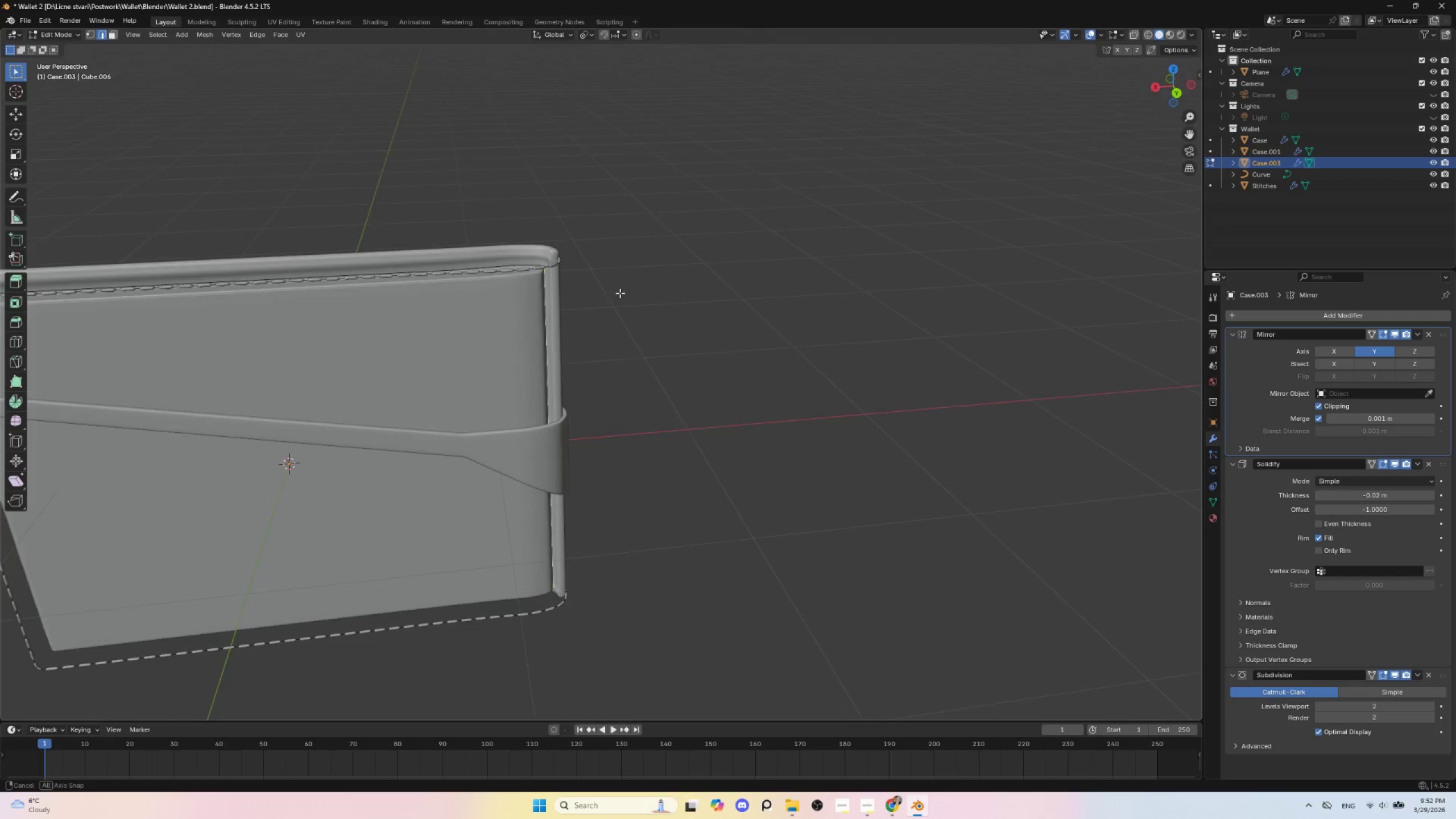 
hold_key(key=AltLeft, duration=0.31)
 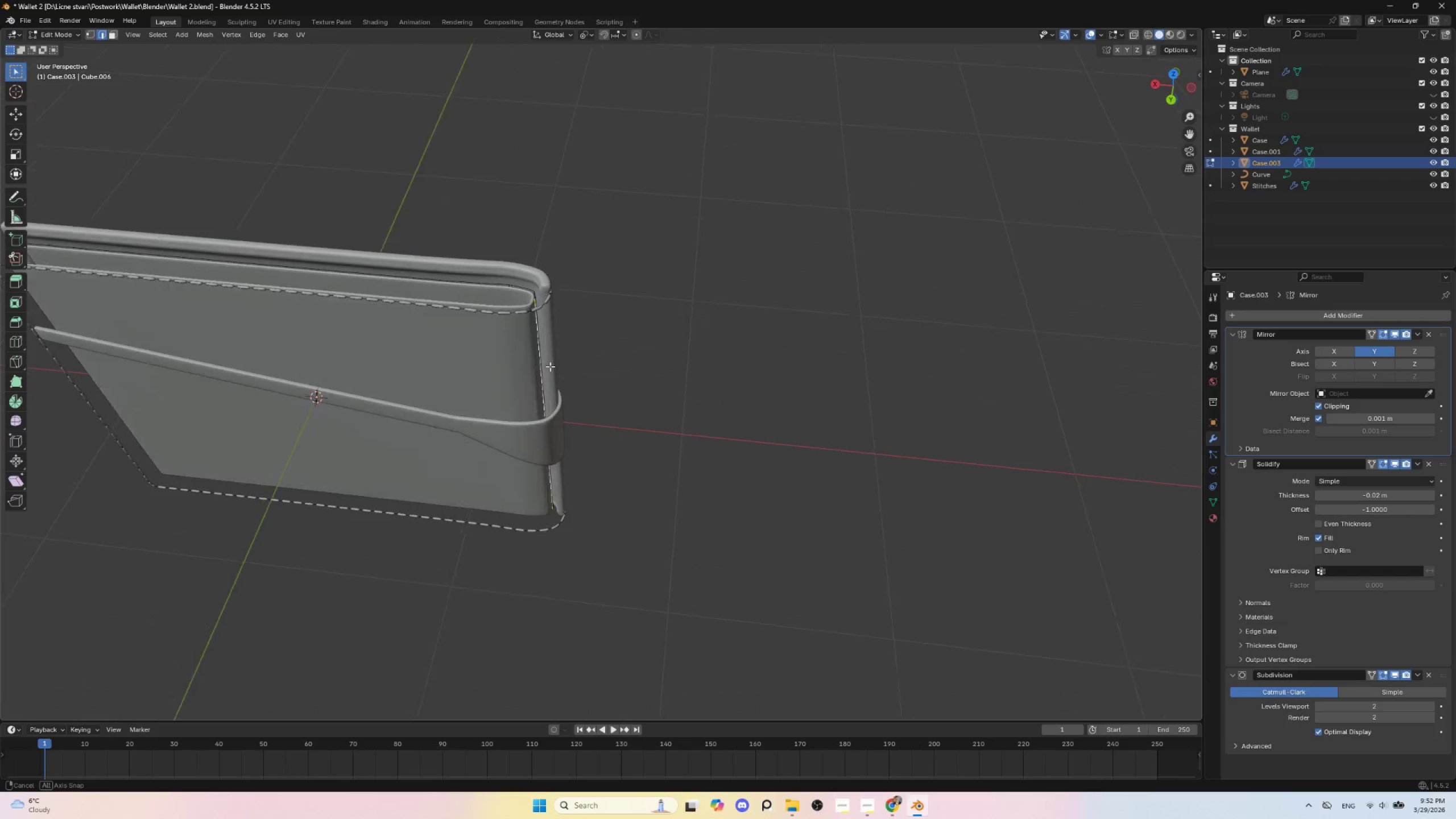 
key(Tab)
 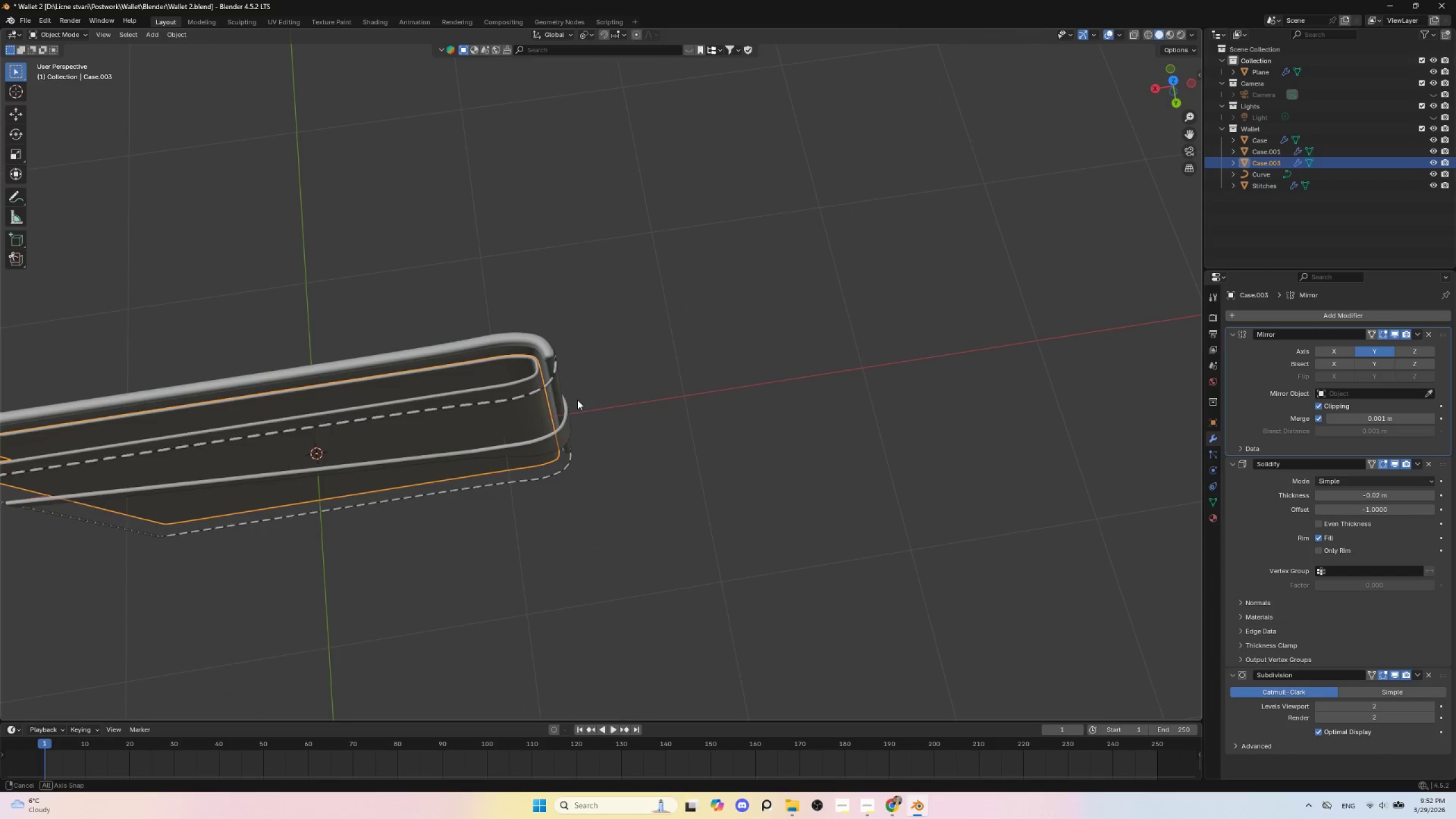 
hold_key(key=ShiftLeft, duration=0.48)
 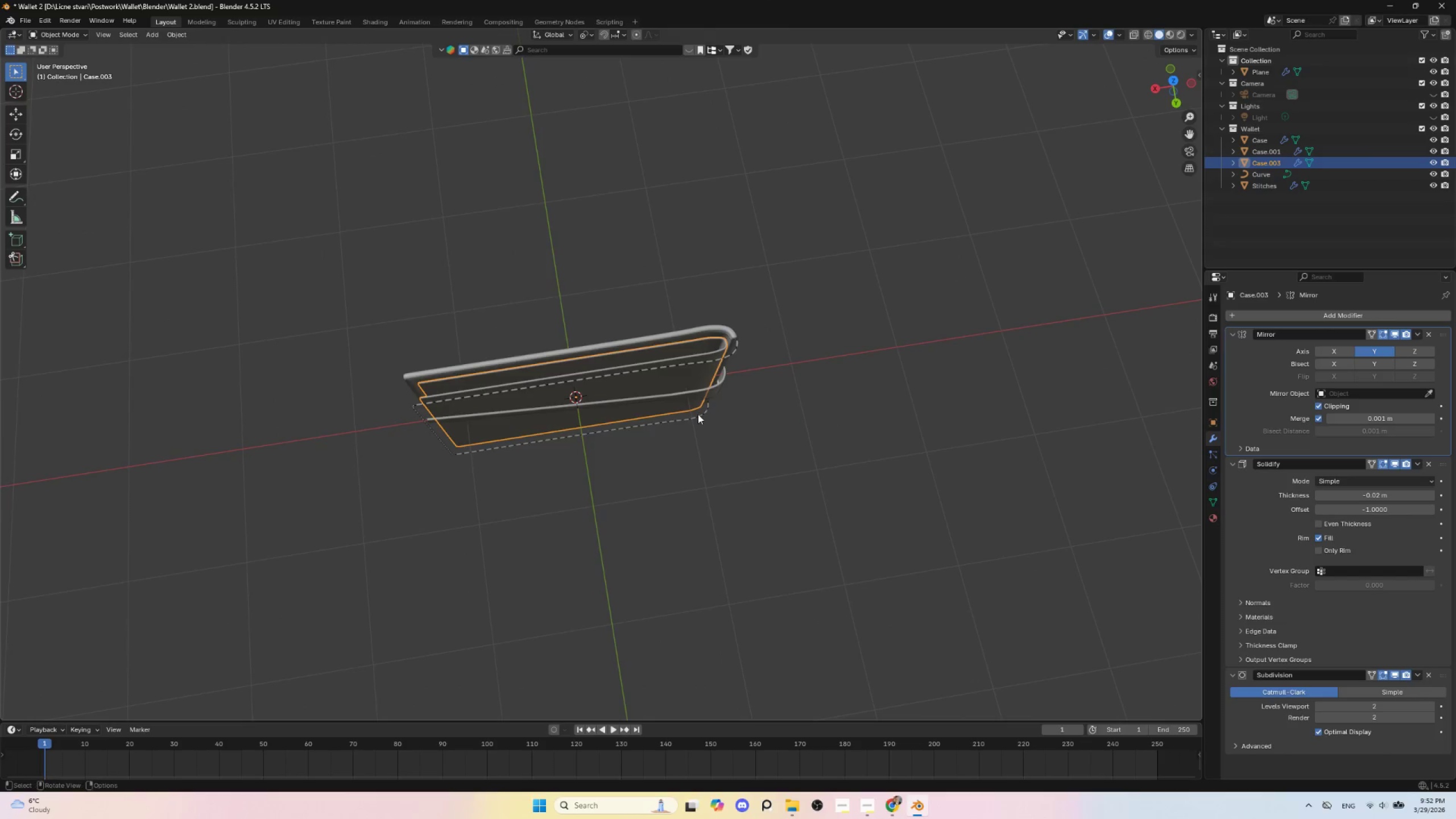 
scroll: coordinate [577, 404], scroll_direction: down, amount: 3.0
 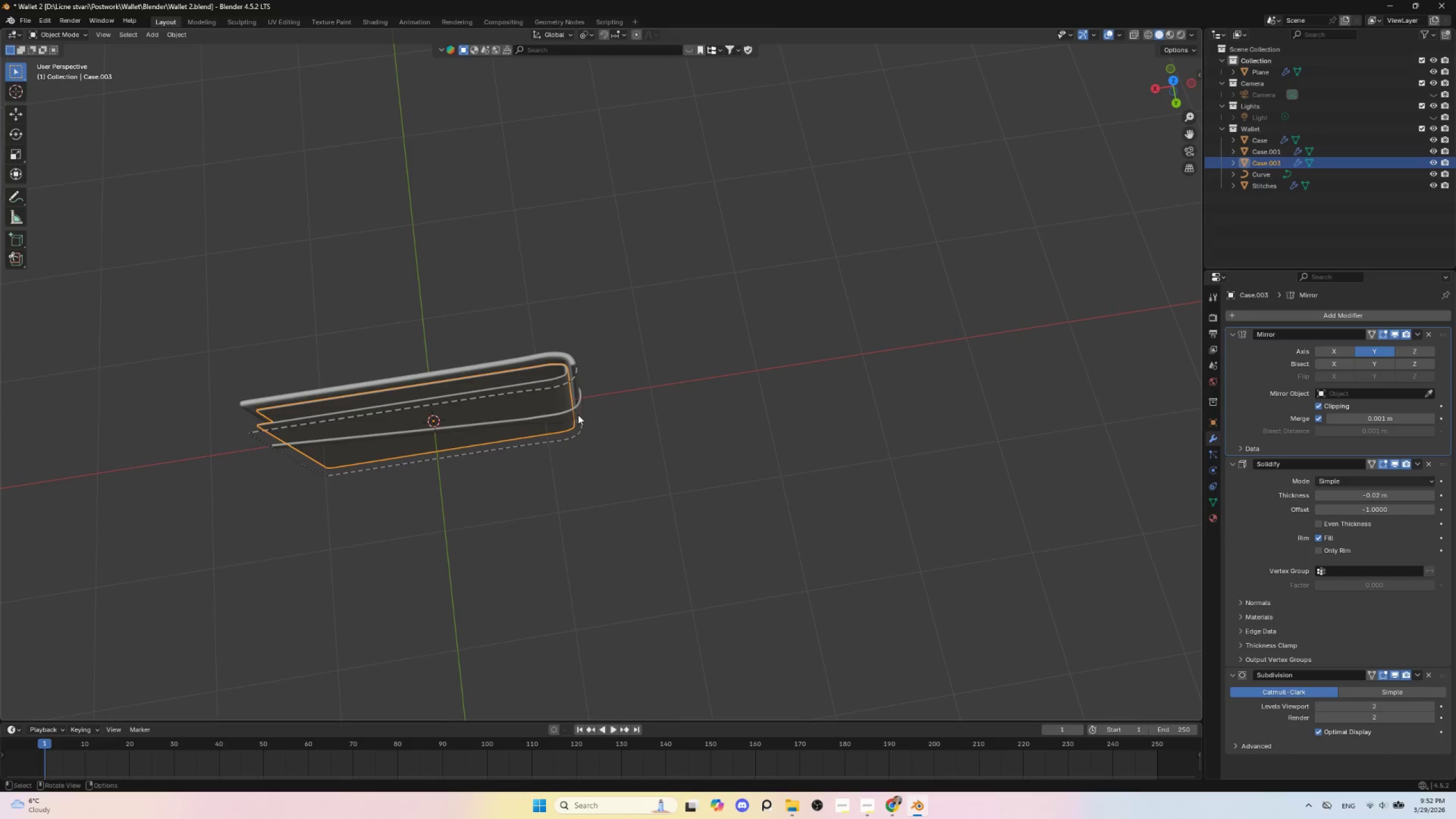 
scroll: coordinate [698, 414], scroll_direction: up, amount: 3.0
 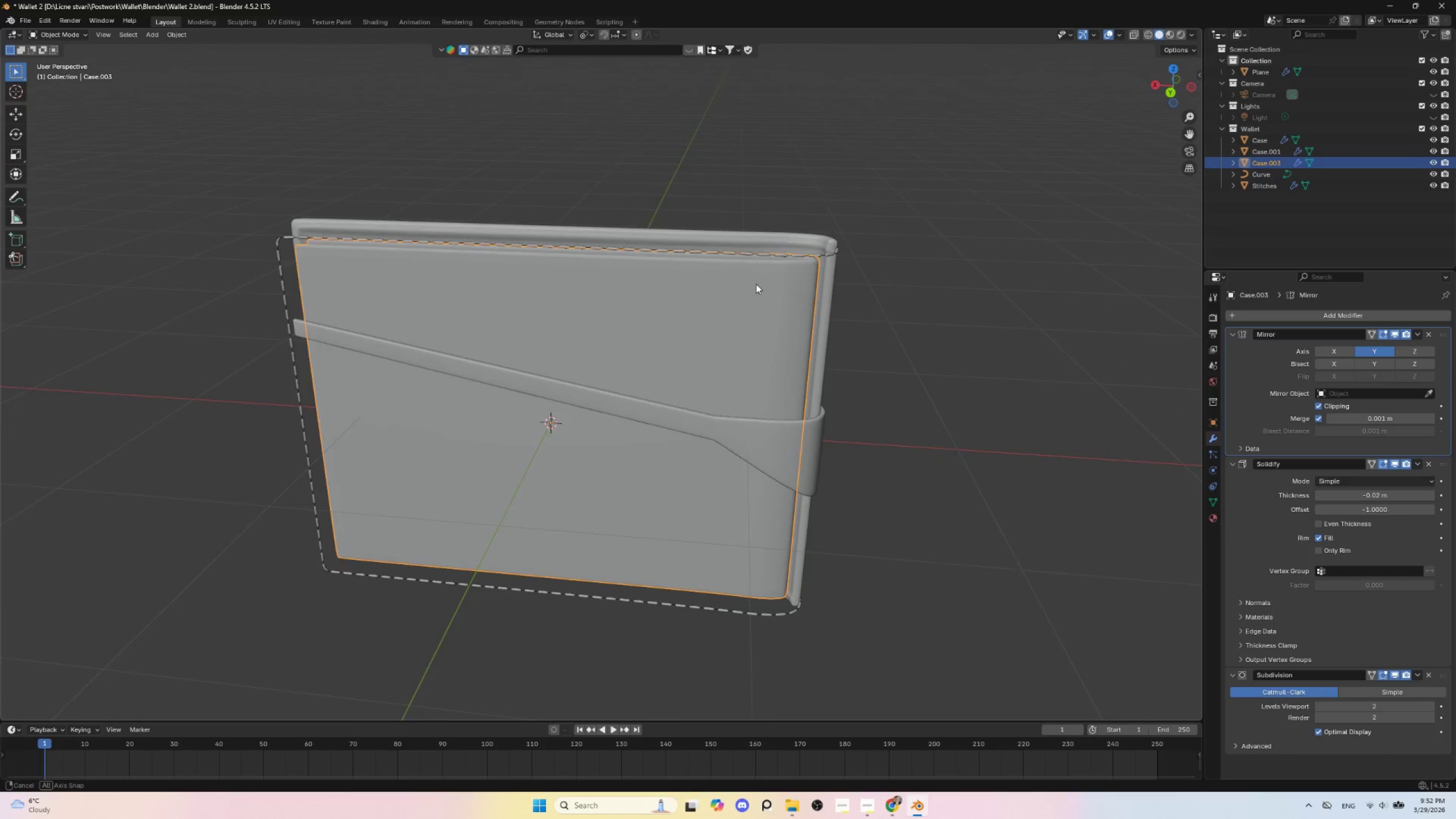 
hold_key(key=AltLeft, duration=0.41)
 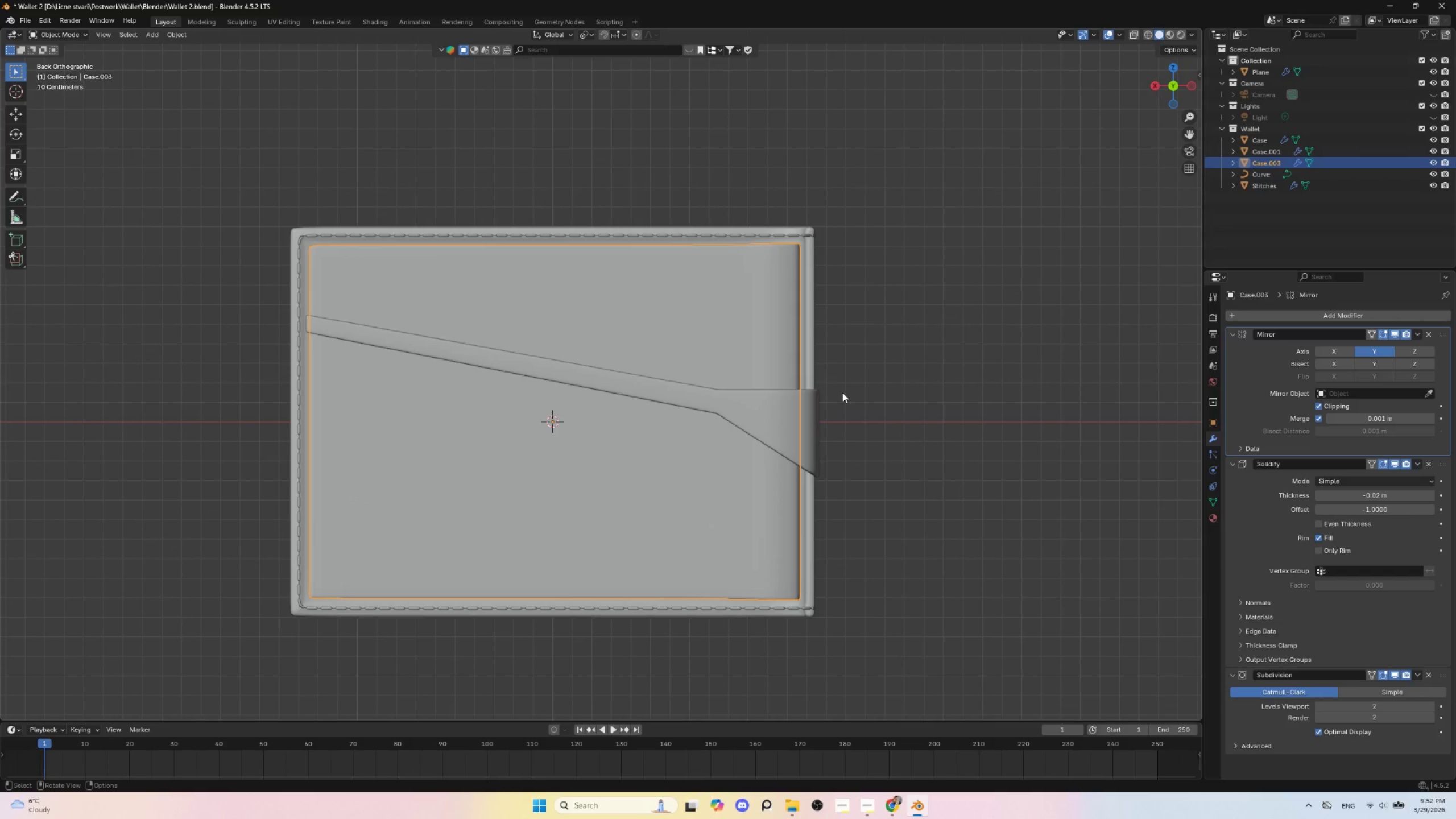 
type(sz)
 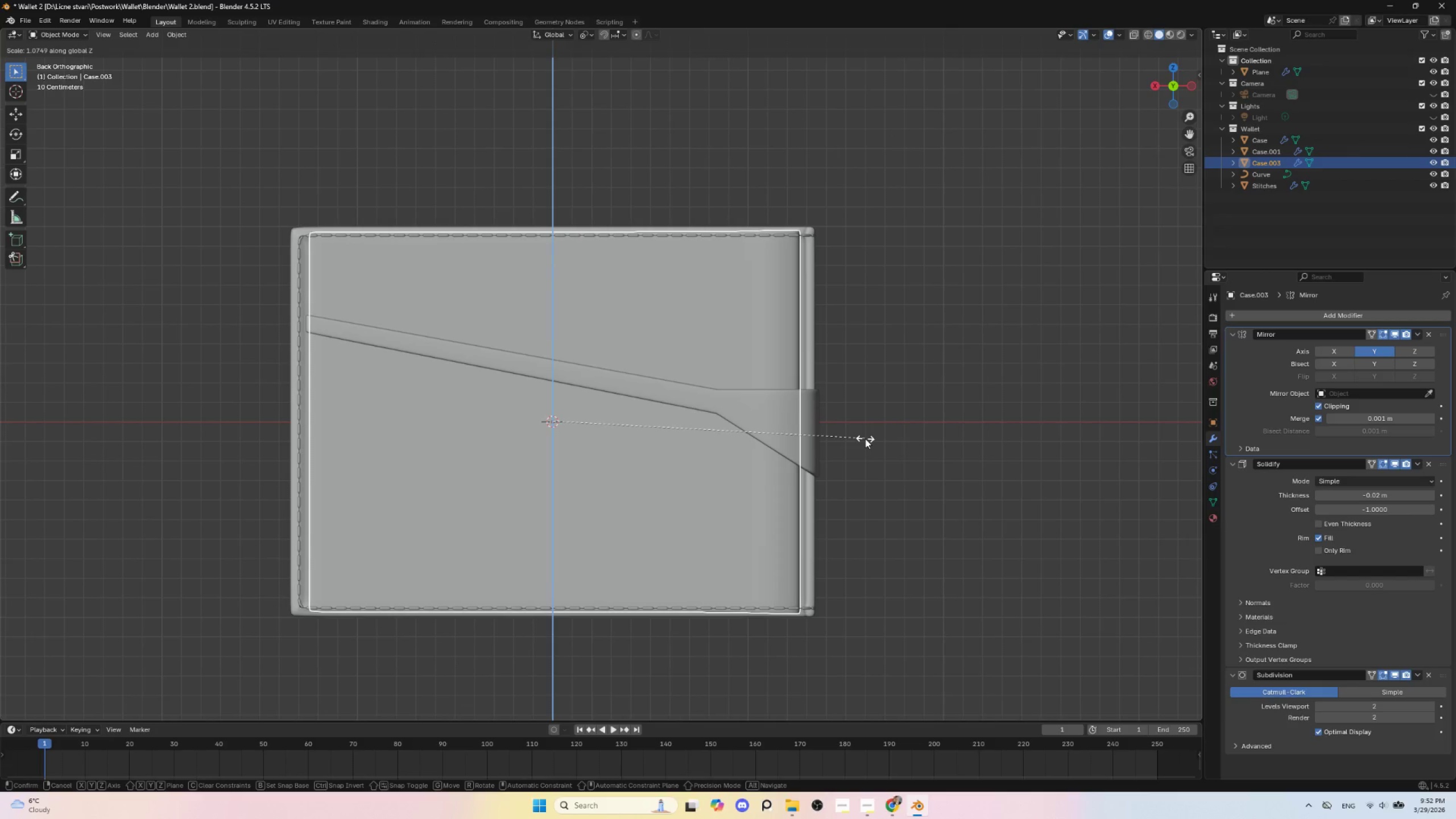 
left_click([865, 439])
 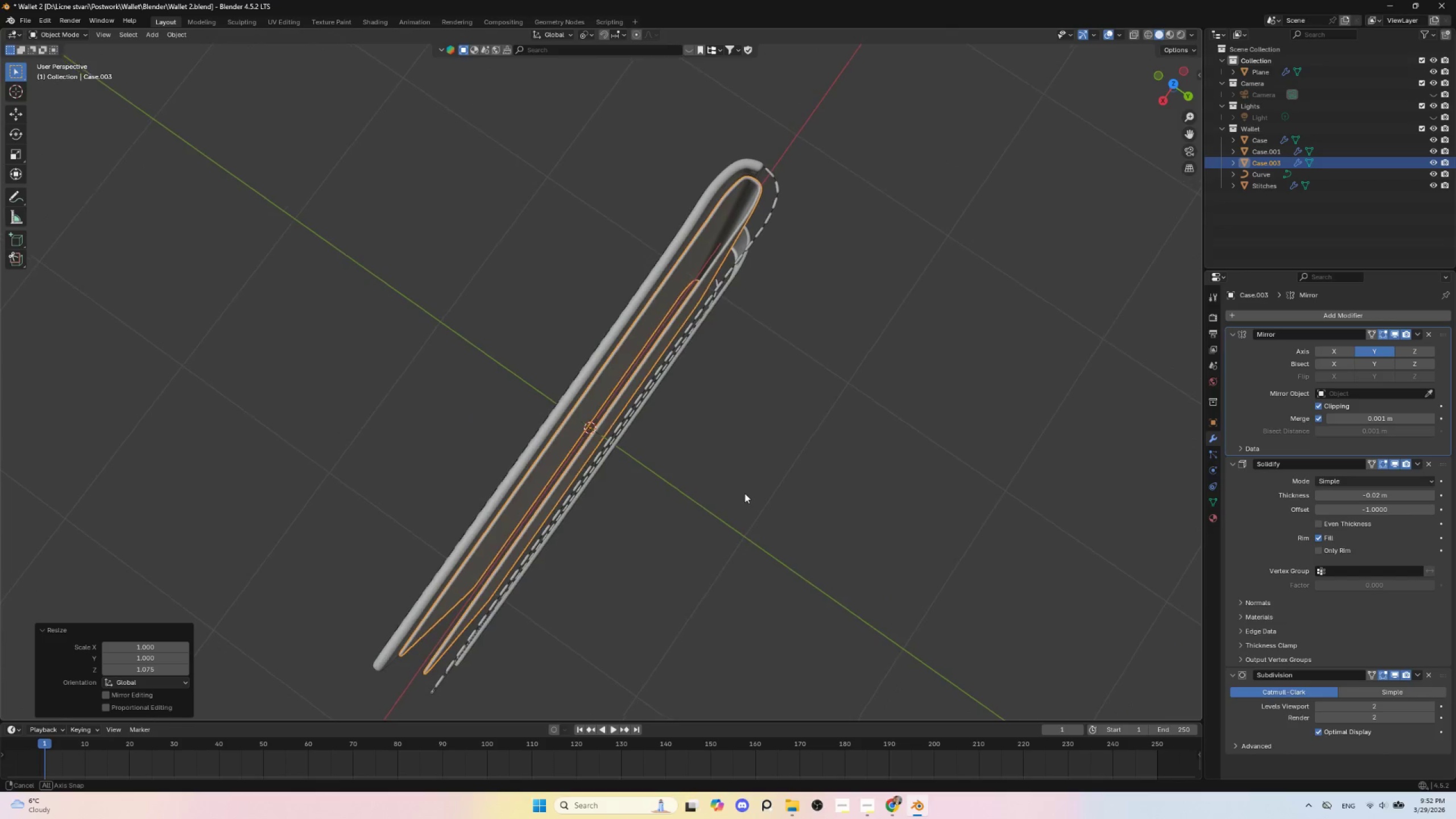 
wait(5.11)
 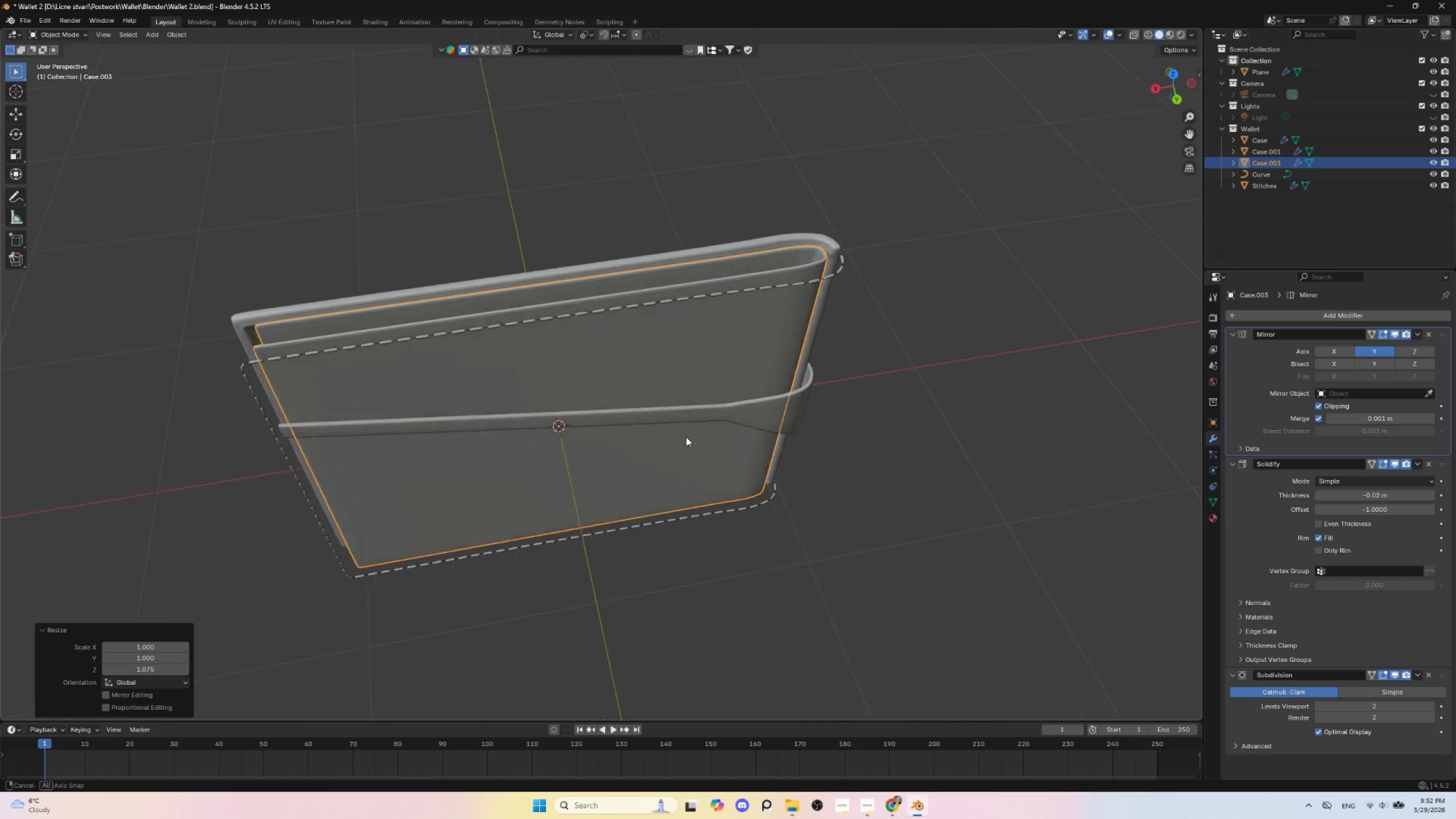 
key(Tab)
 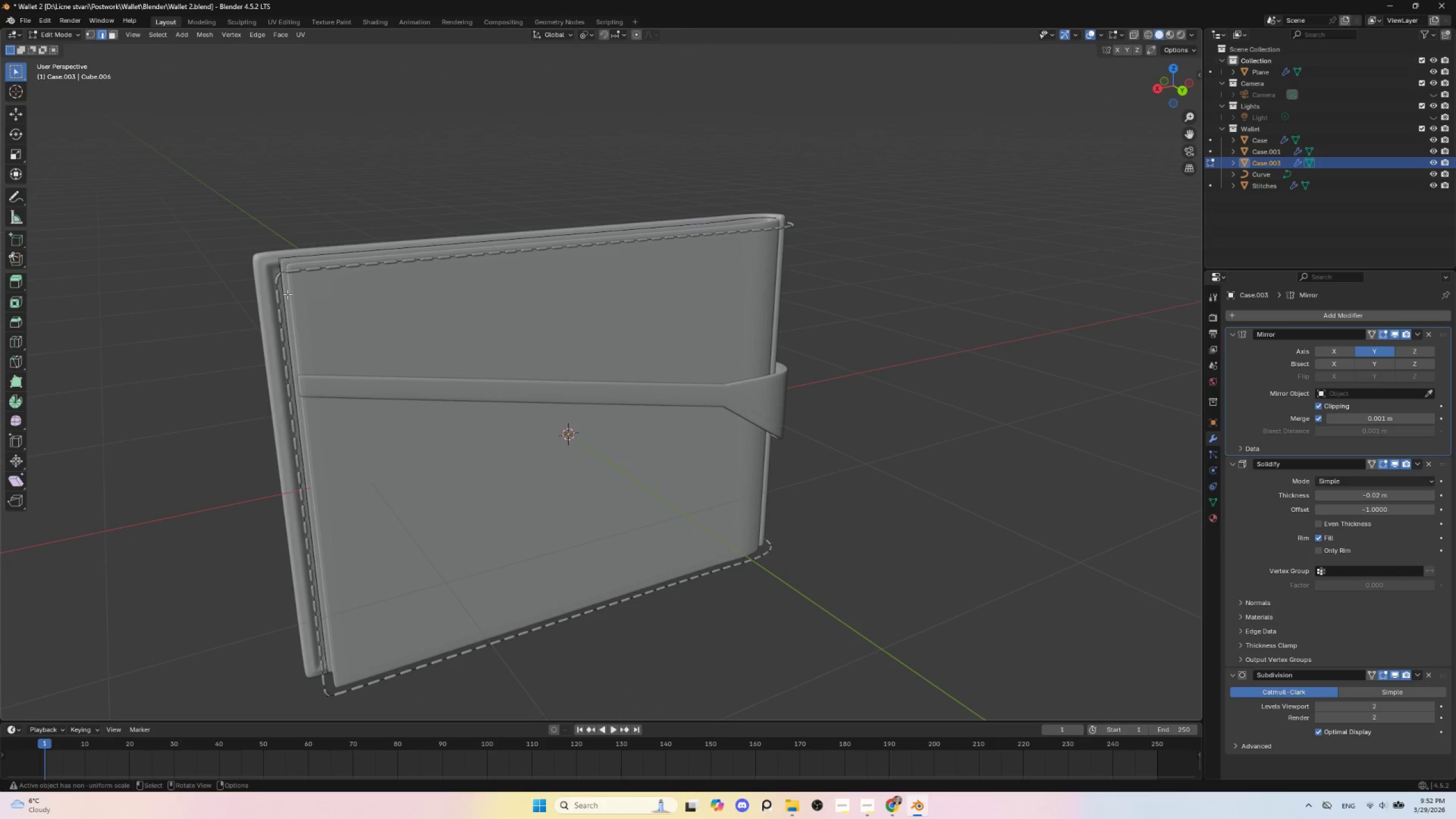 
hold_key(key=AltLeft, duration=0.78)
left_click([286, 300])
 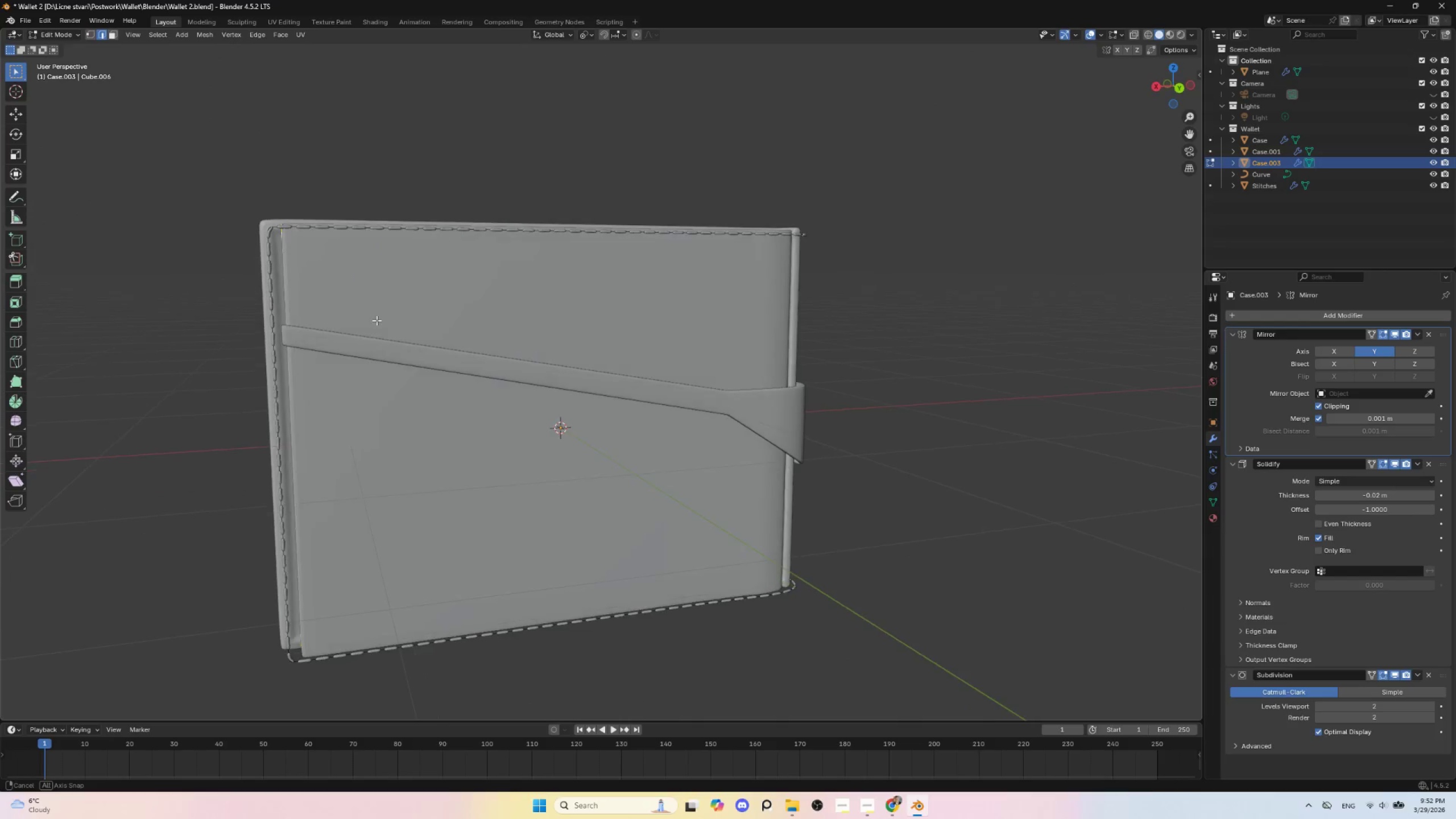 
hold_key(key=AltLeft, duration=0.45)
 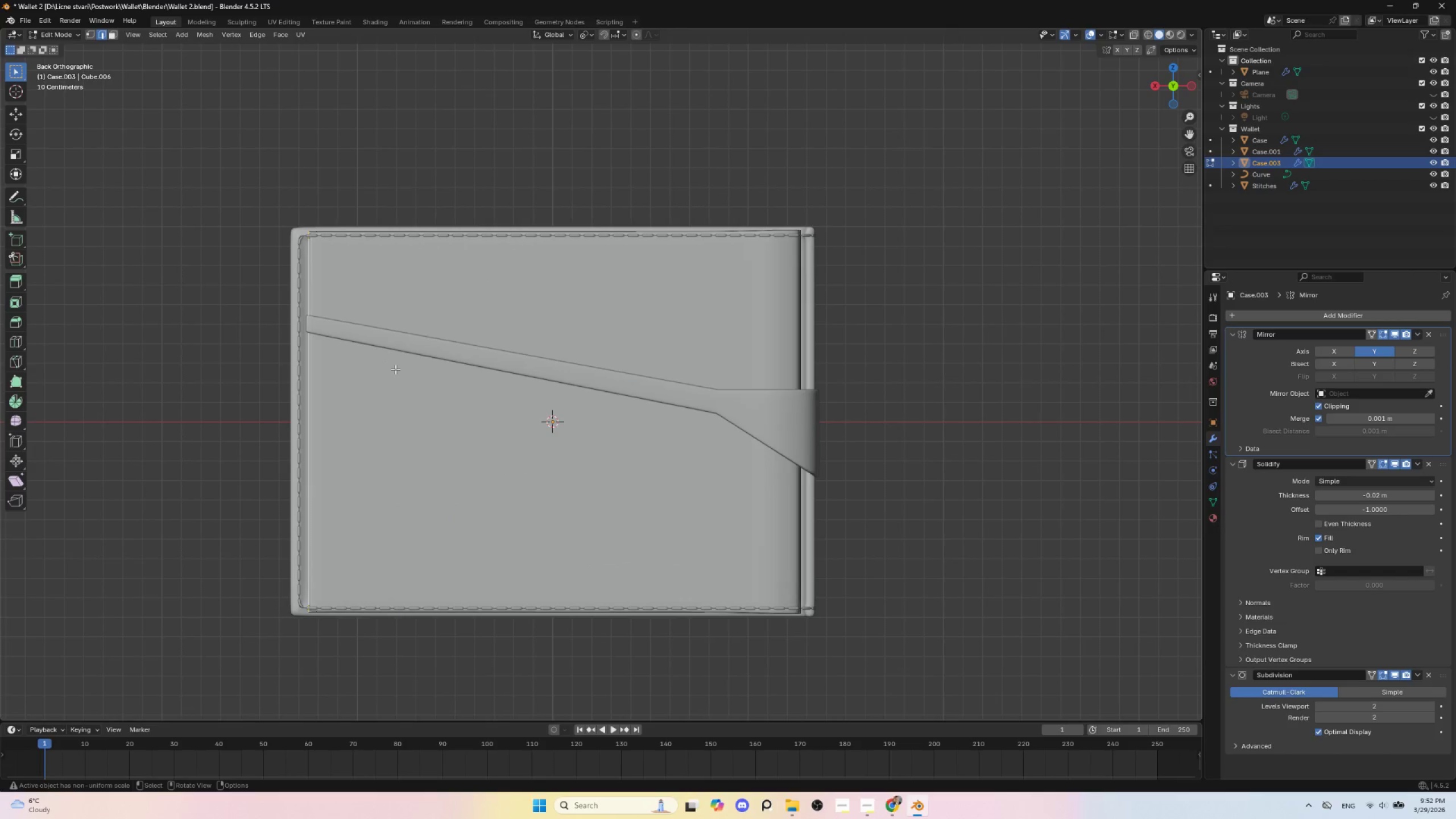 
type(gy)
key(Escape)
 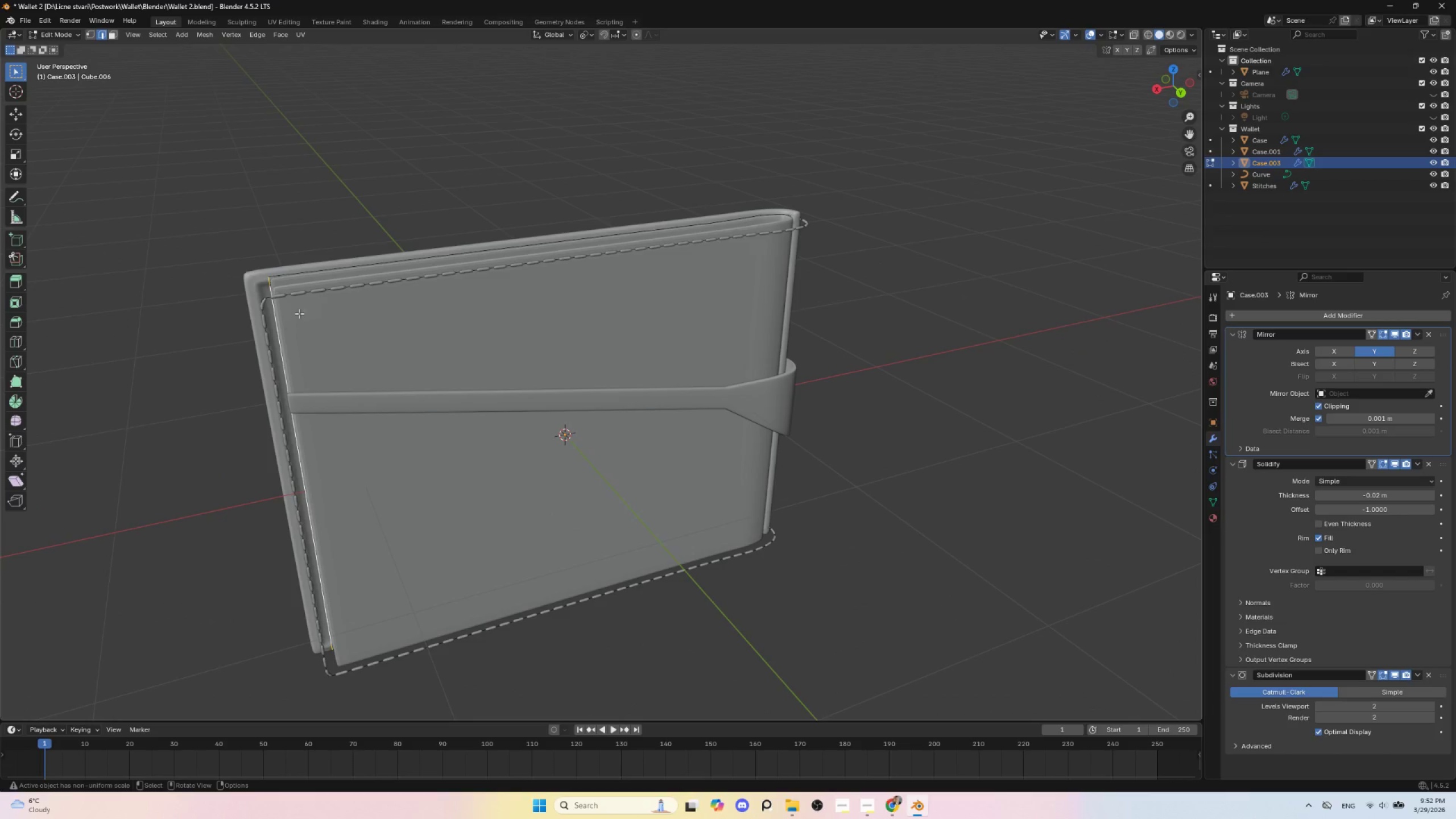 
hold_key(key=AltLeft, duration=0.38)
 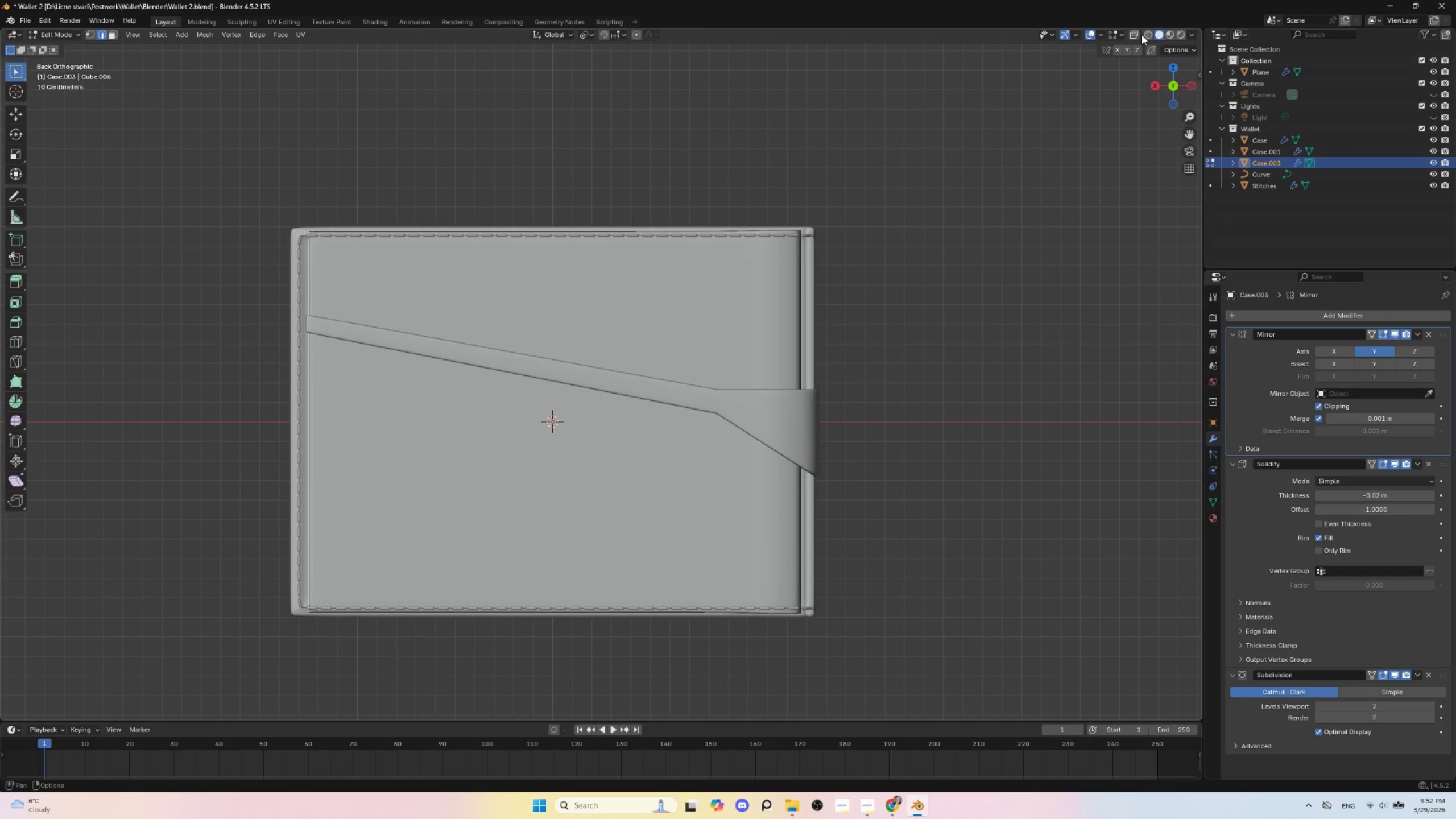 
left_click([1135, 35])
 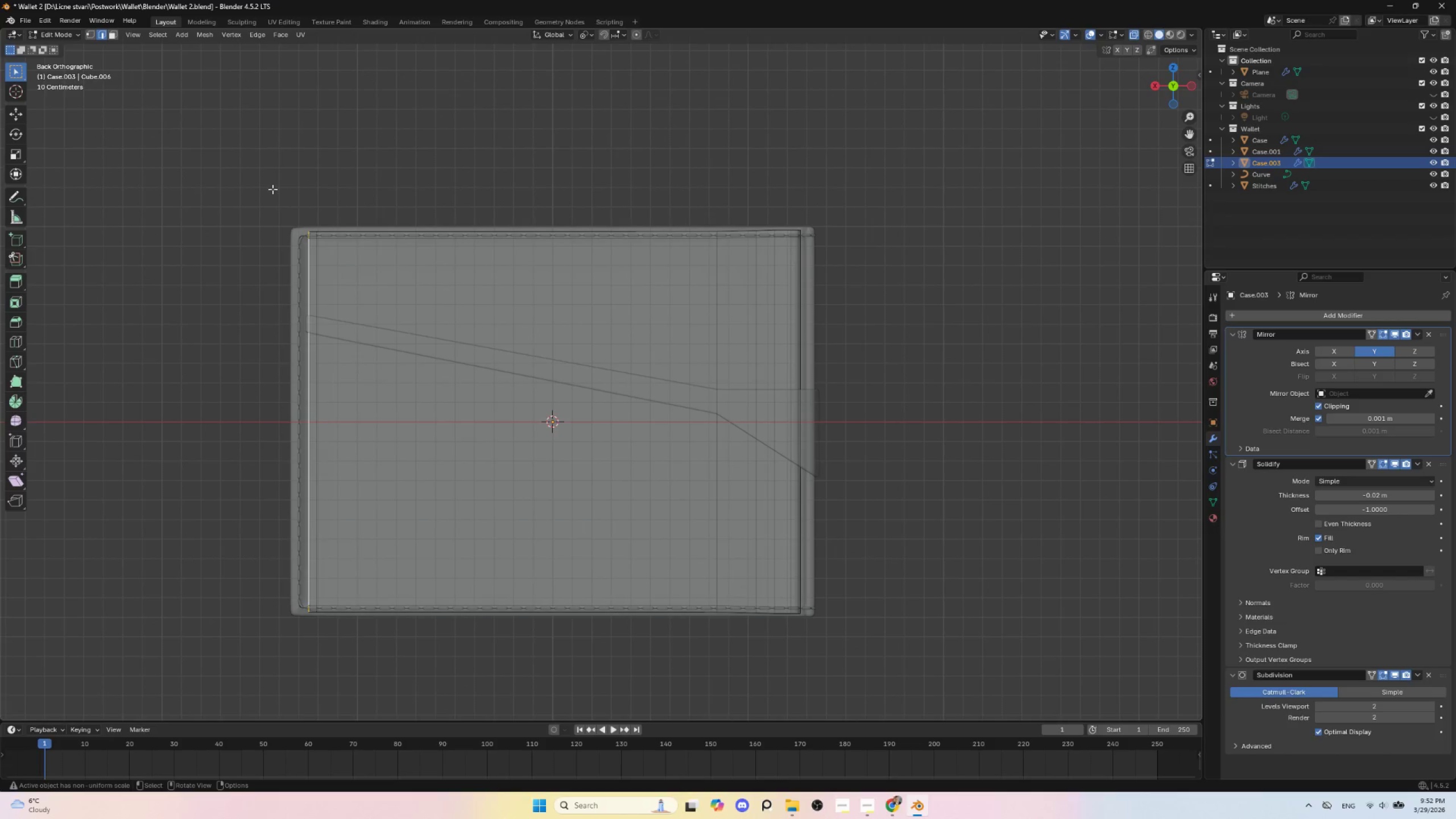 
left_click_drag(start_coordinate=[270, 186], to_coordinate=[325, 647])
 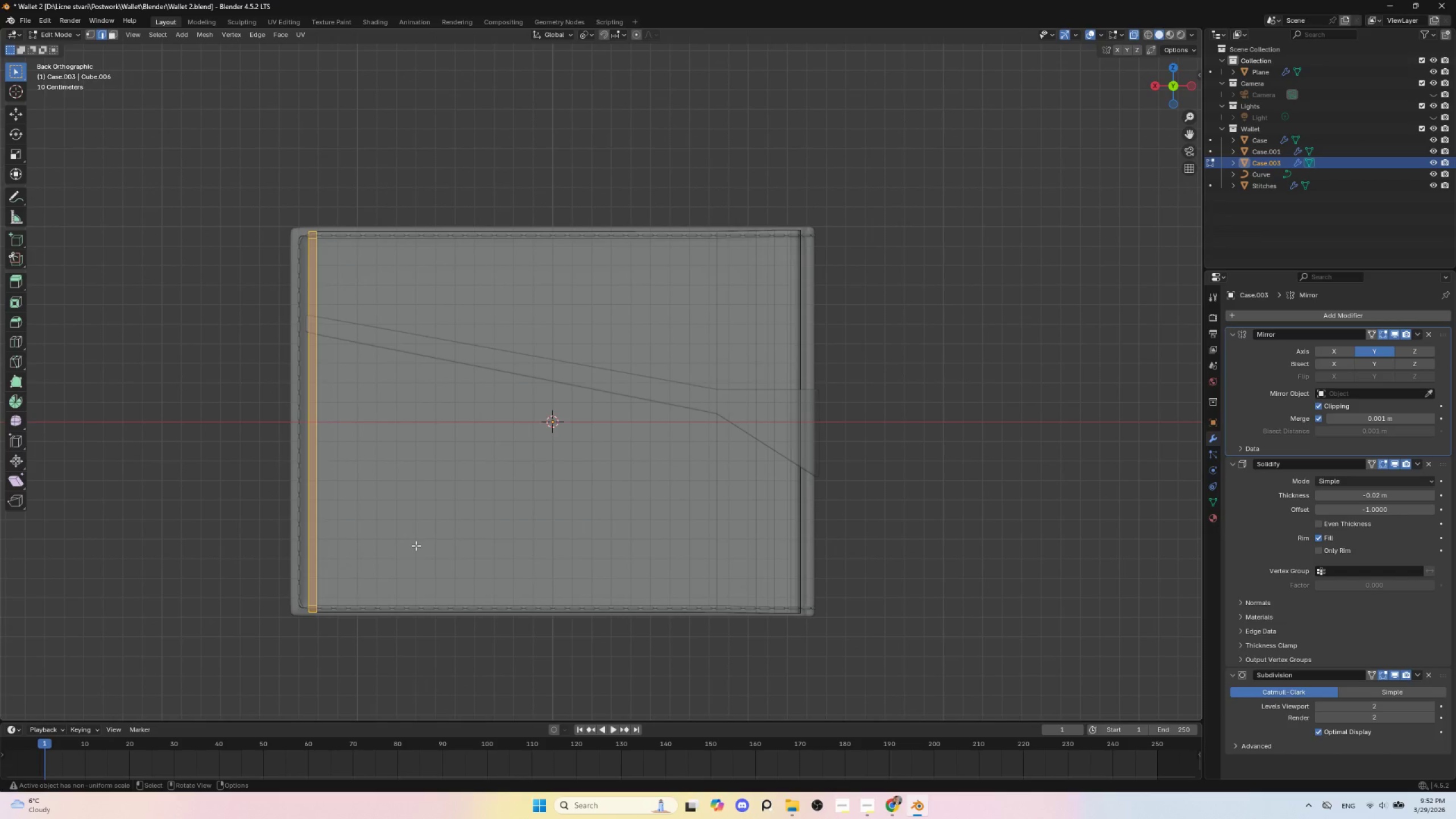 
type(gyx)
 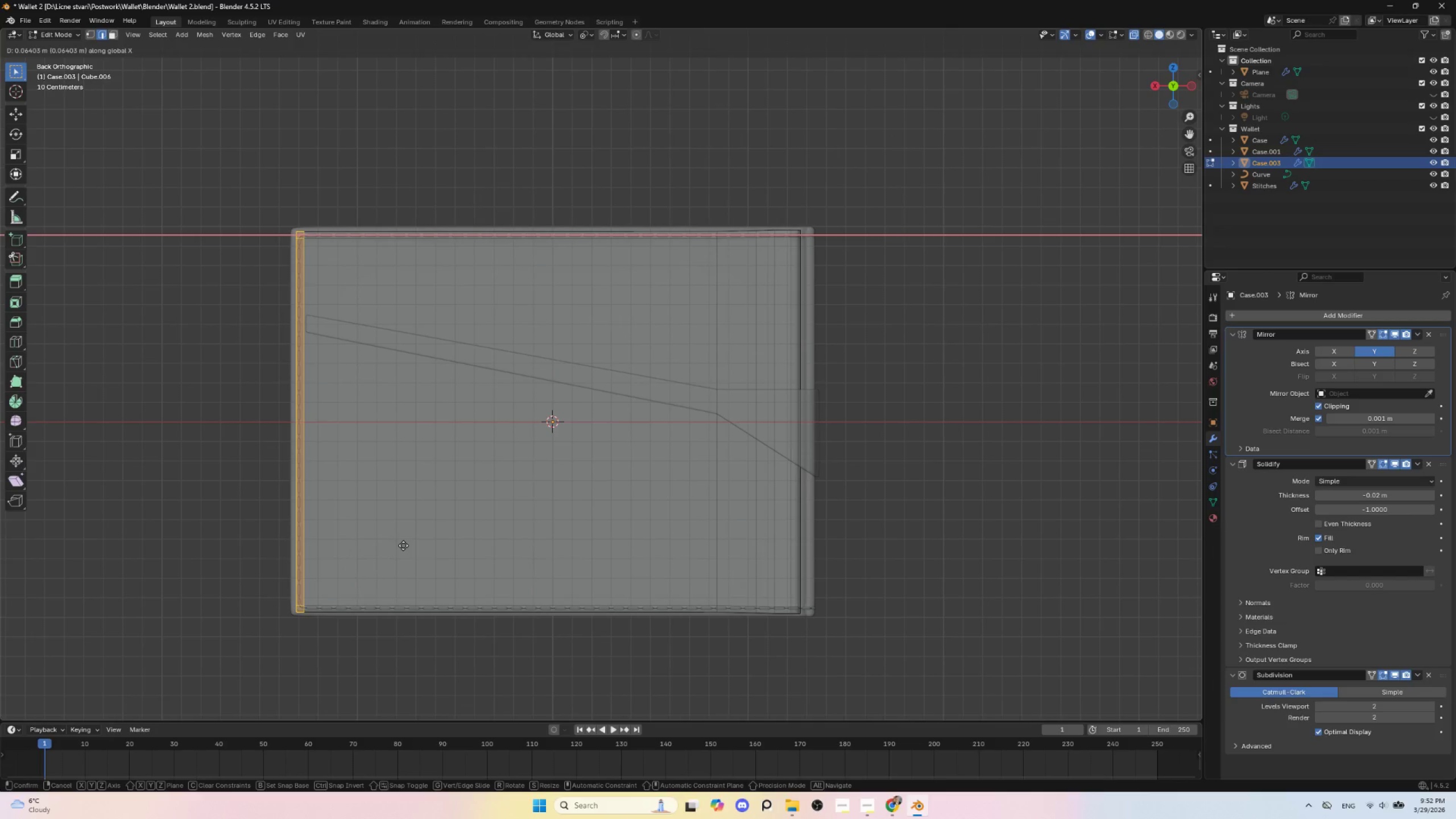 
left_click([403, 545])
 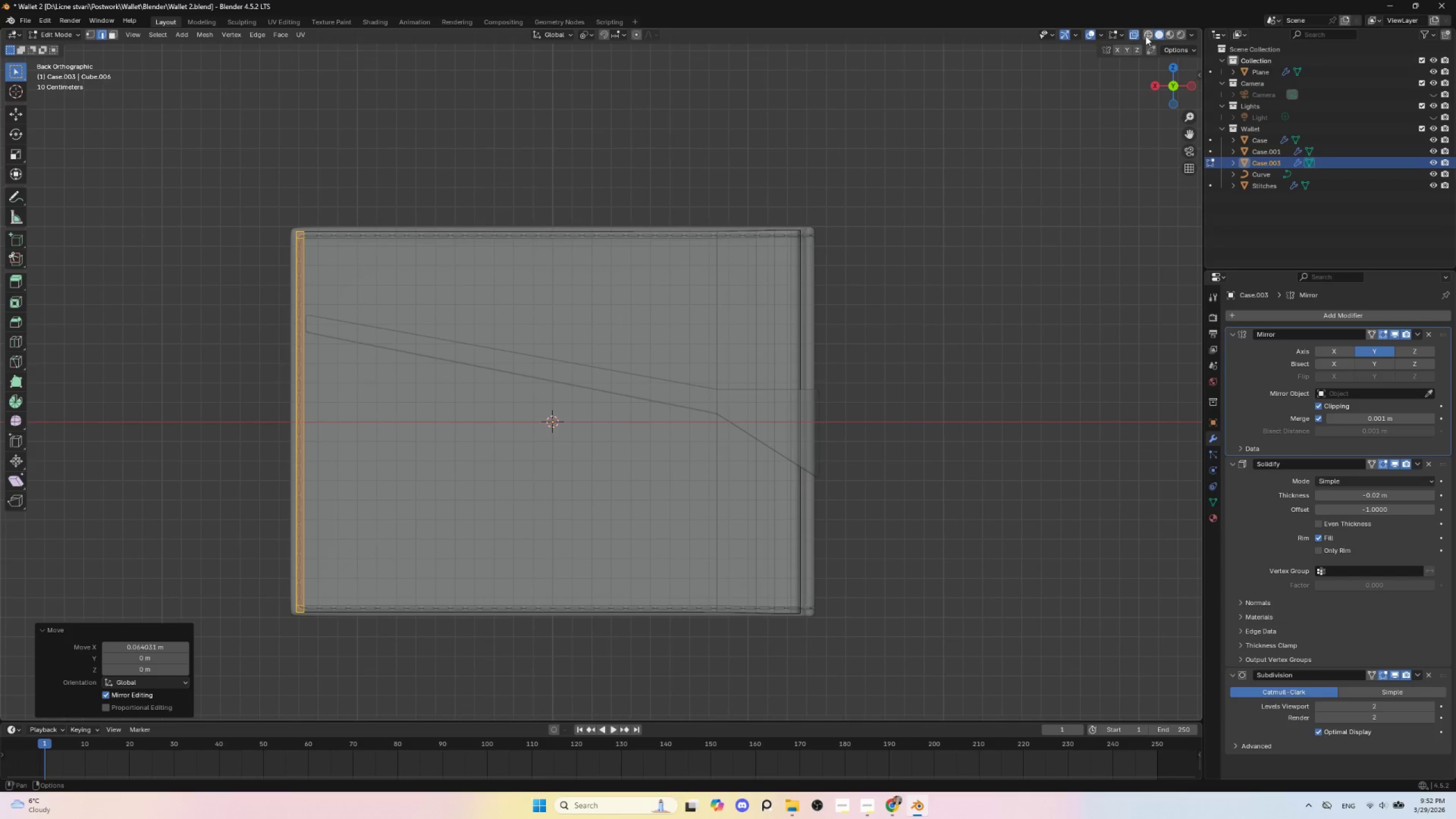 
left_click([1134, 36])
 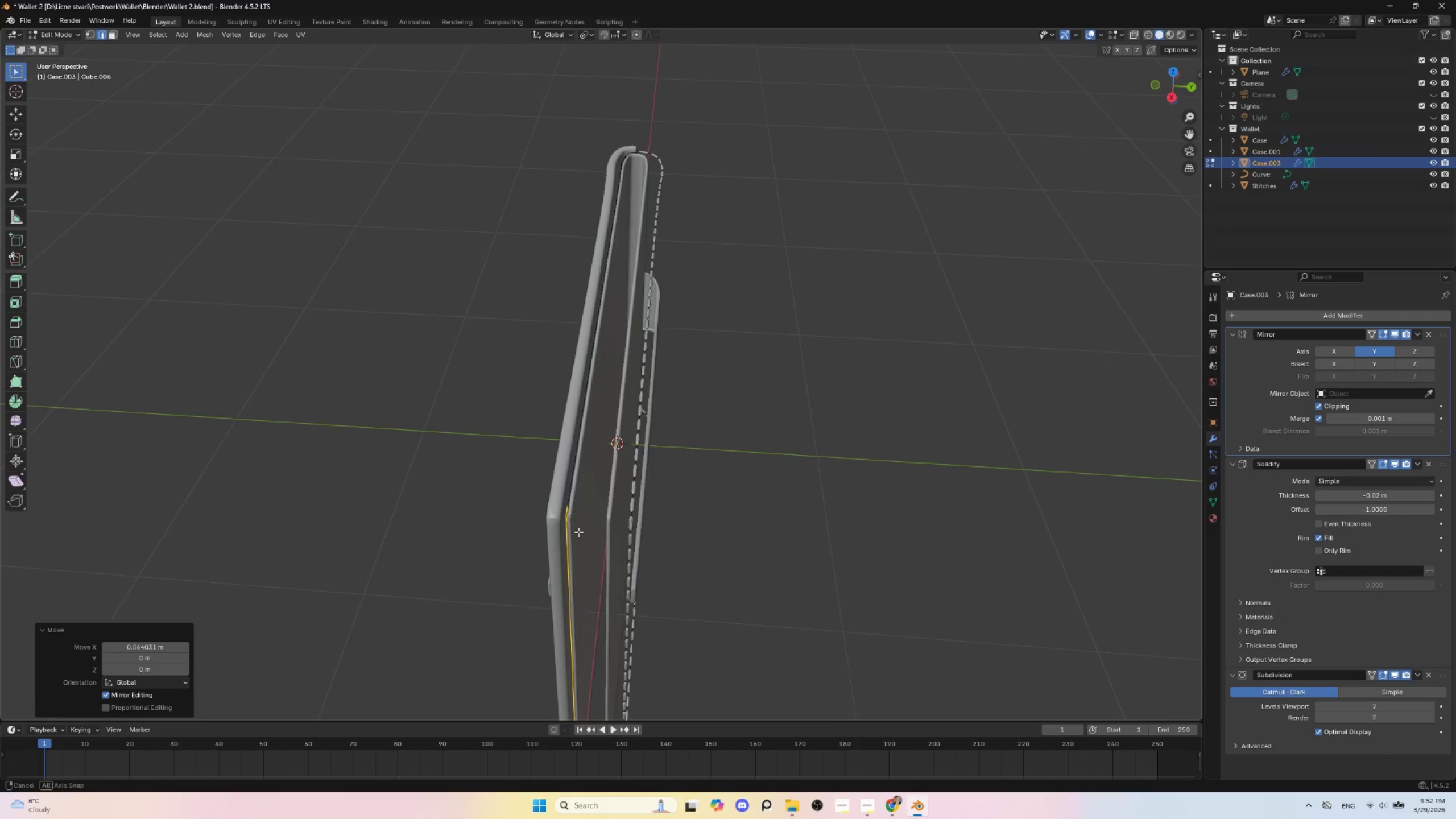 
wait(5.12)
 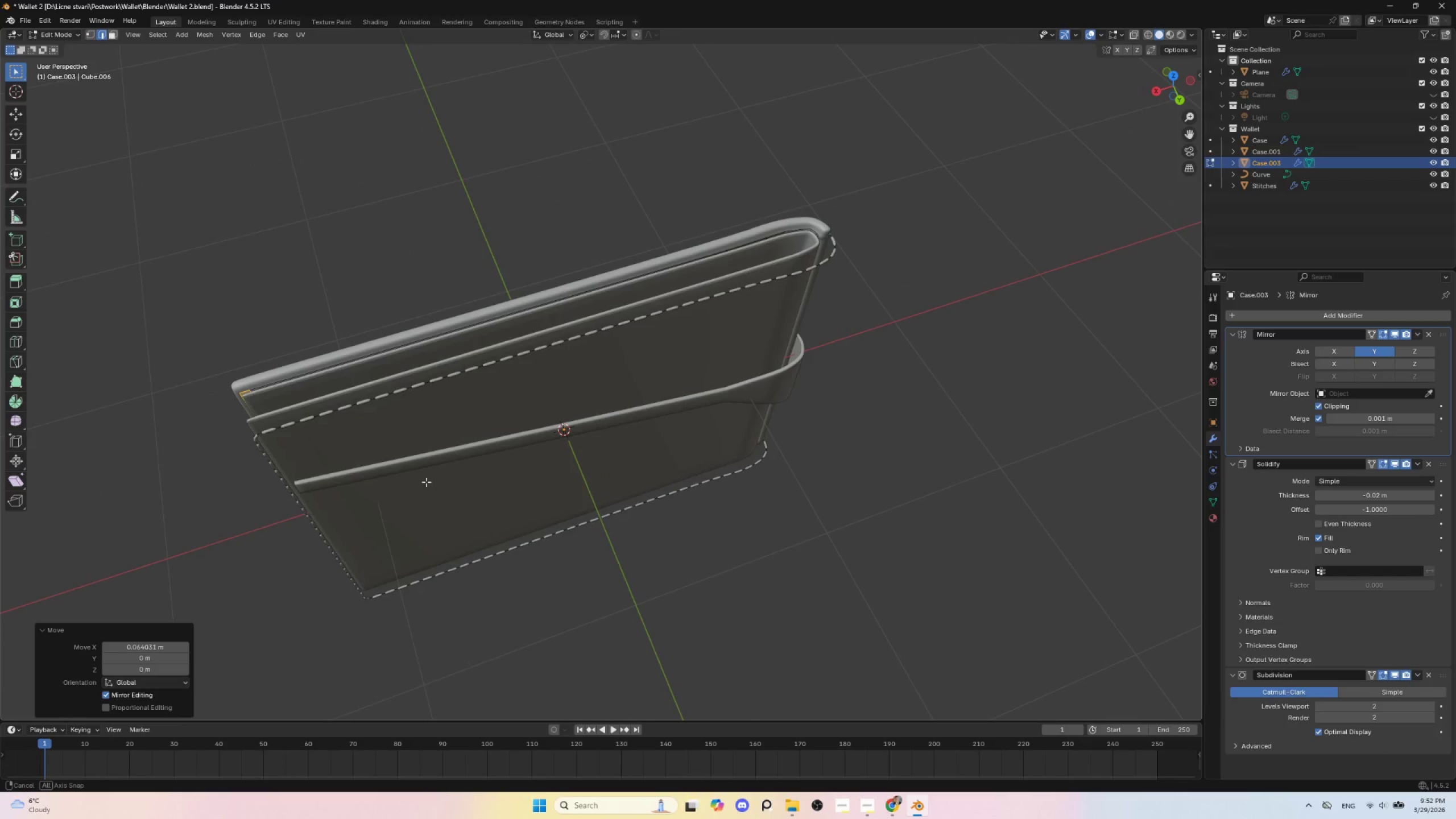 
type(gy)
 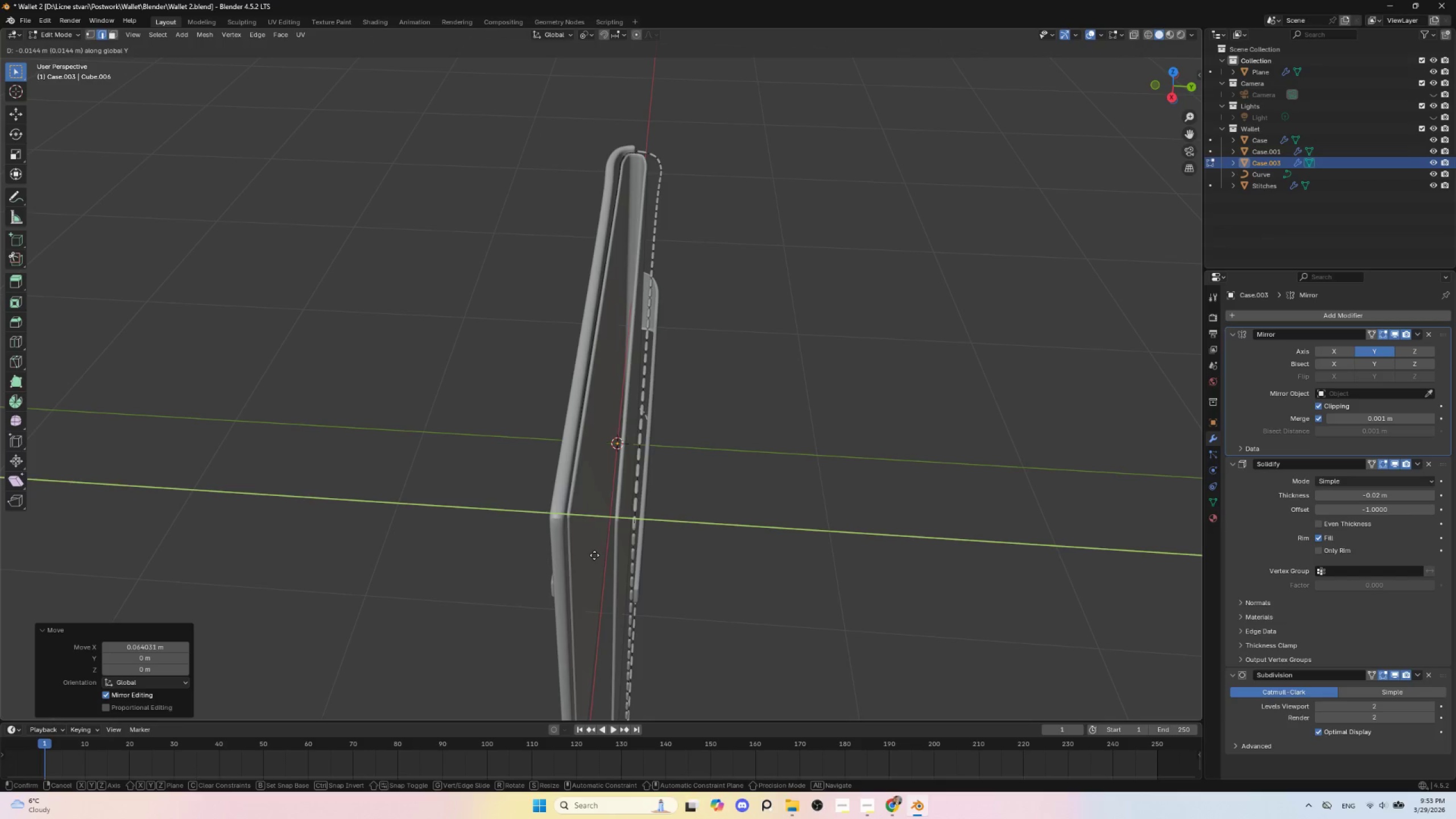 
left_click([594, 555])
 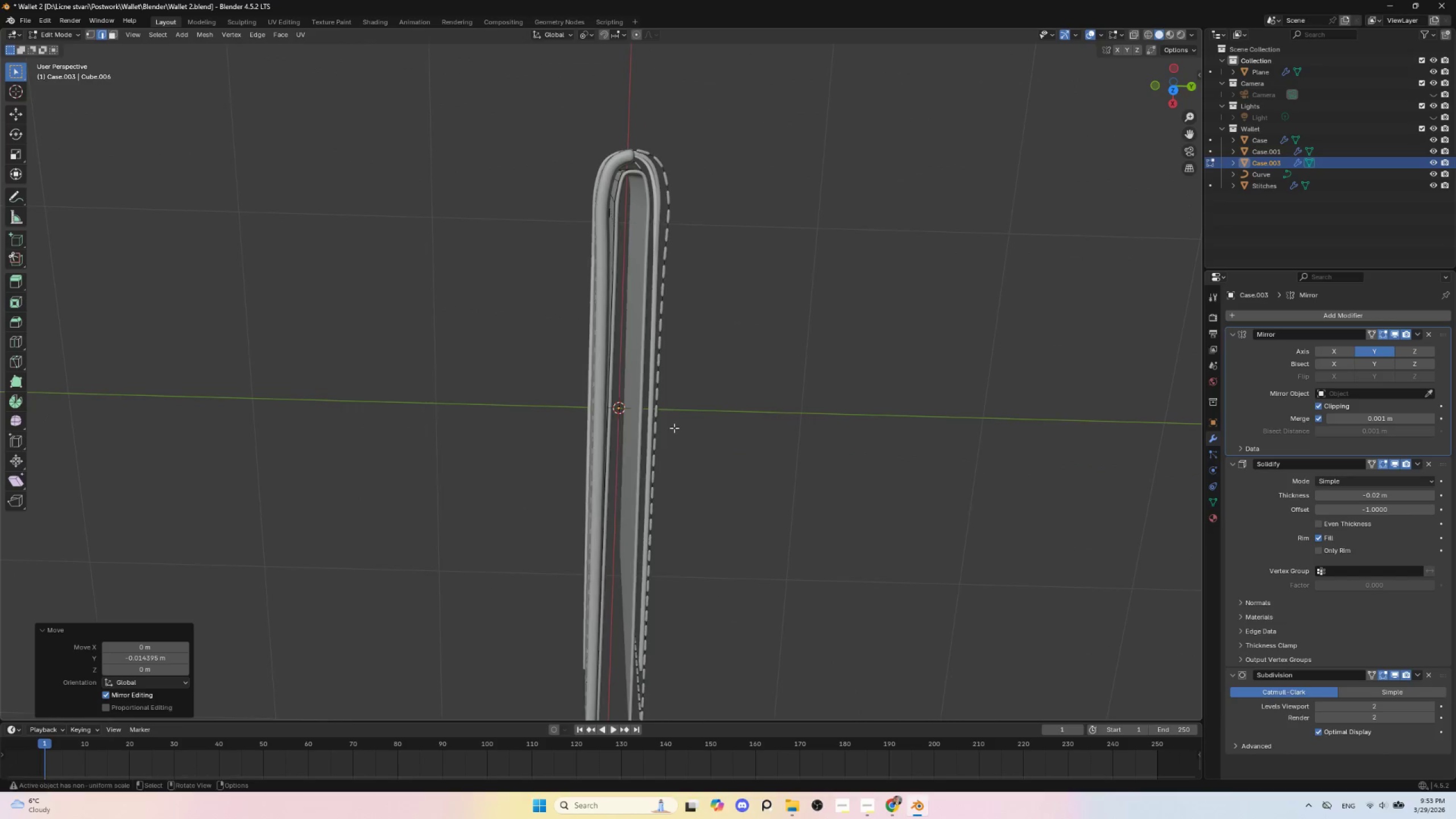 
key(Tab)
 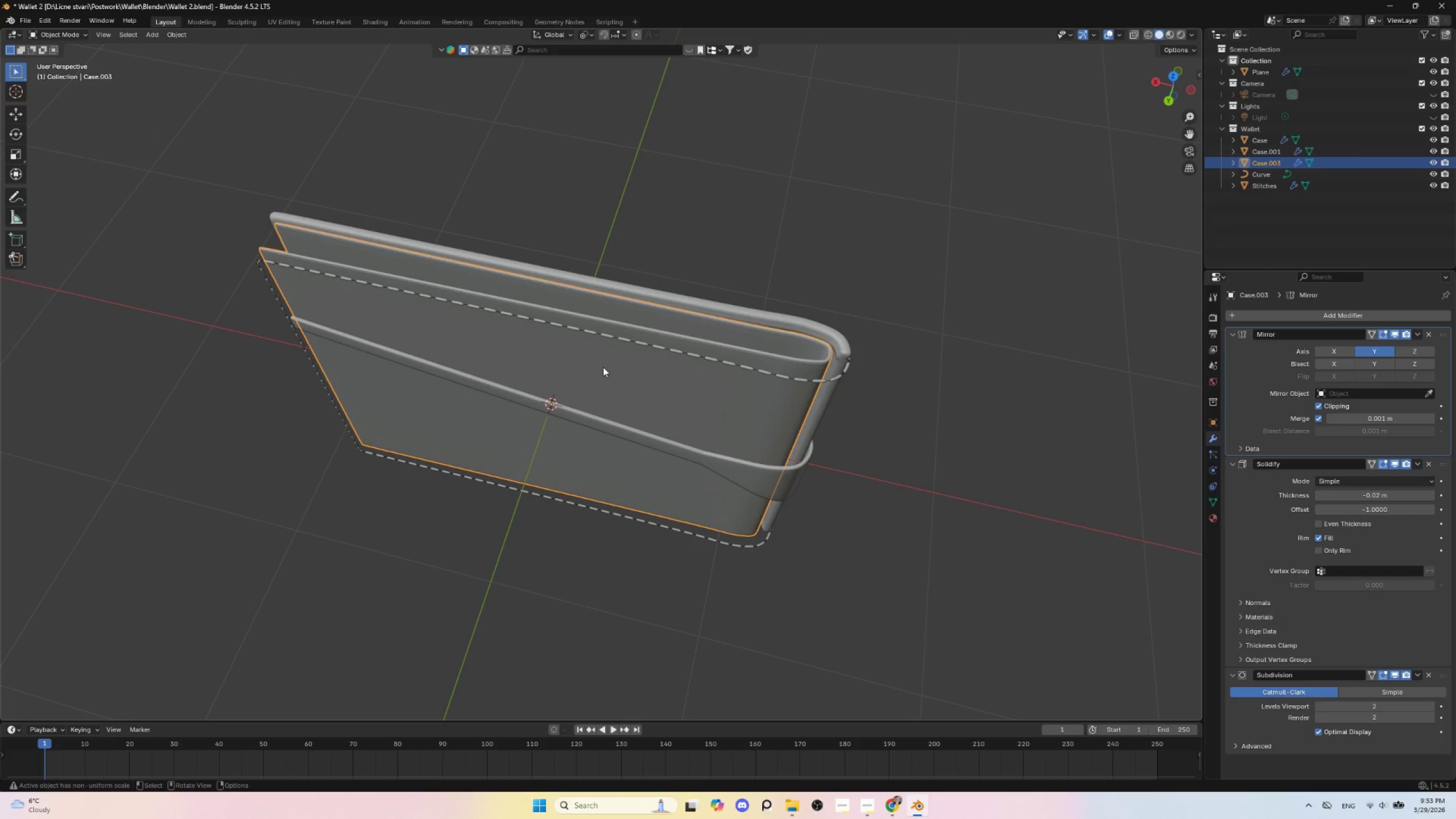 
wait(24.16)
 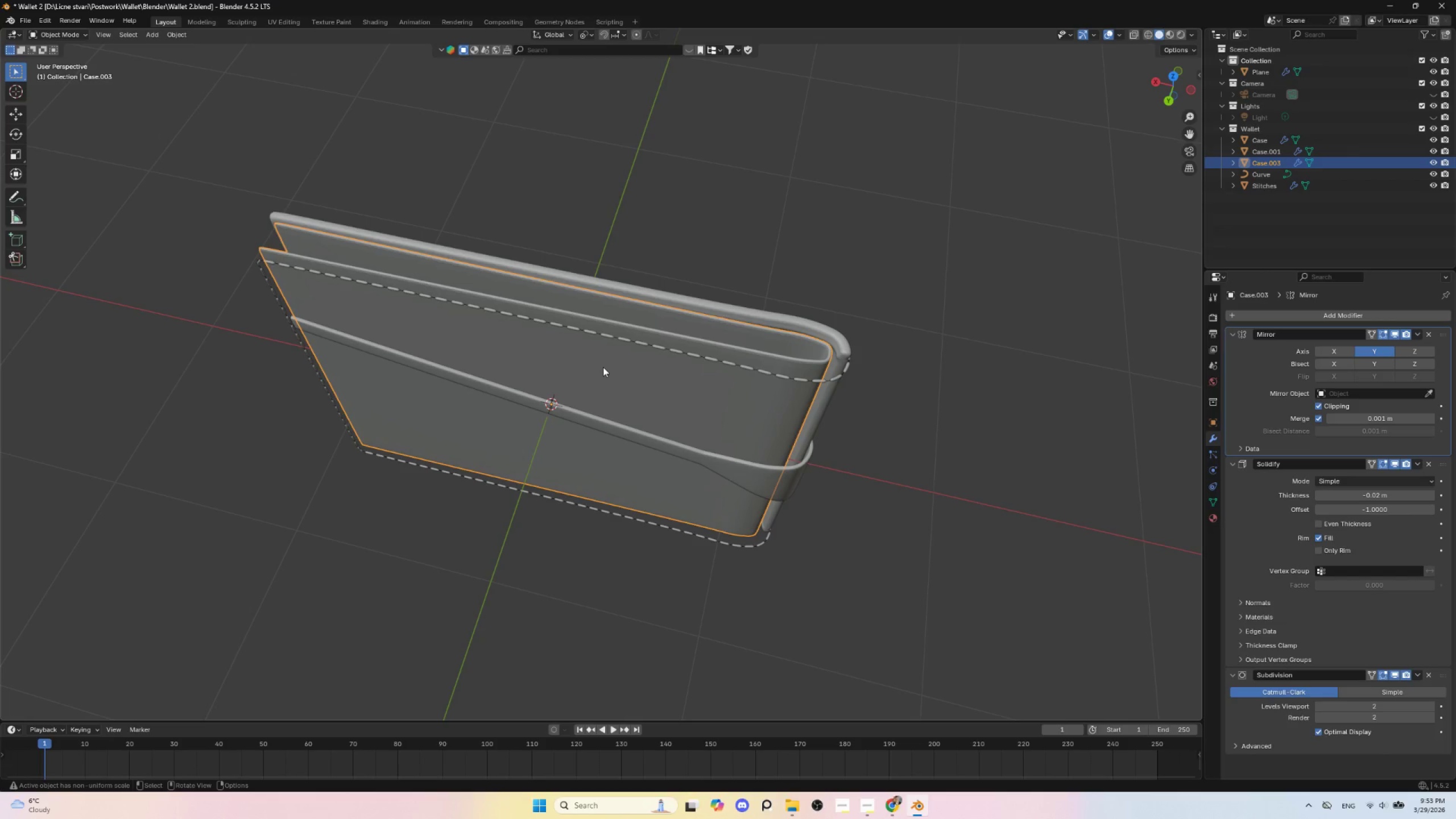 
left_click([862, 366])
 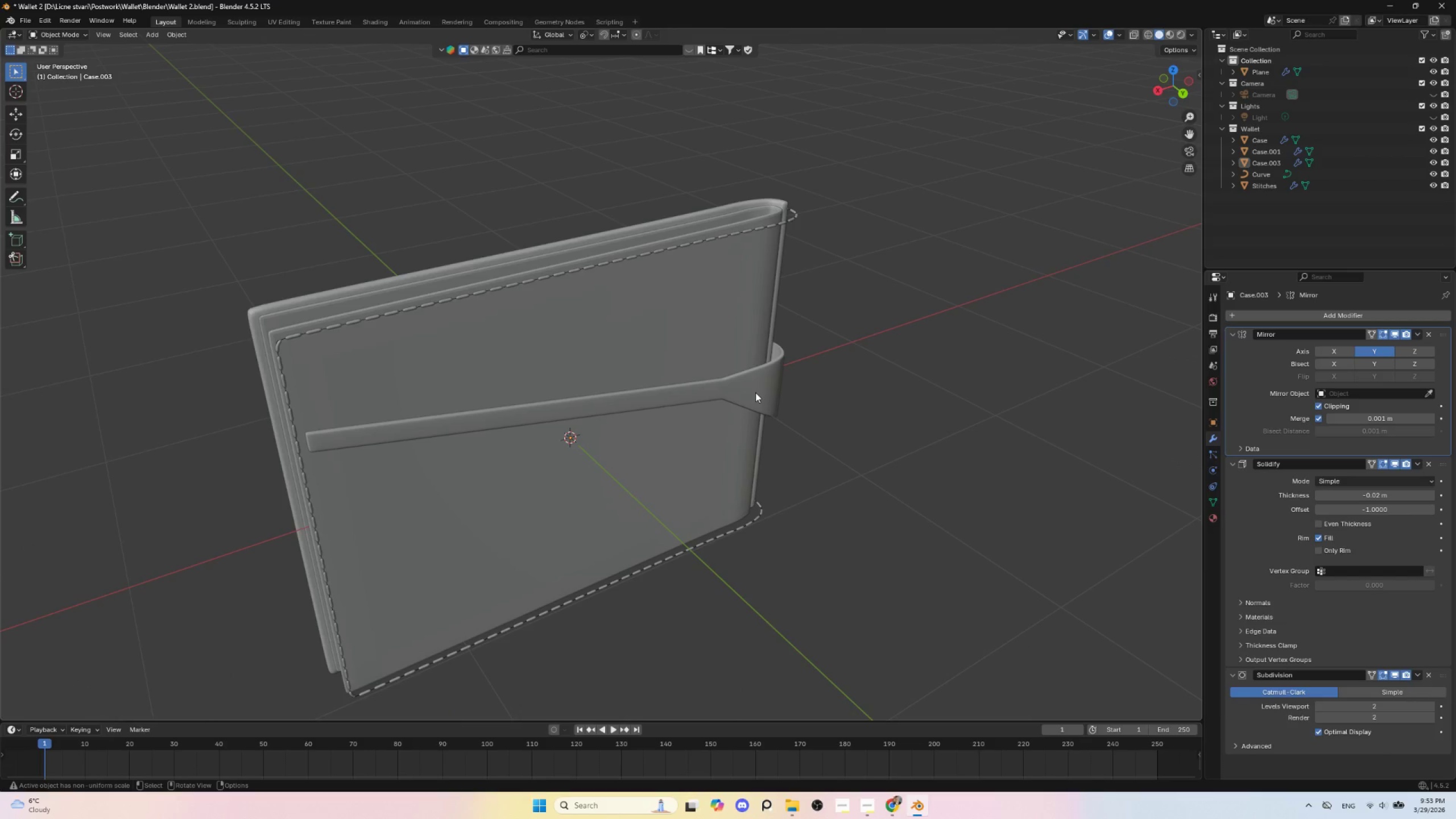 
scroll: coordinate [754, 402], scroll_direction: down, amount: 2.0
 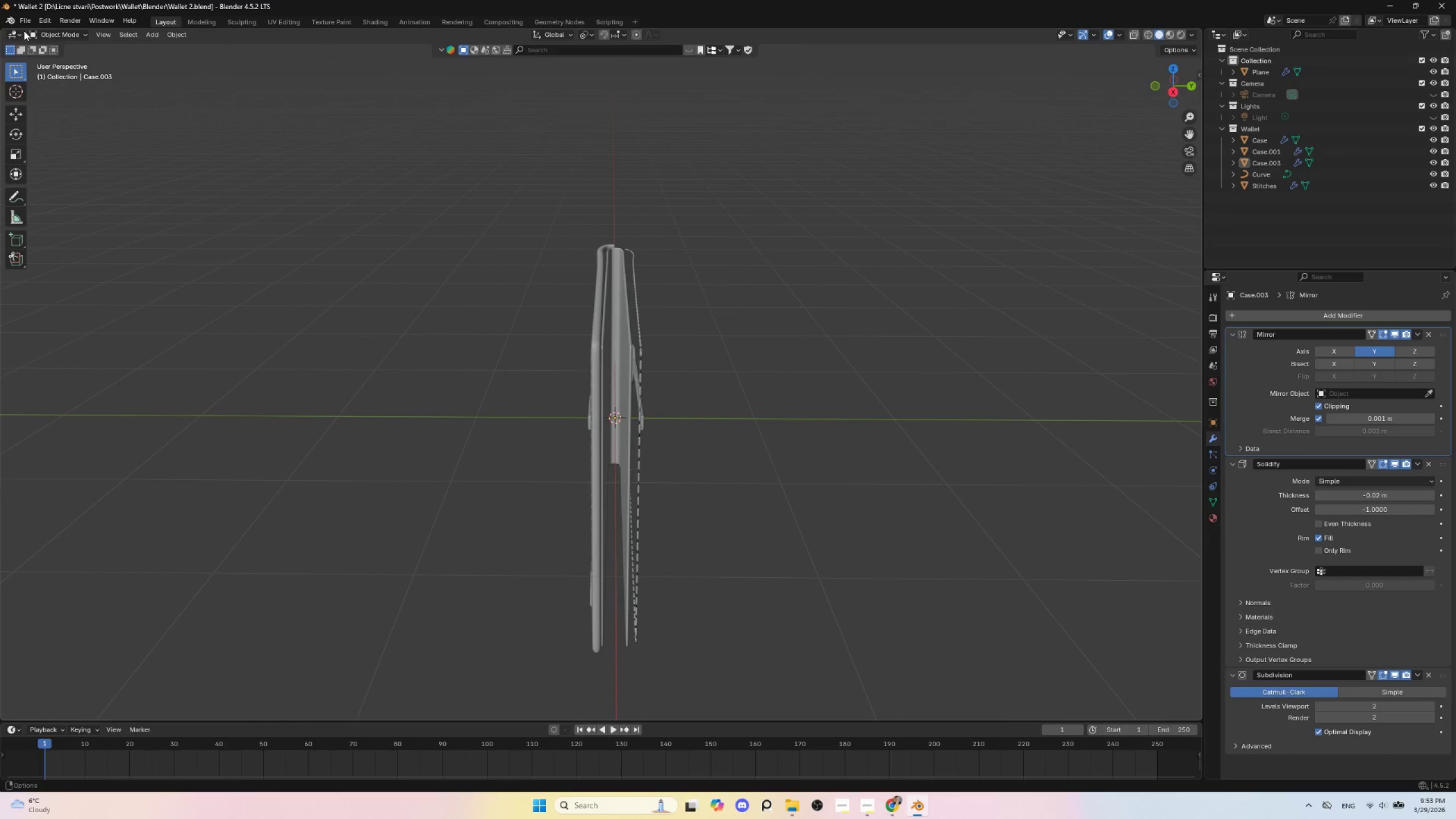 
left_click([24, 20])
 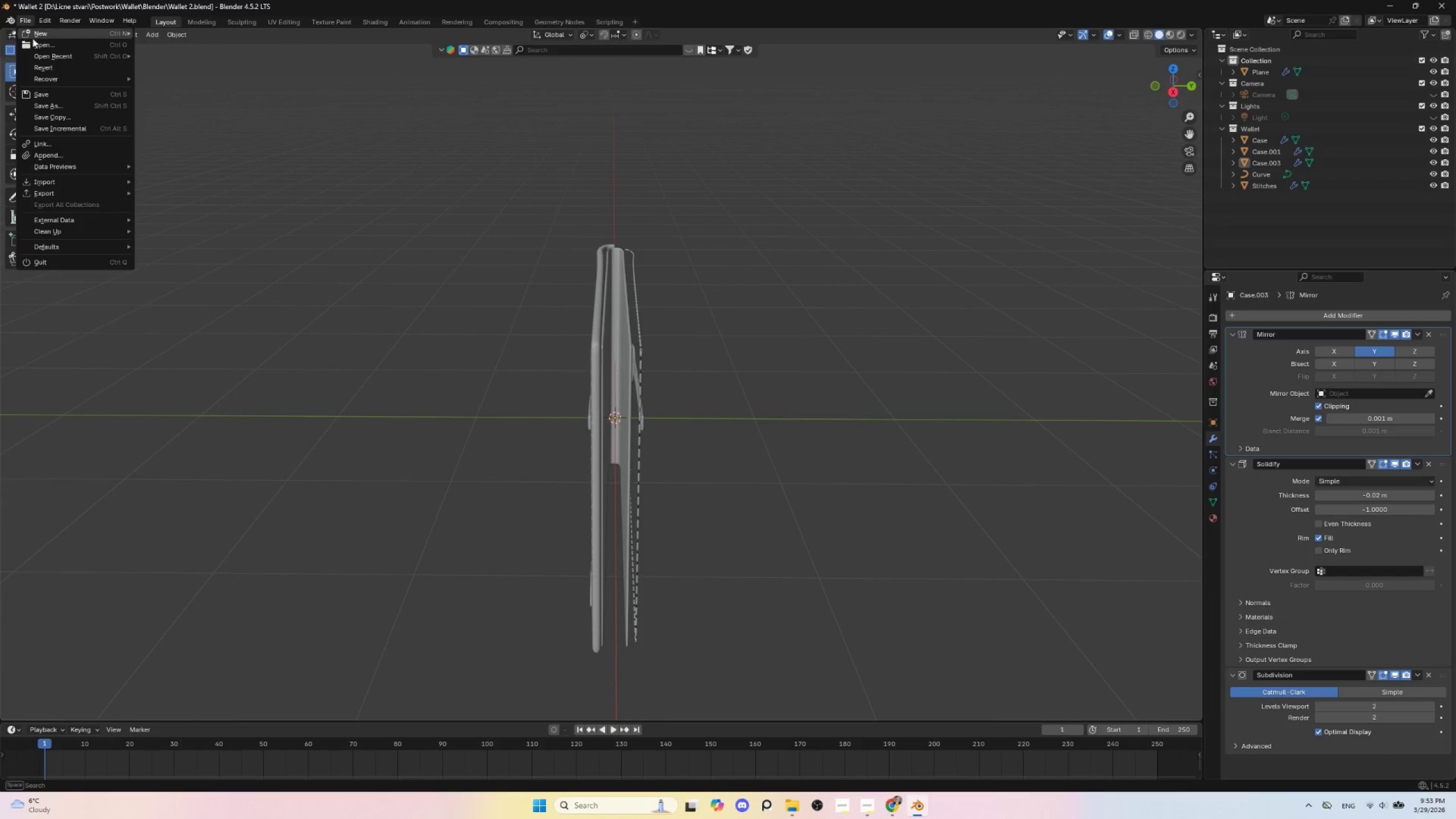 
scroll: coordinate [35, 44], scroll_direction: down, amount: 1.0
 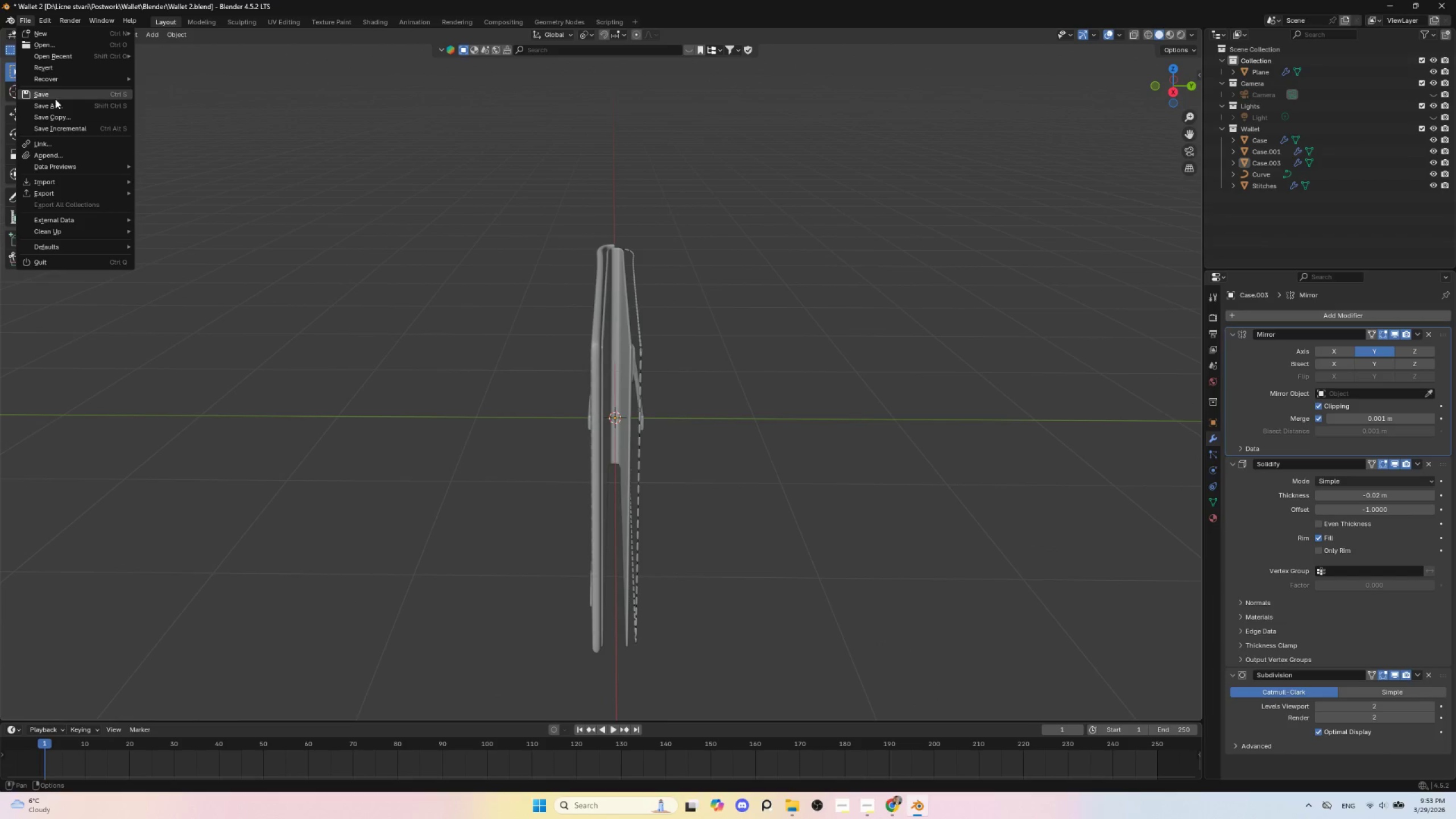 
left_click([56, 103])
 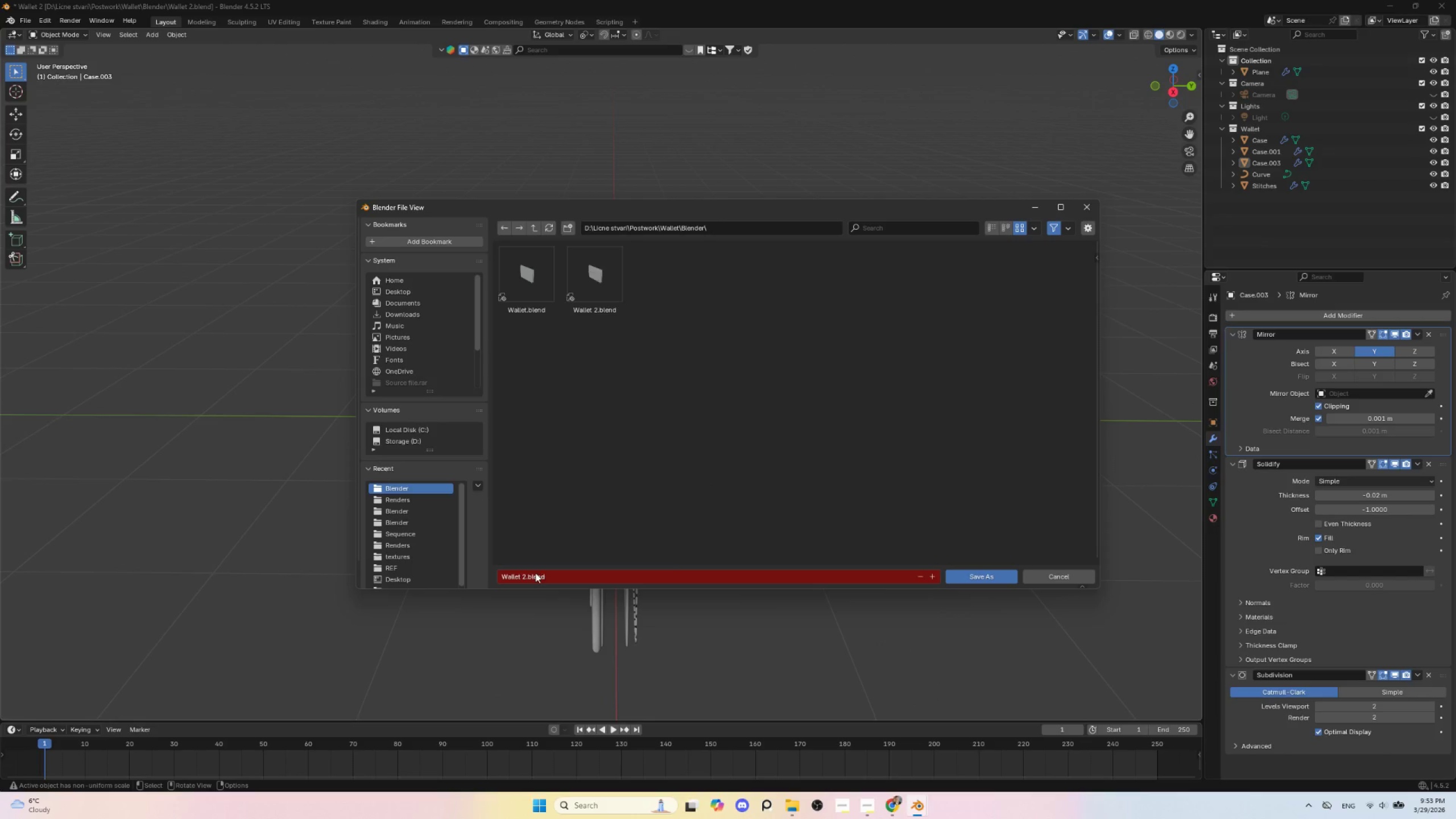 
left_click([520, 575])
 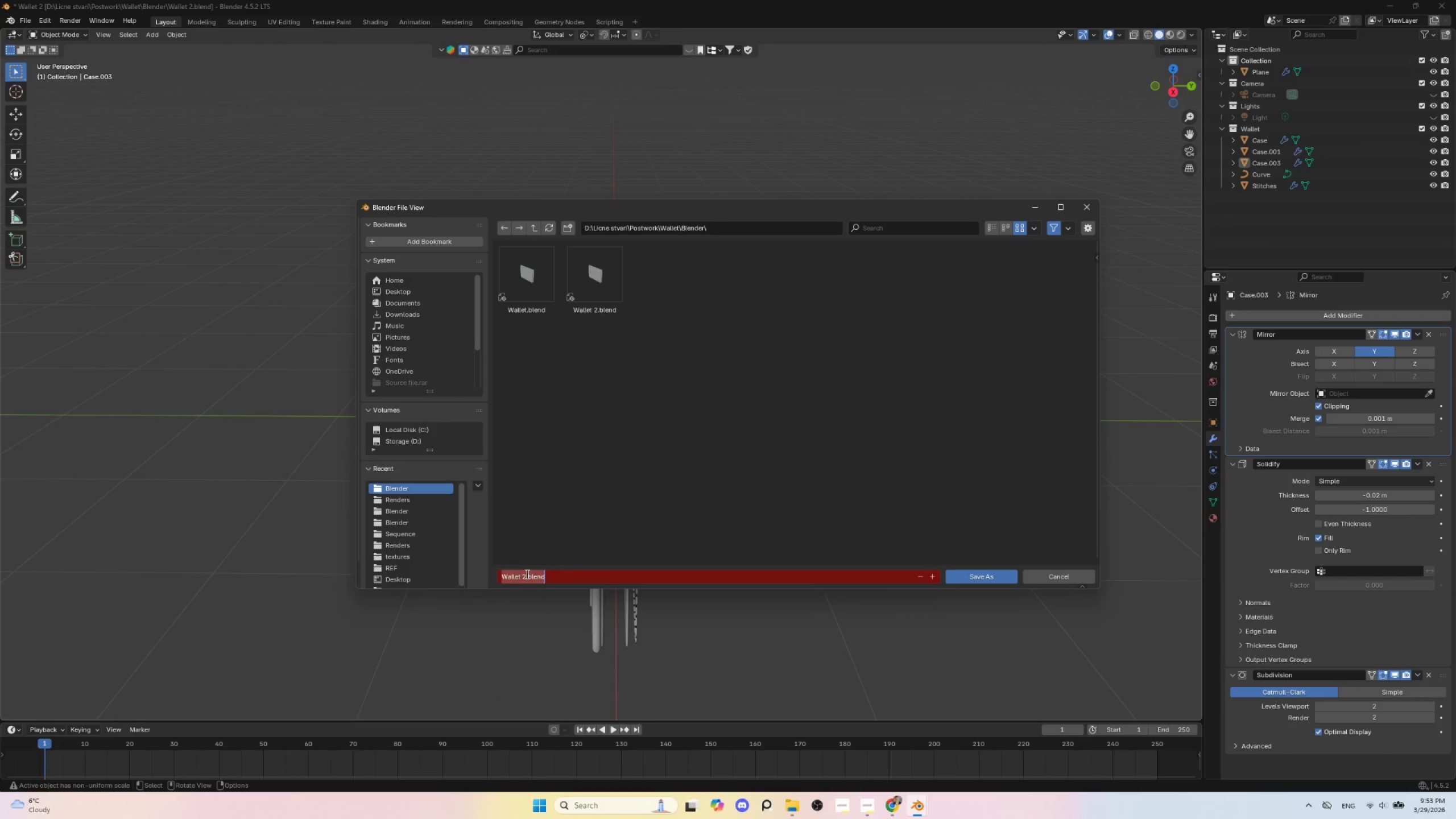 
left_click([526, 574])
 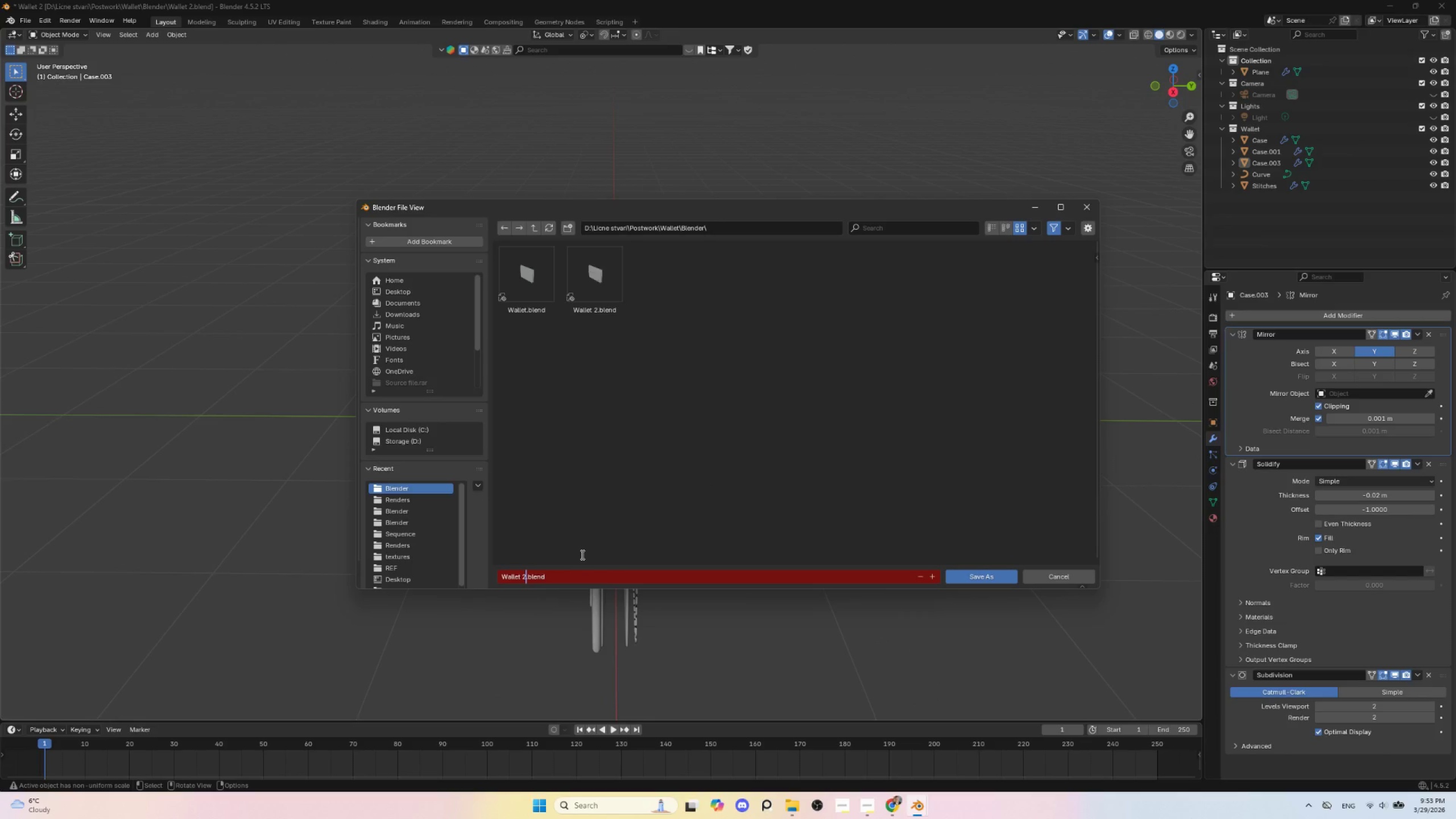 
key(Backspace)
 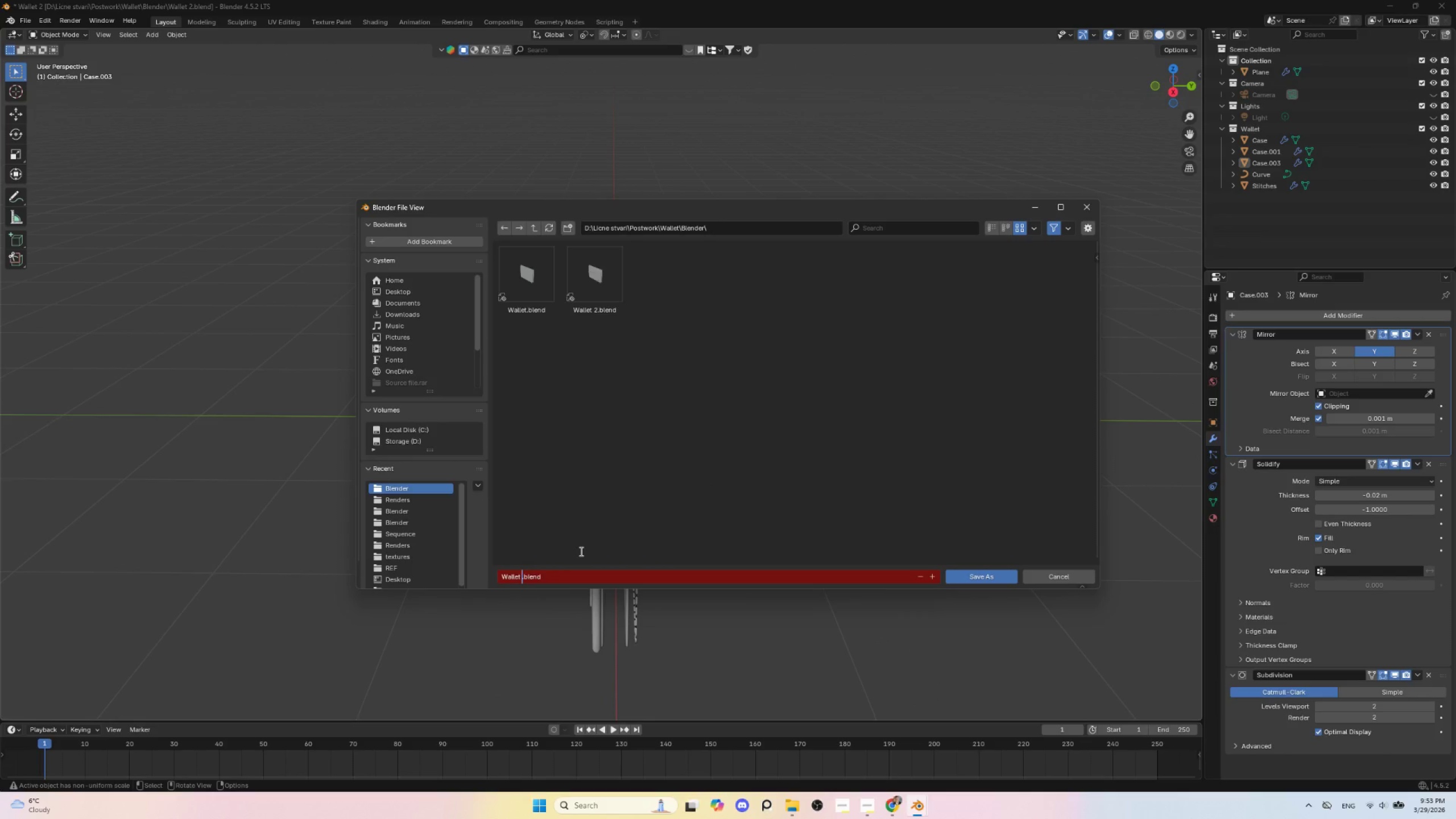 
key(3)
 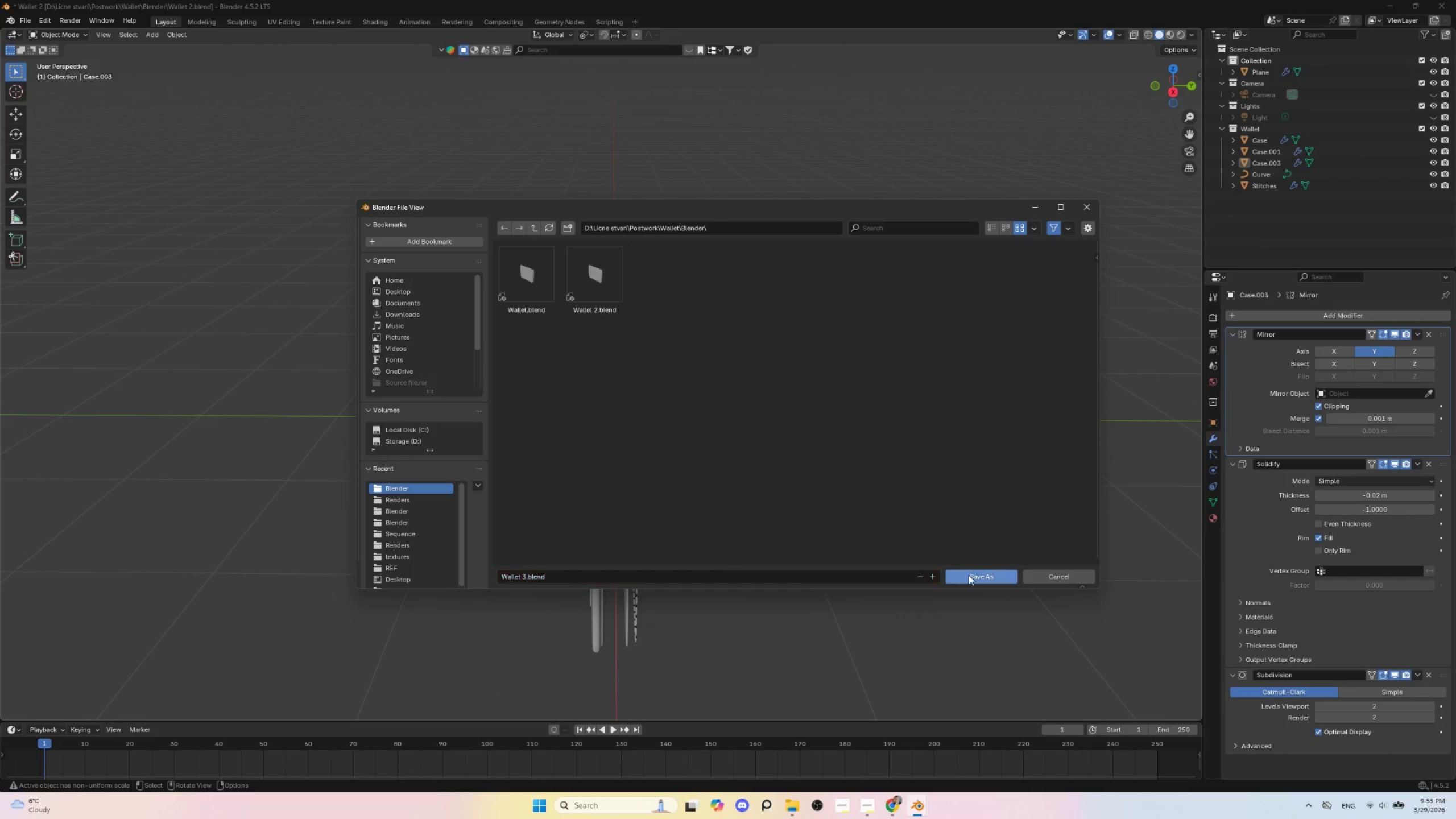 
double_click([991, 576])
 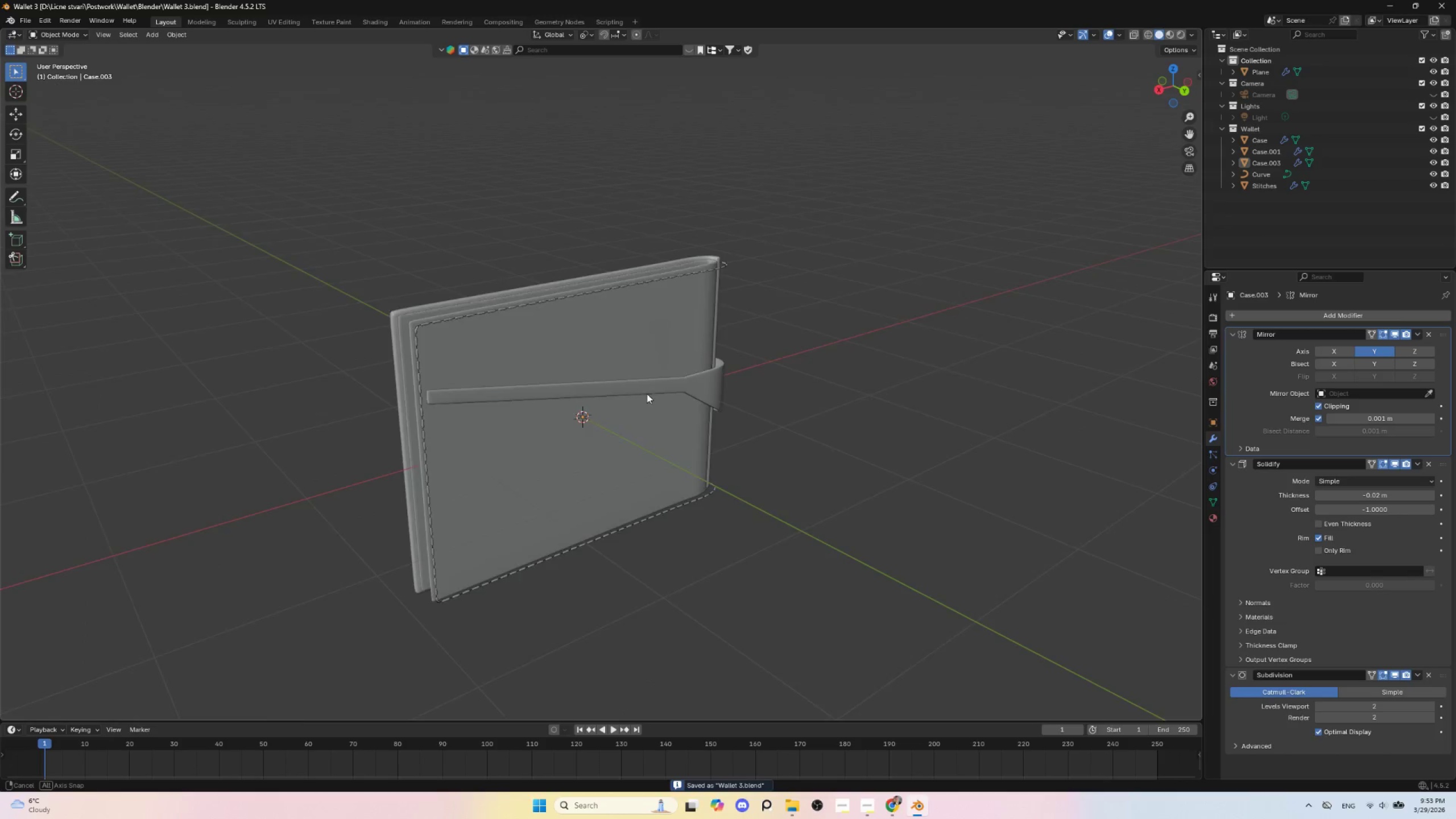 
scroll: coordinate [623, 437], scroll_direction: up, amount: 3.0
 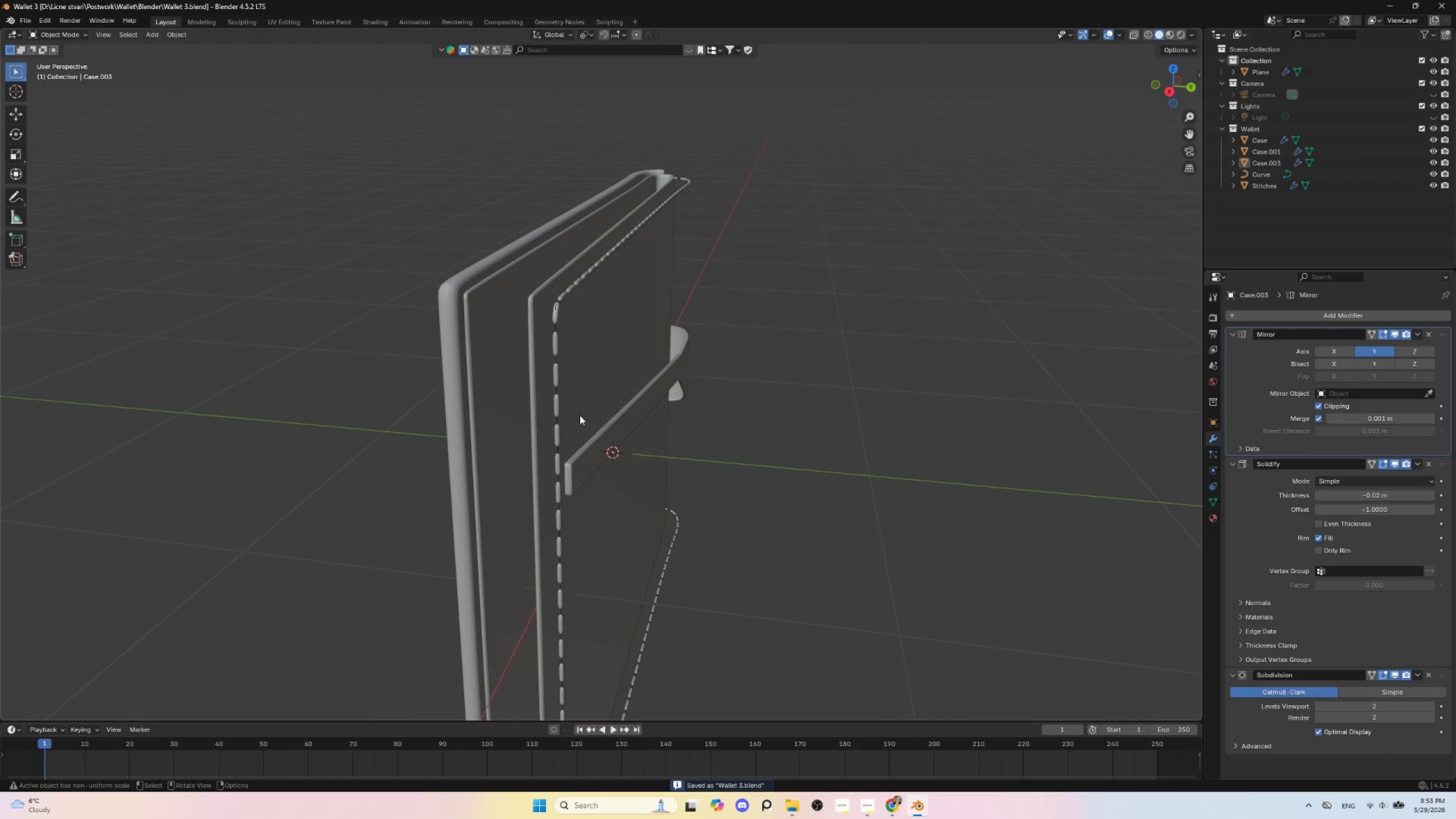 
left_click([613, 434])
 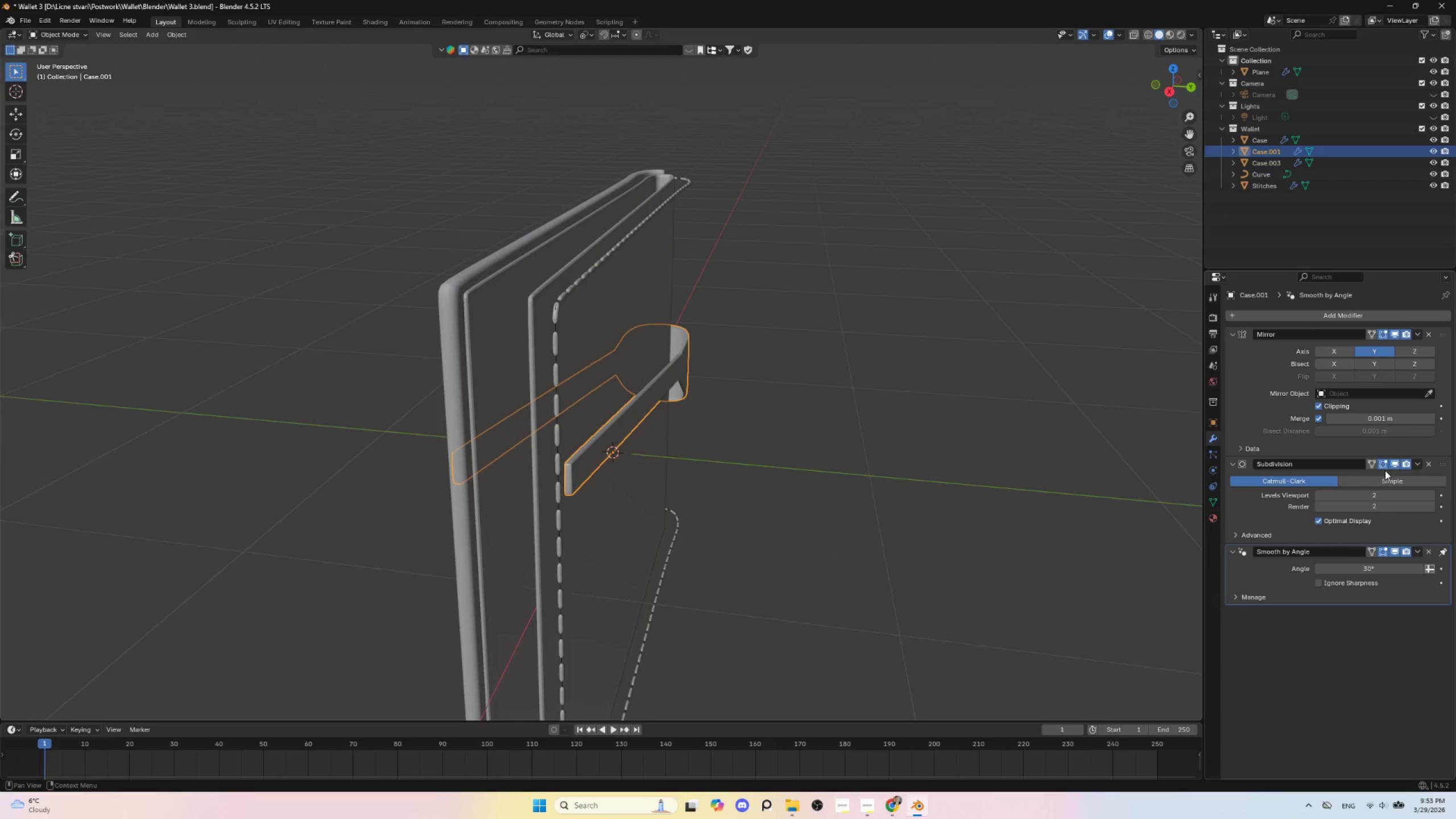 
left_click([1393, 463])
 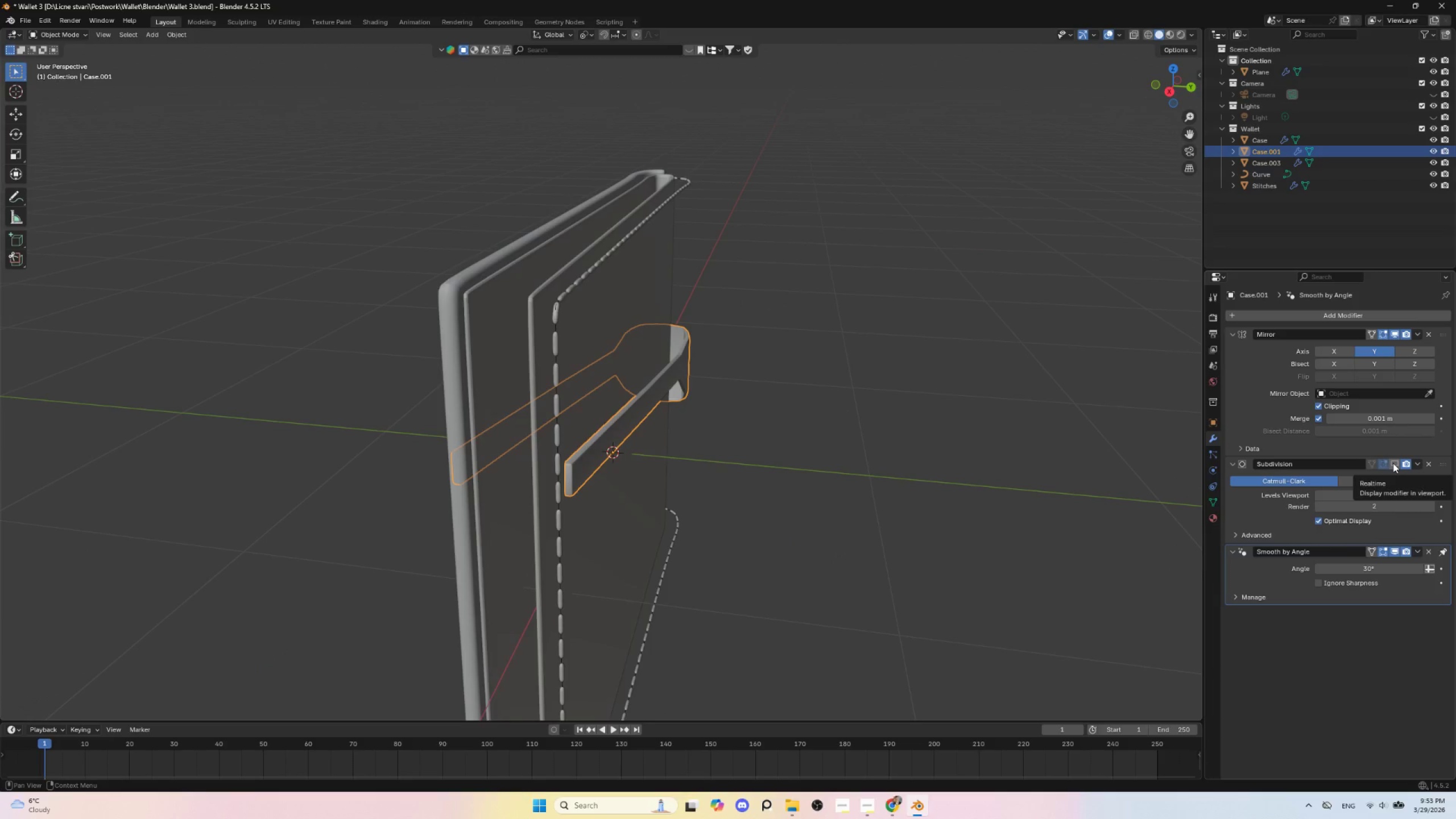 
left_click([1393, 463])
 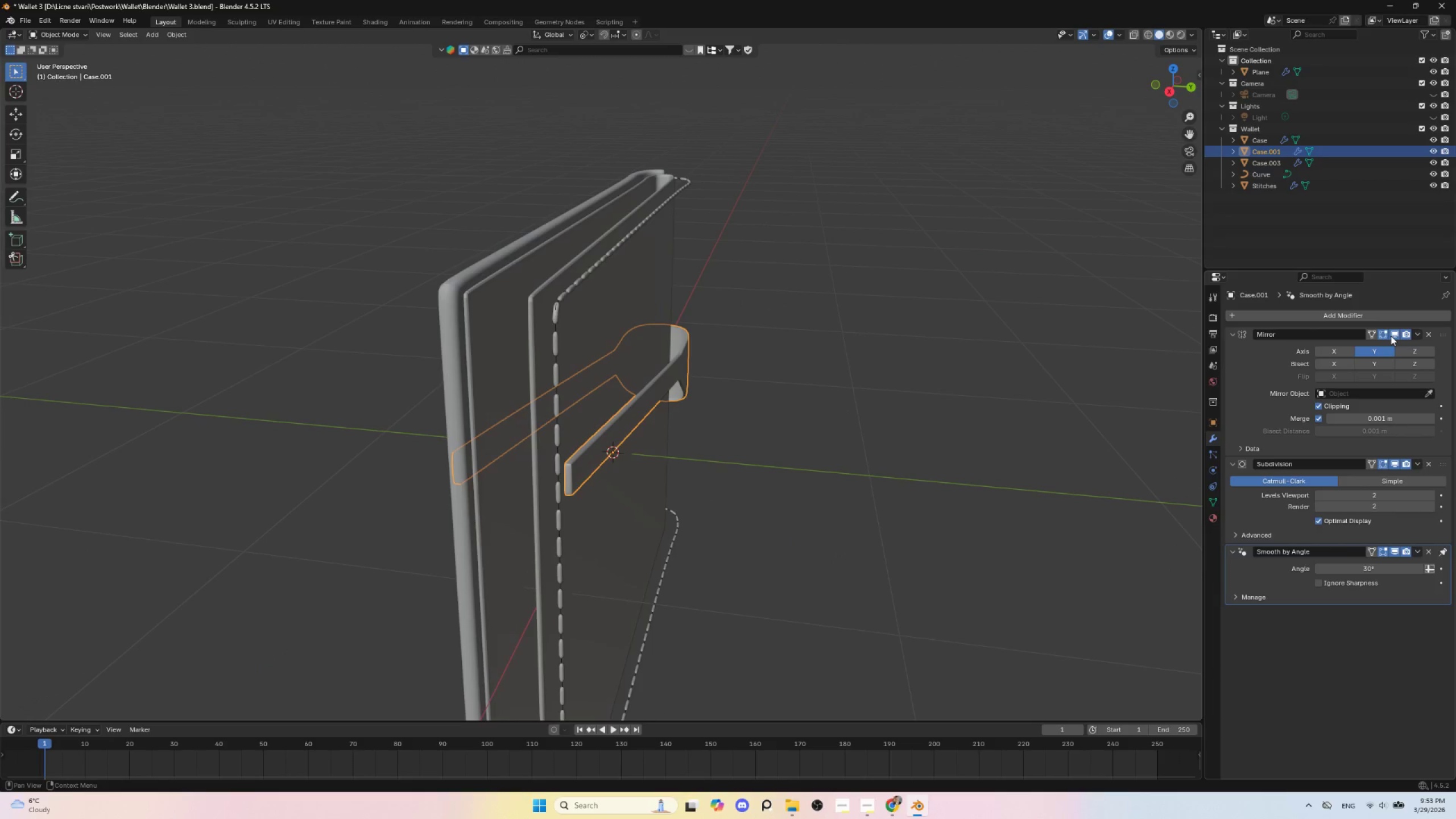 
left_click([1392, 333])
 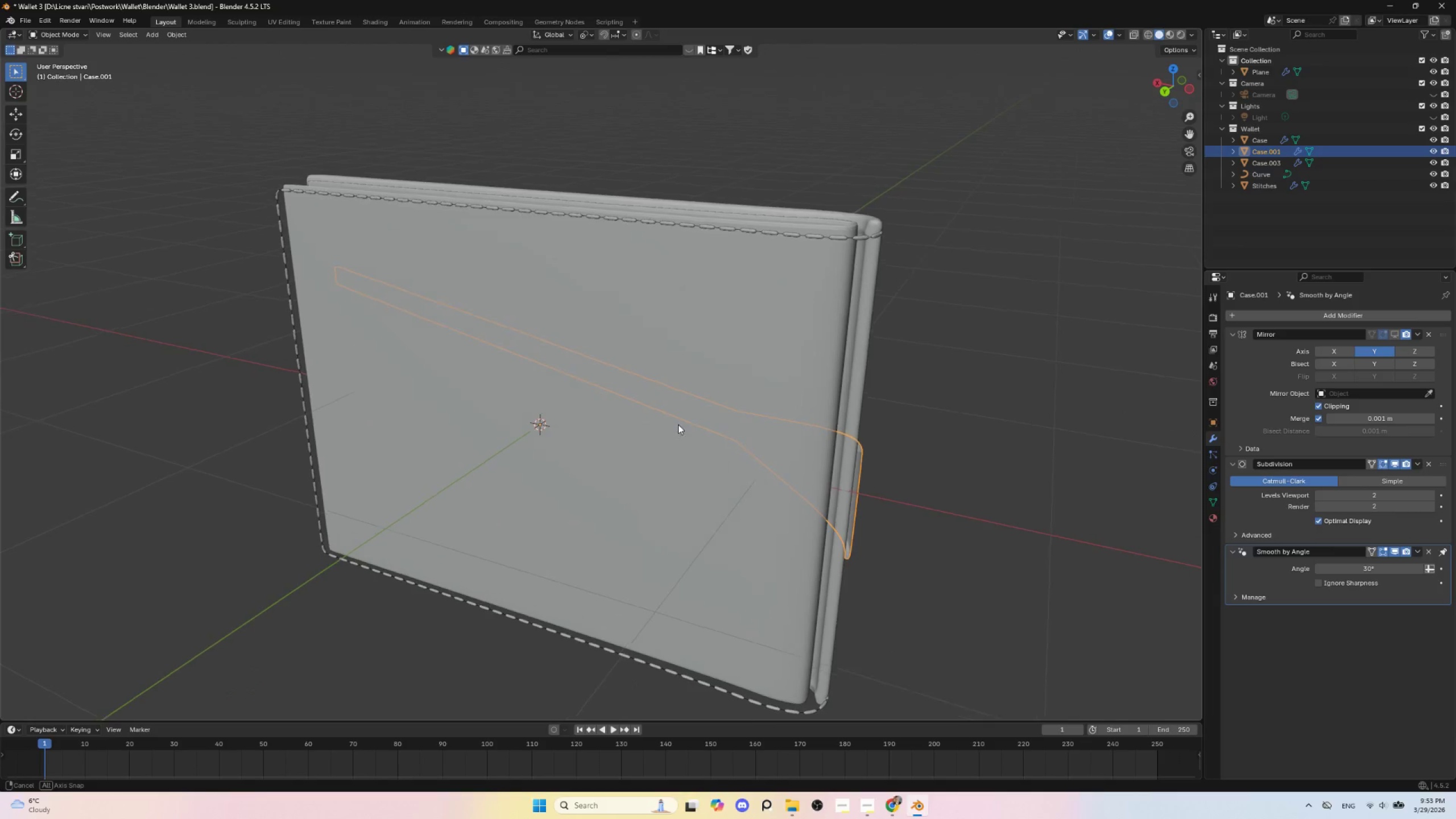 
left_click([797, 267])
 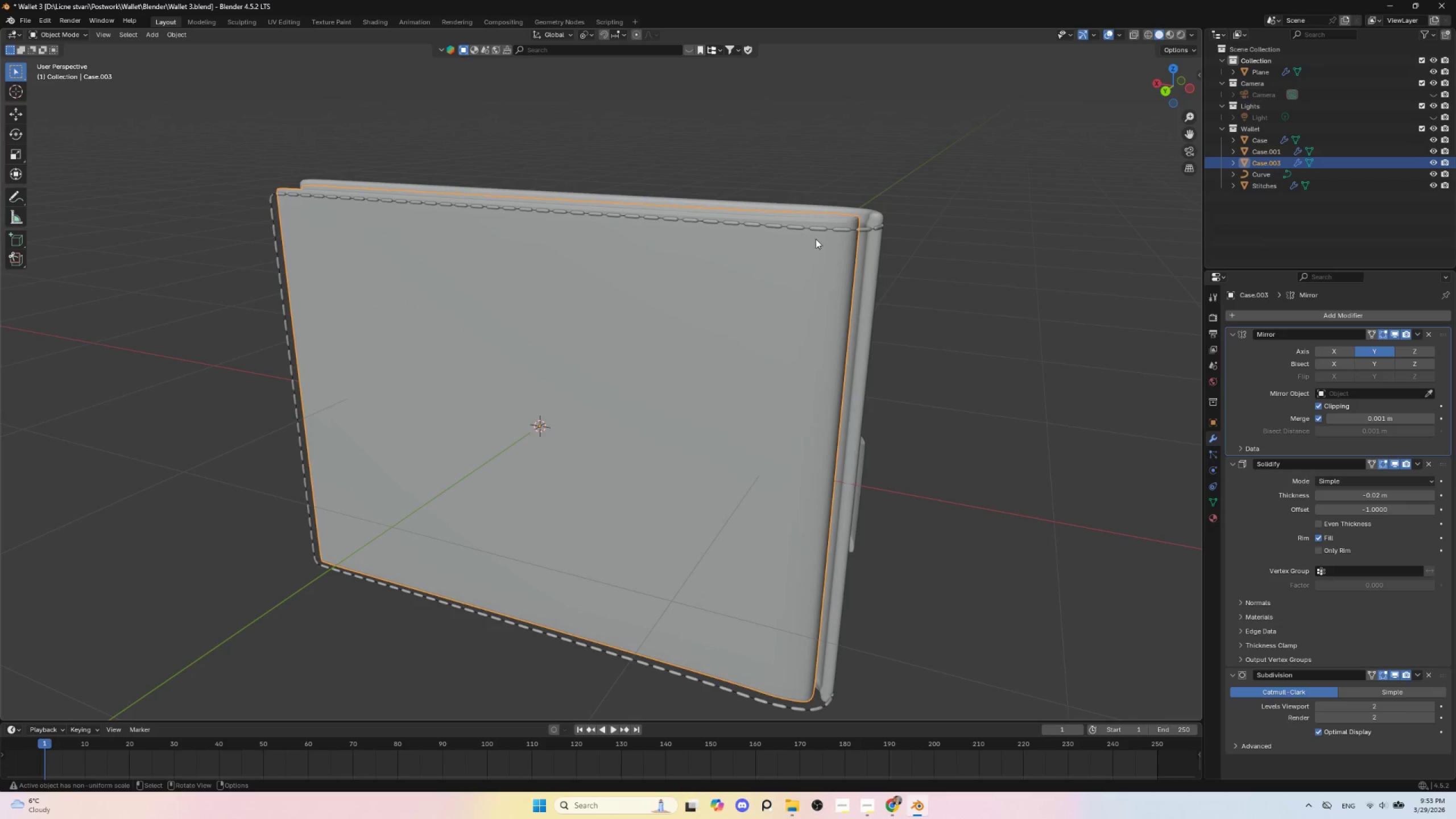 
left_click([816, 229])
 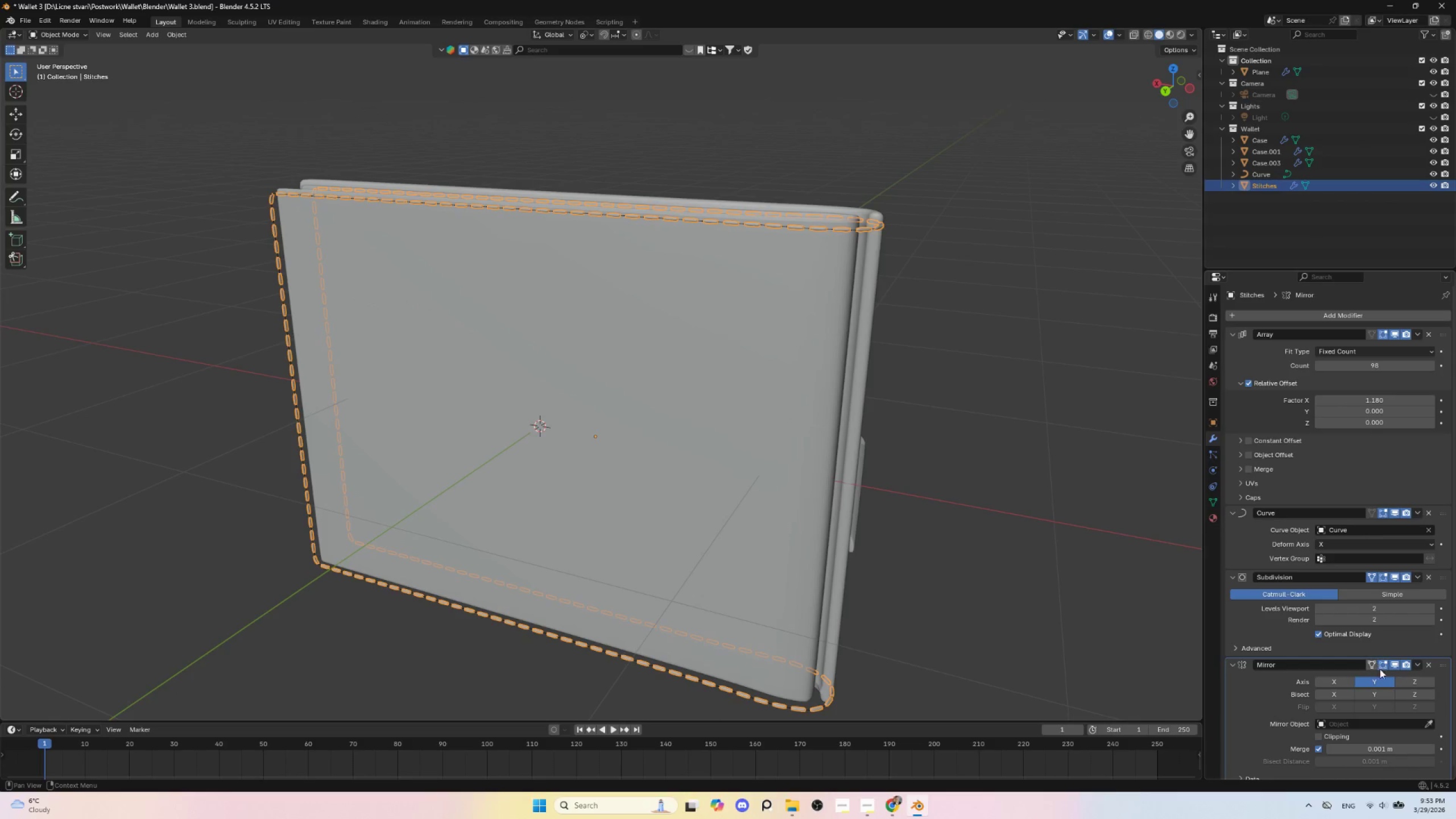 
left_click([1397, 664])
 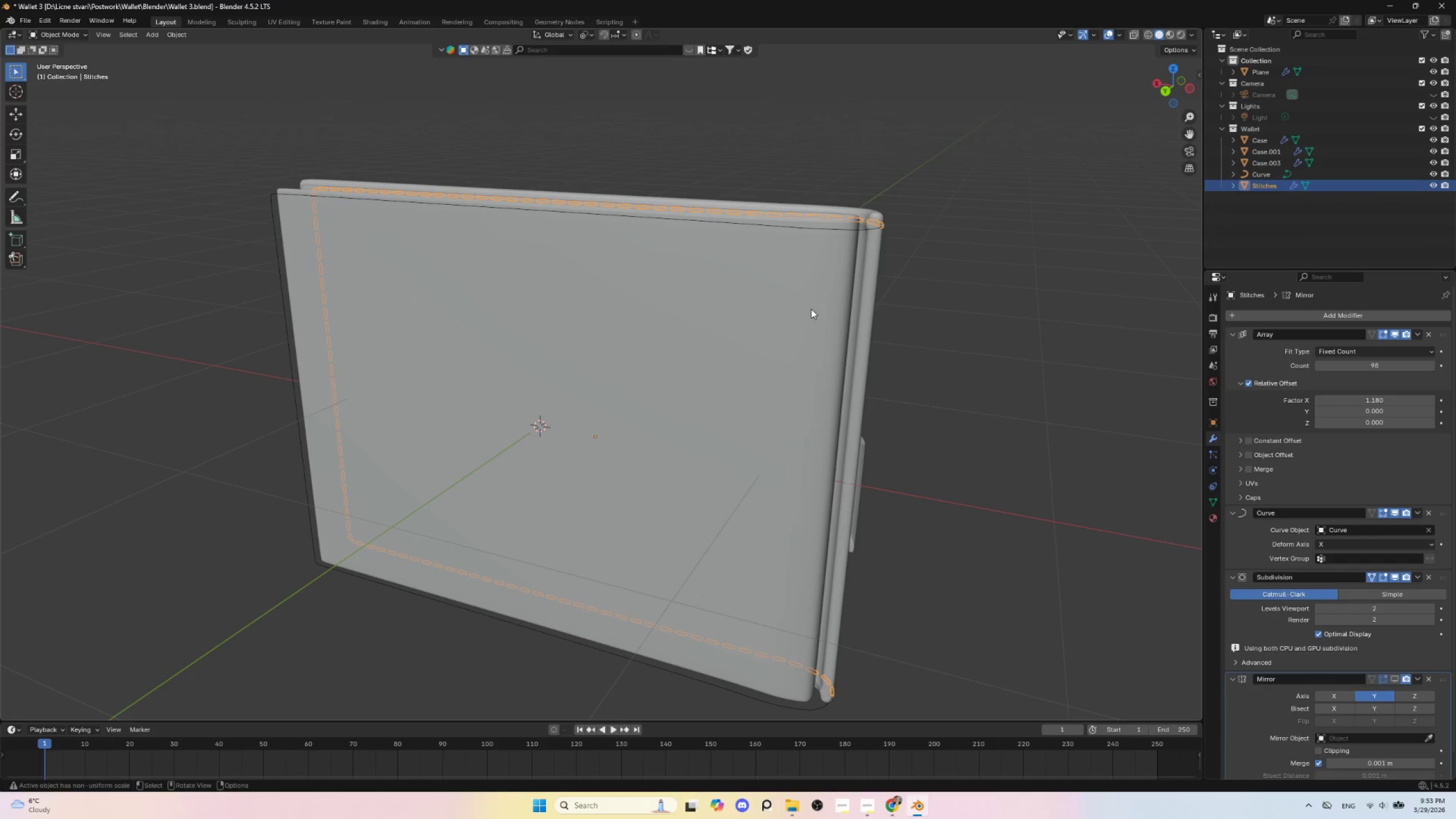 
left_click([822, 310])
 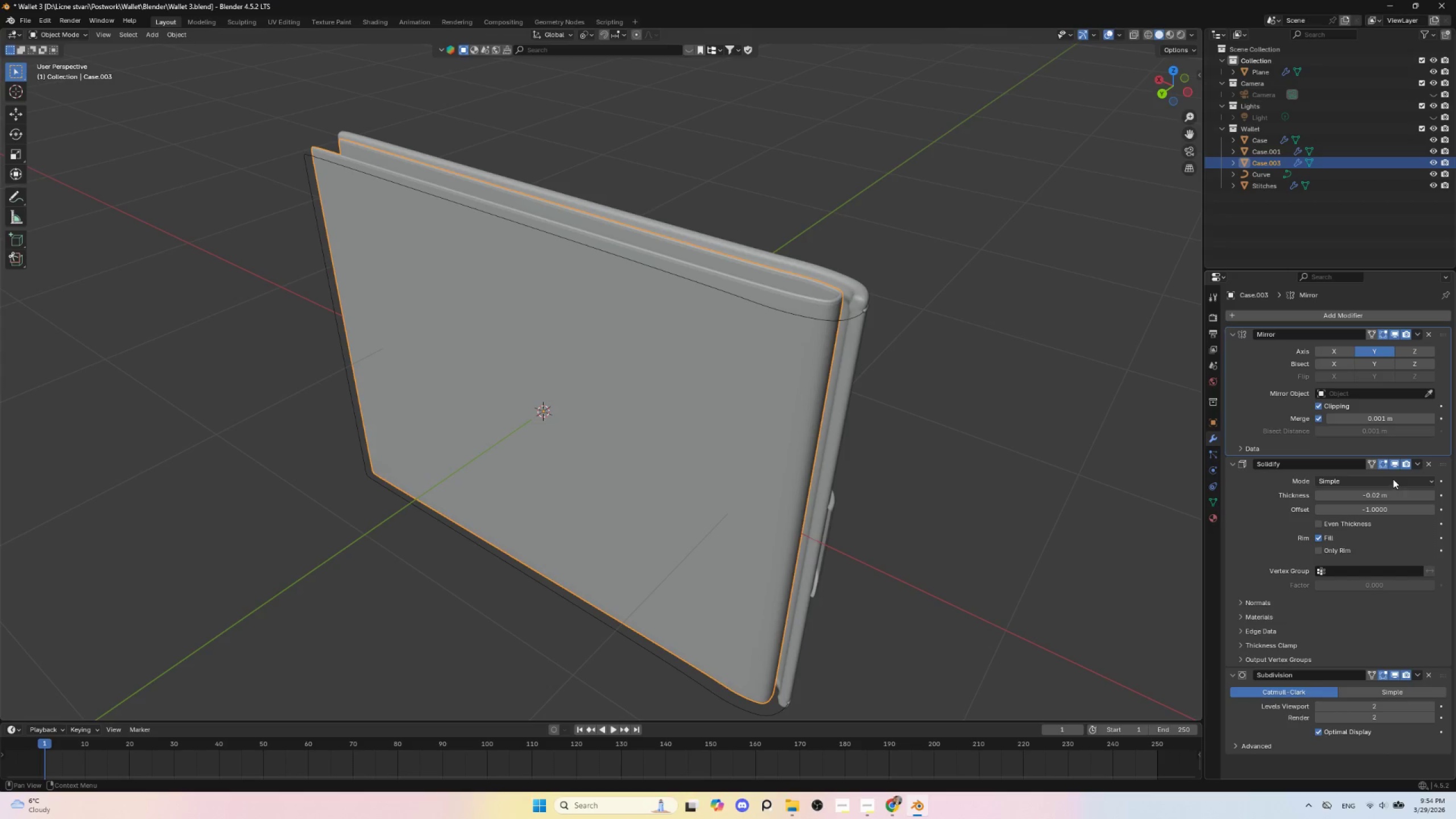 
wait(6.11)
 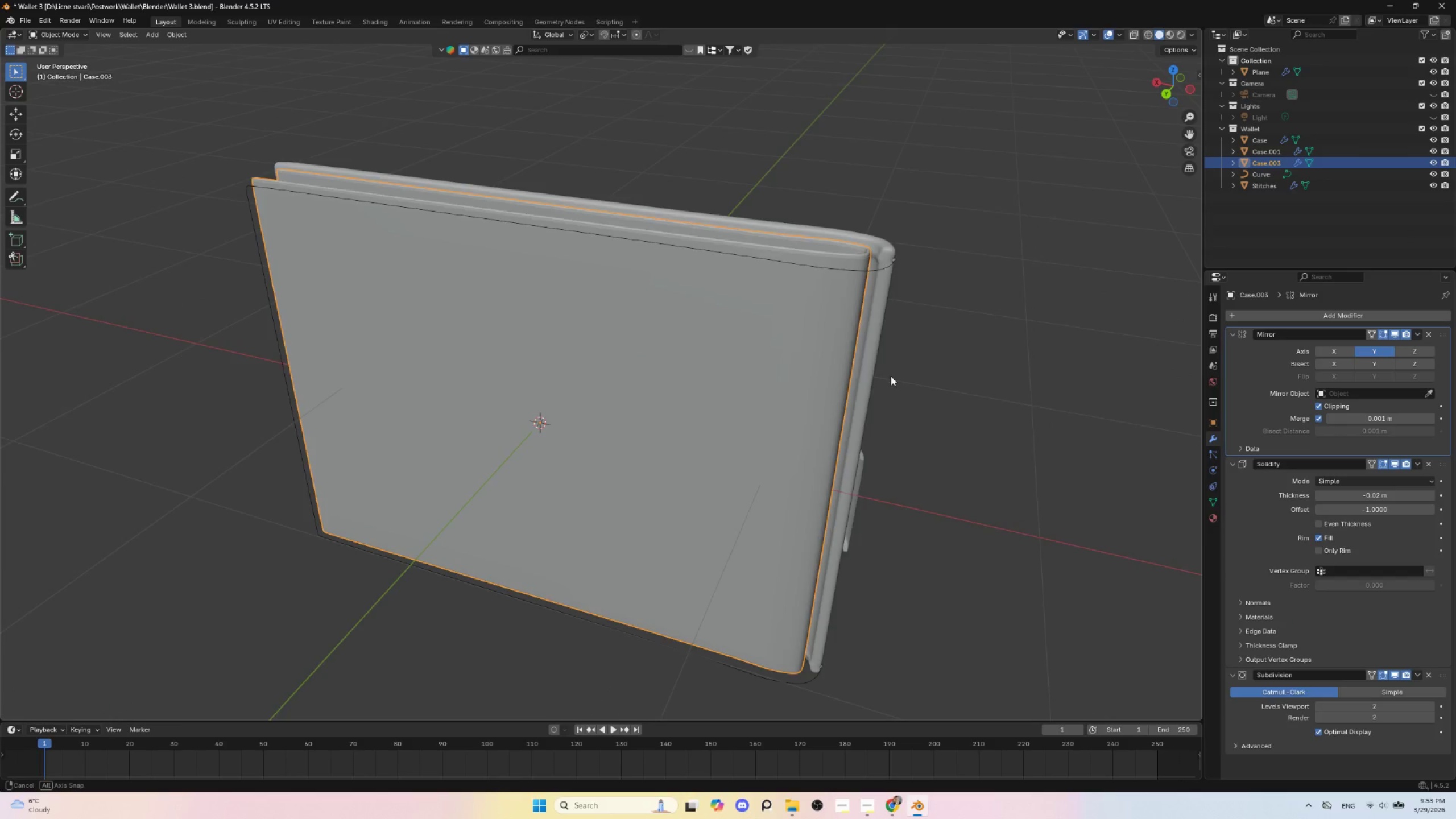 
left_click([1394, 334])
 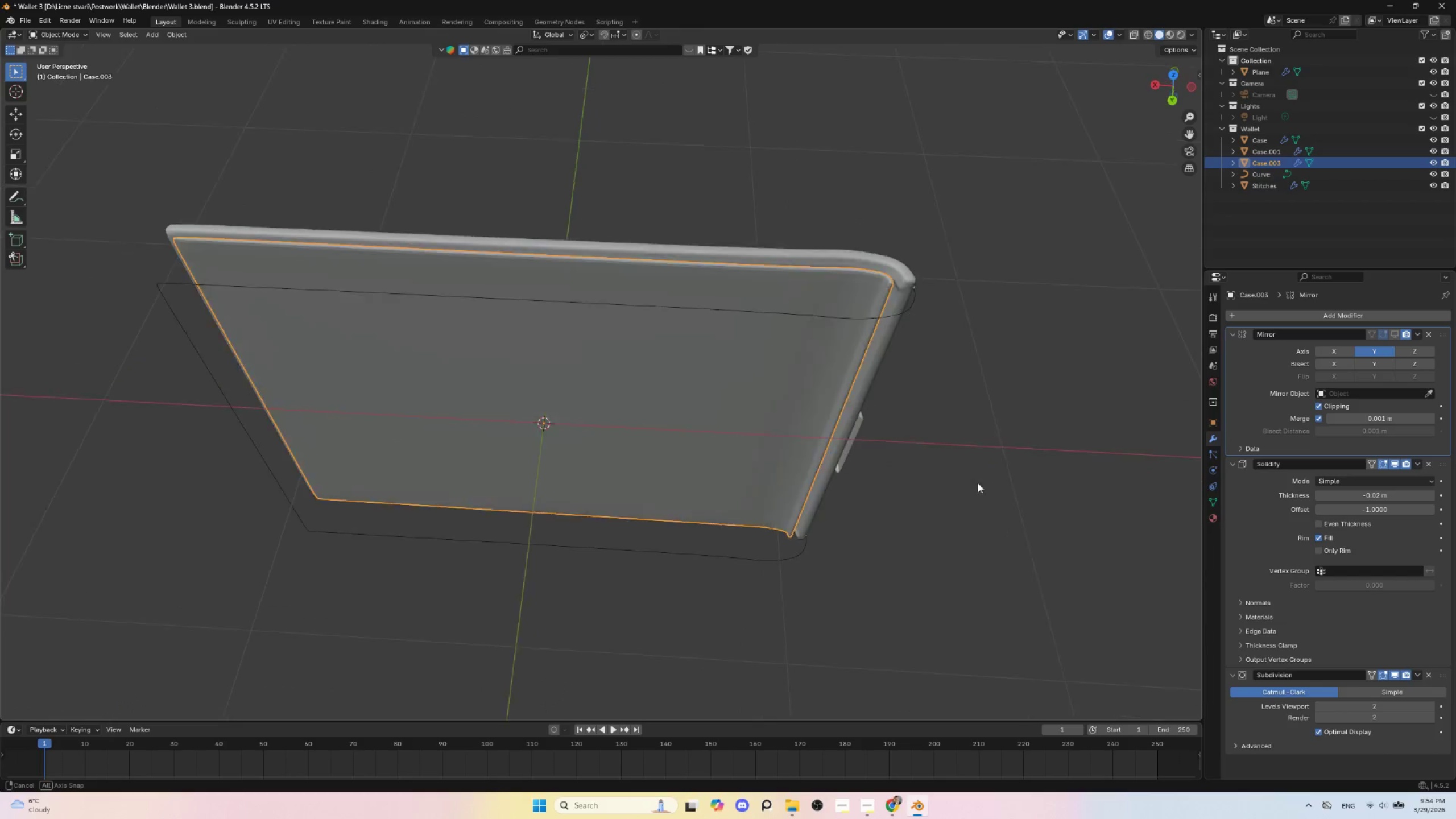 
hold_key(key=AltLeft, duration=0.31)
 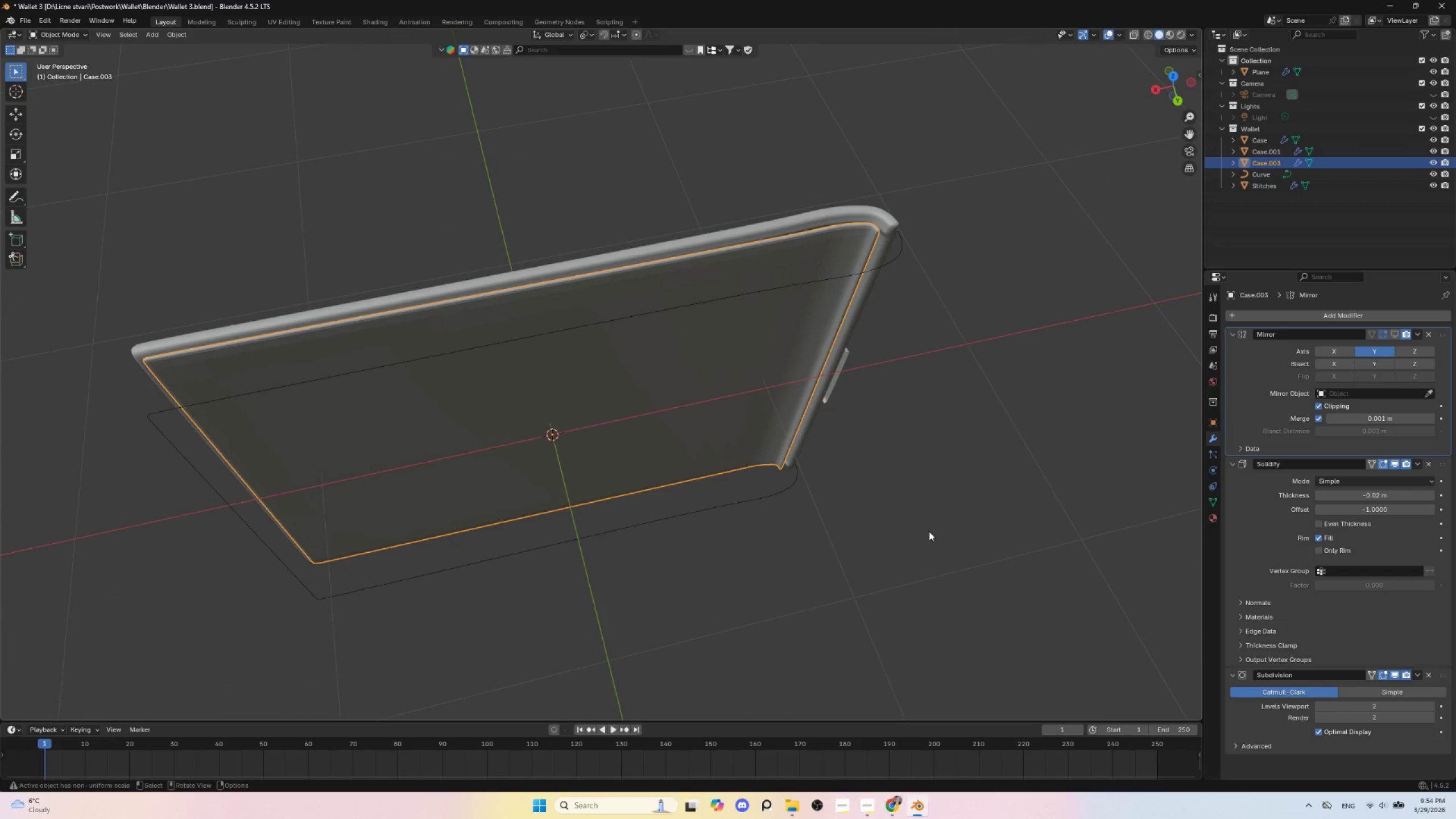 
scroll: coordinate [926, 532], scroll_direction: down, amount: 3.0
 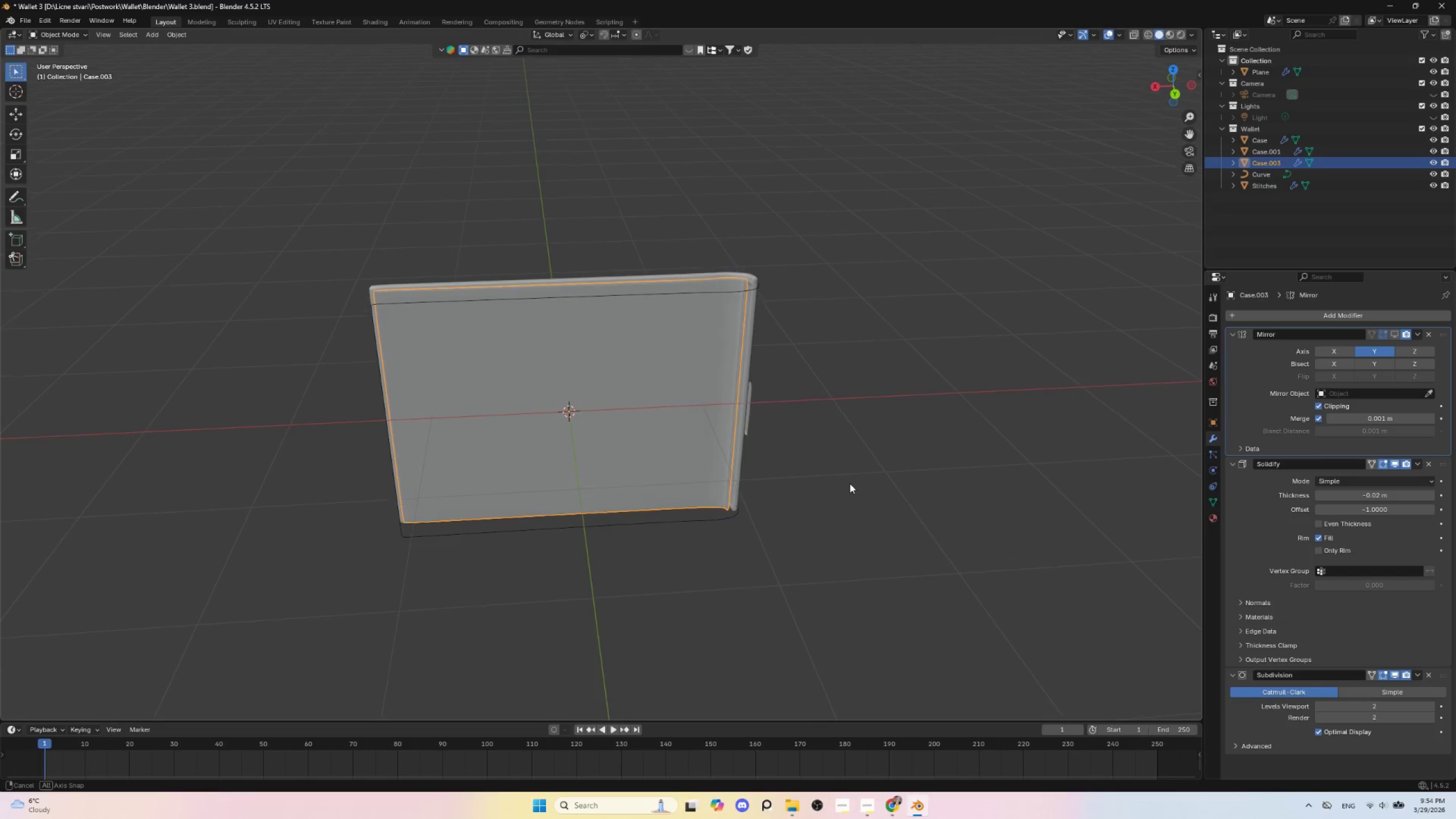 
hold_key(key=AltLeft, duration=0.39)
 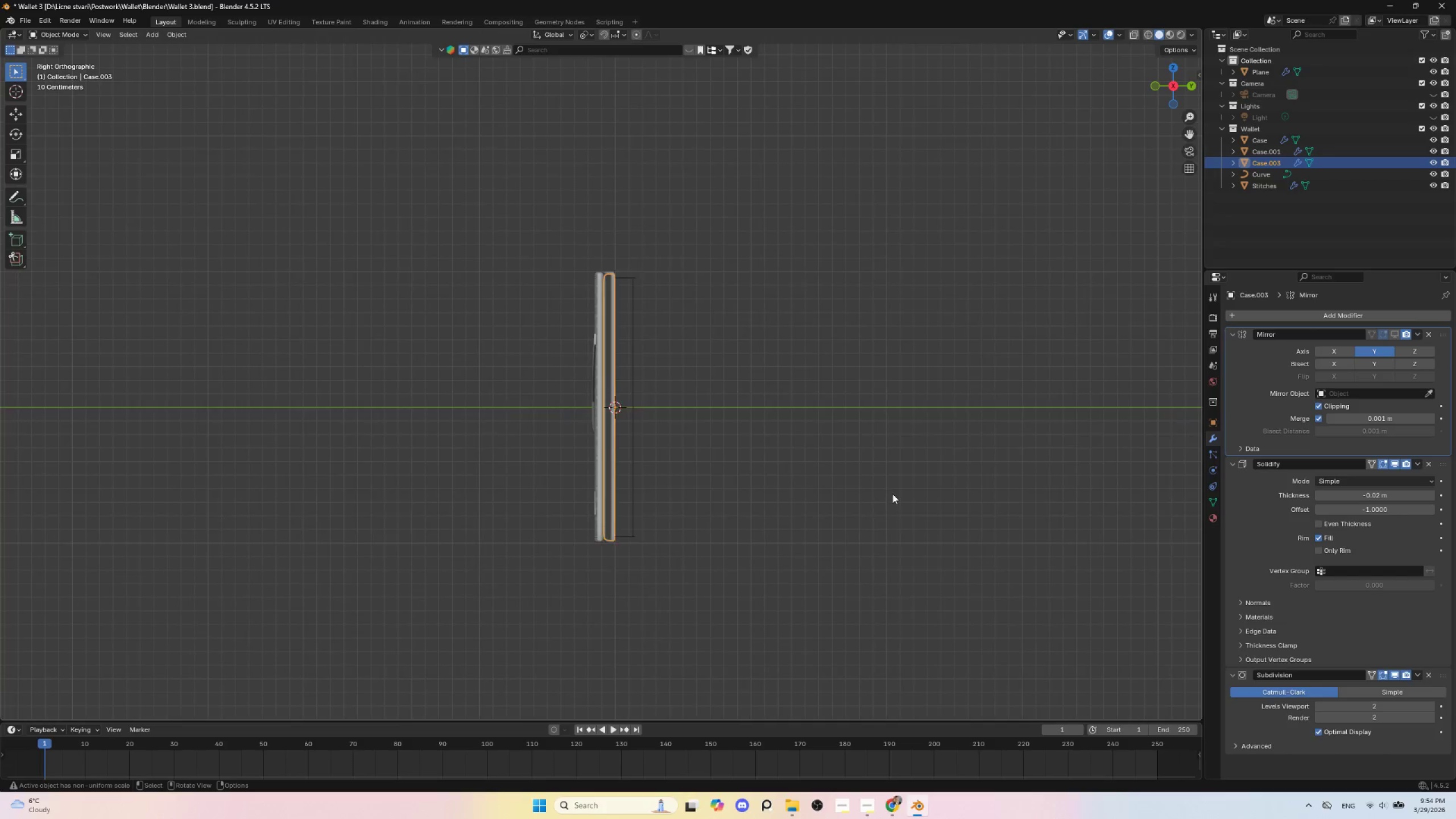 
scroll: coordinate [892, 494], scroll_direction: up, amount: 3.0
 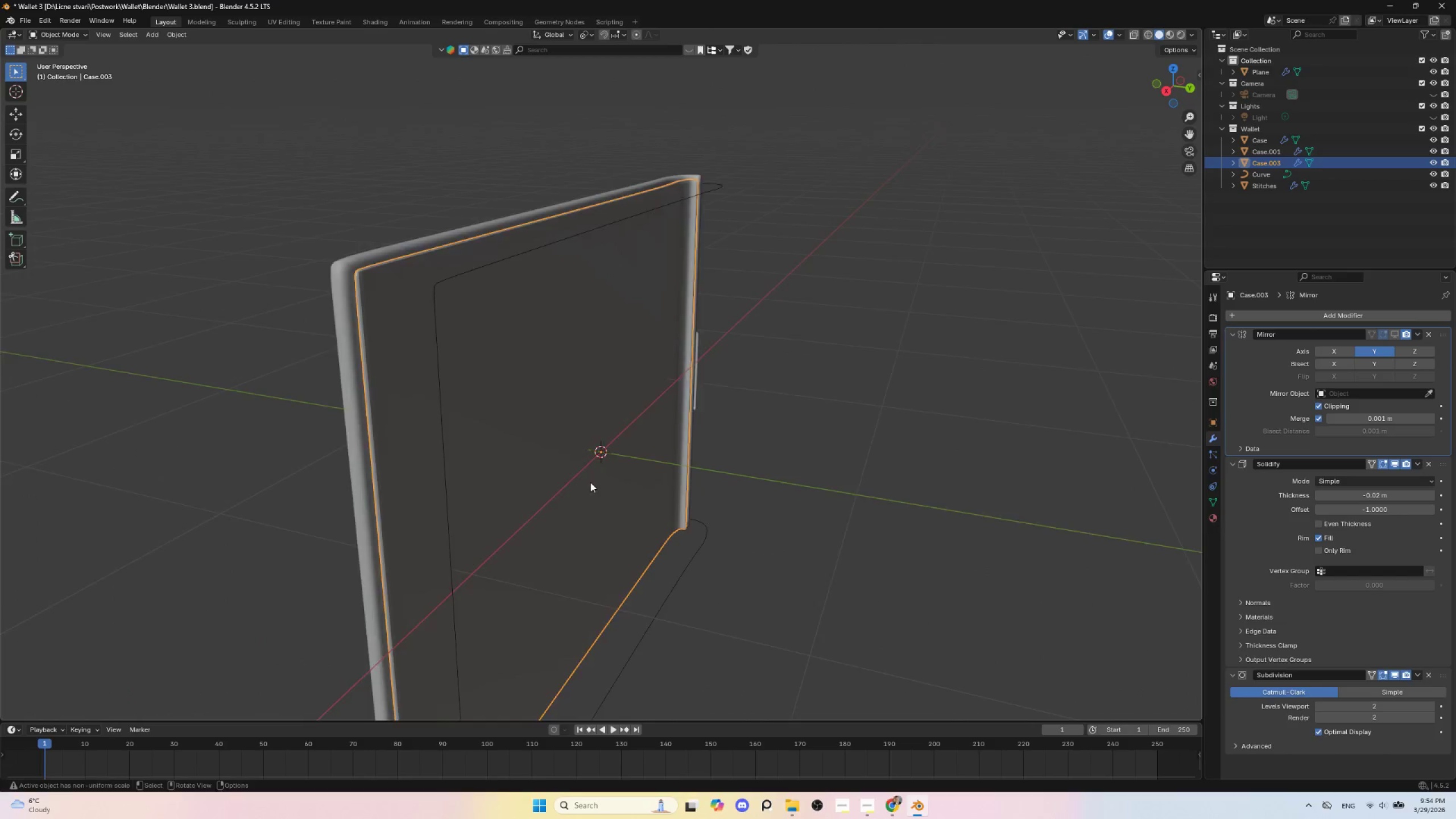 
left_click([455, 442])
 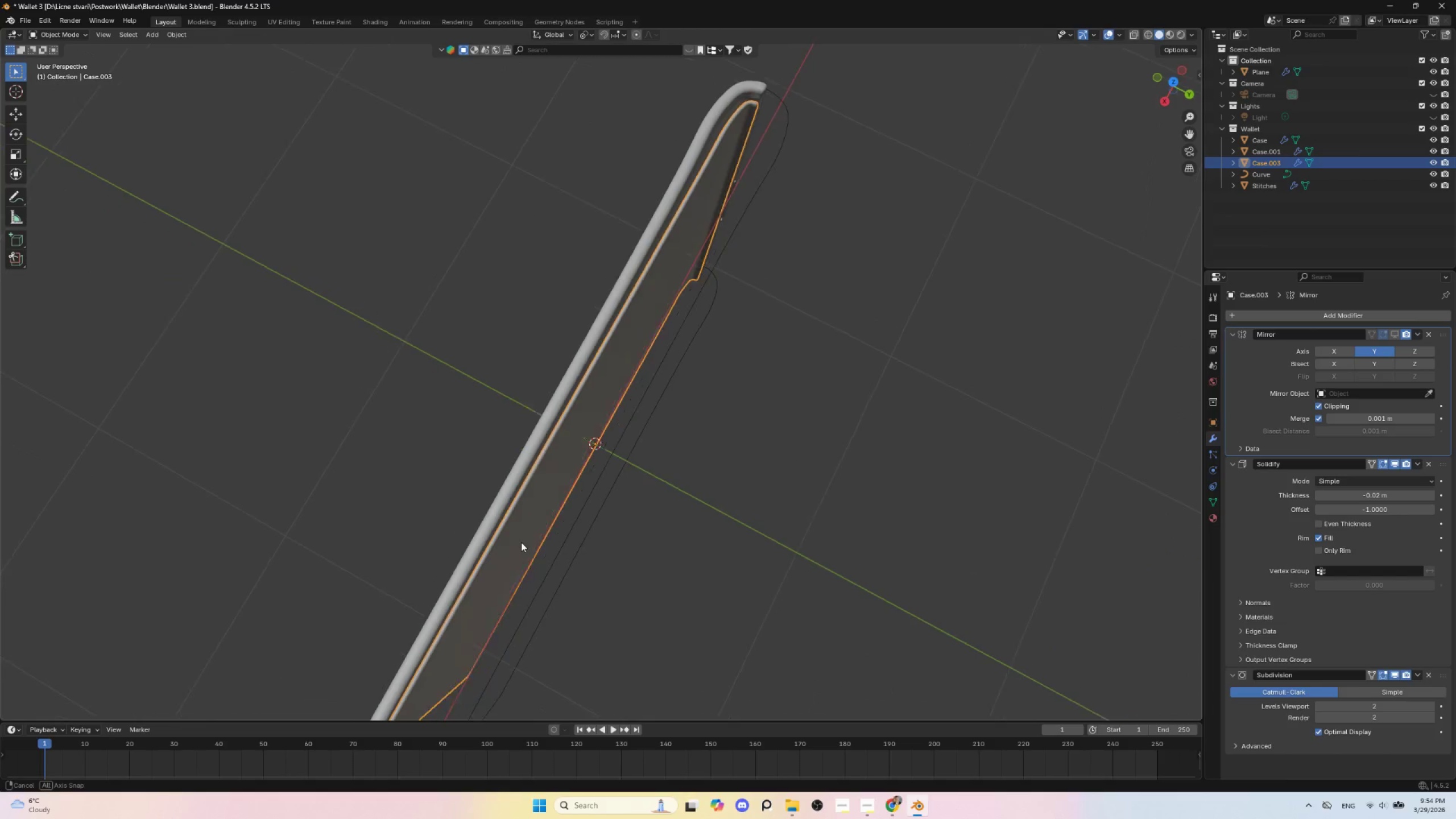 
hold_key(key=AltLeft, duration=0.91)
 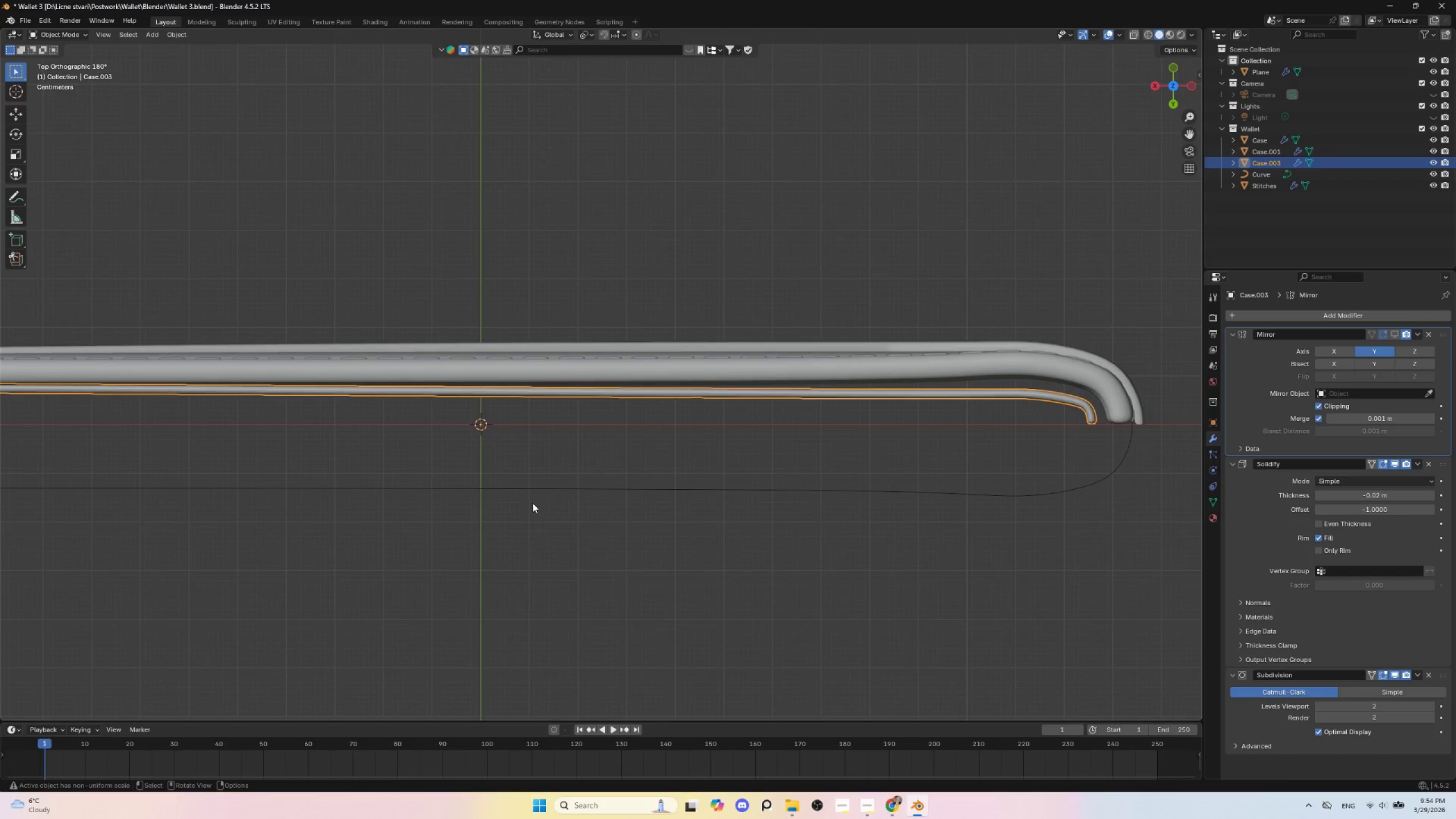 
hold_key(key=AltLeft, duration=16.02)
scroll: coordinate [532, 504], scroll_direction: up, amount: 4.0
 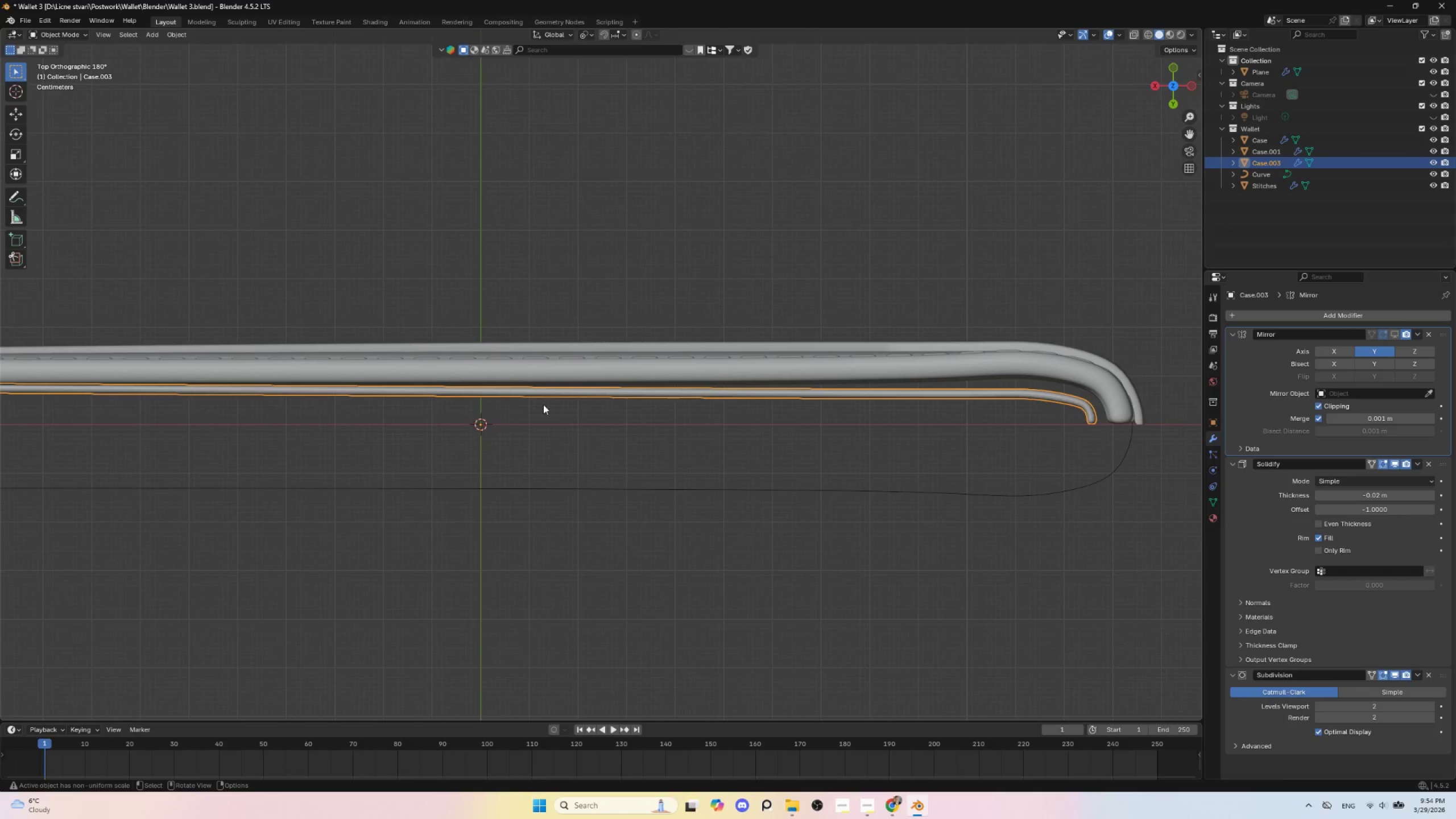 
hold_key(key=ShiftLeft, duration=0.55)
 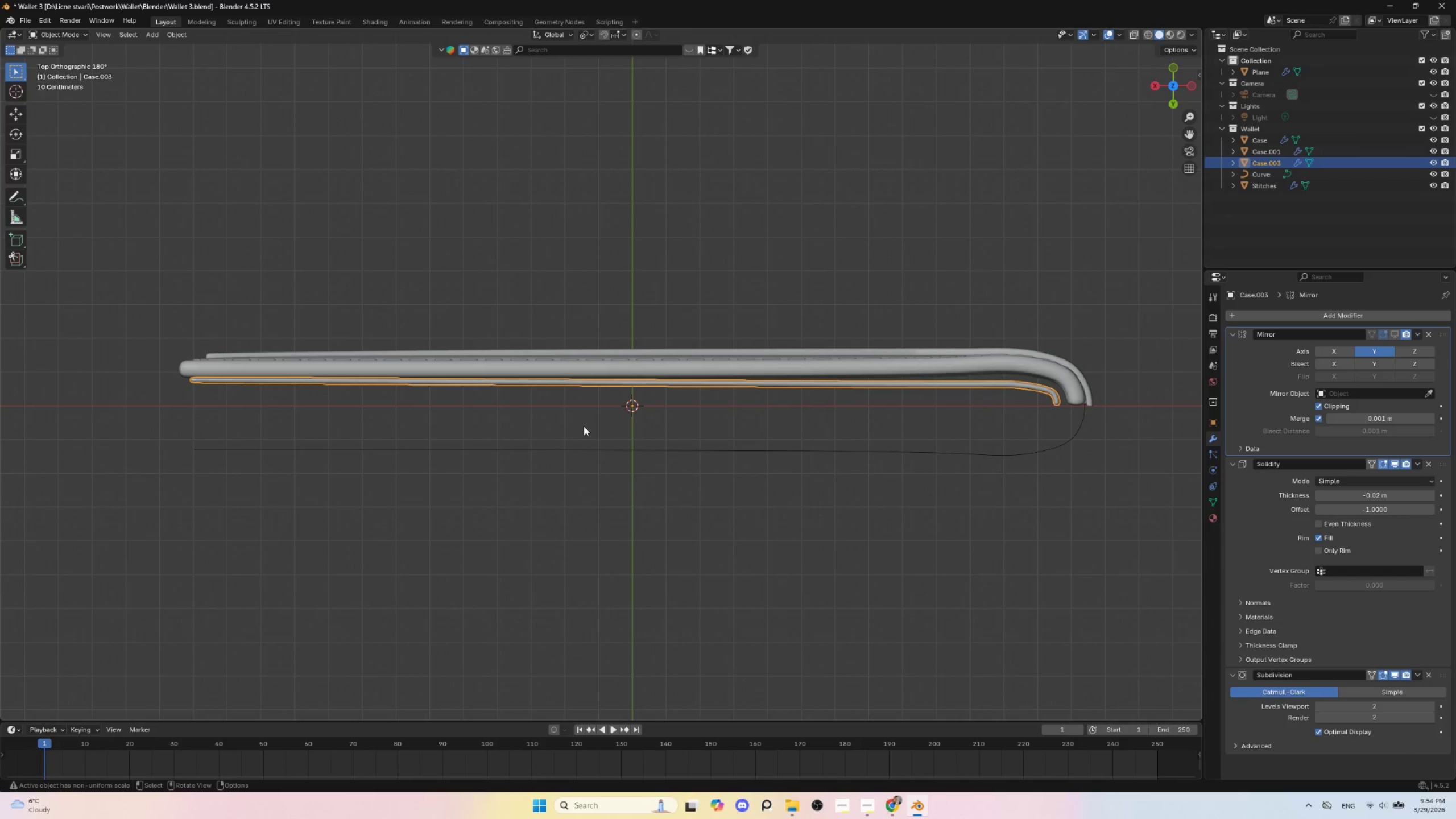 
scroll: coordinate [578, 406], scroll_direction: down, amount: 2.0
 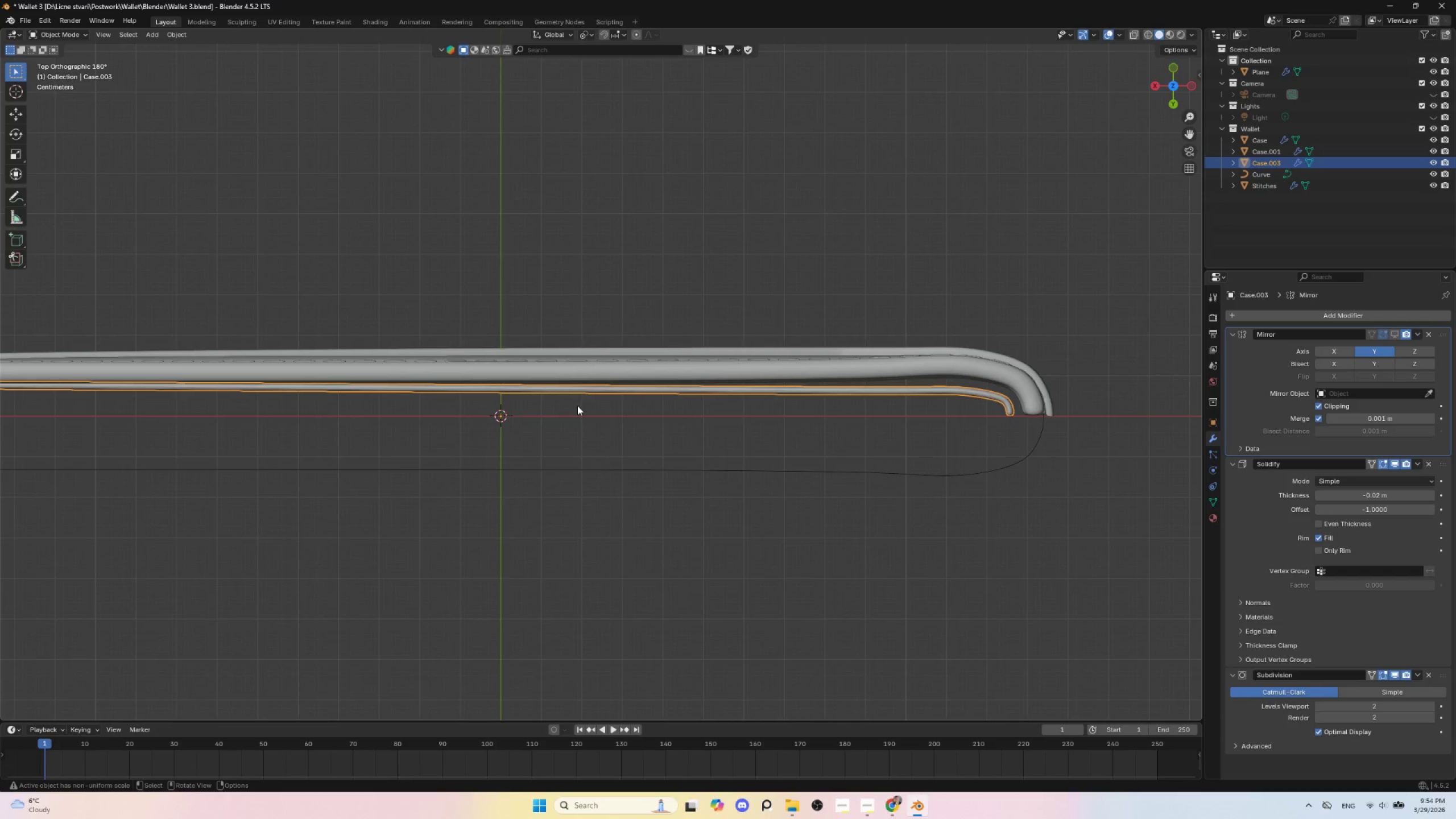 
key(Tab)
 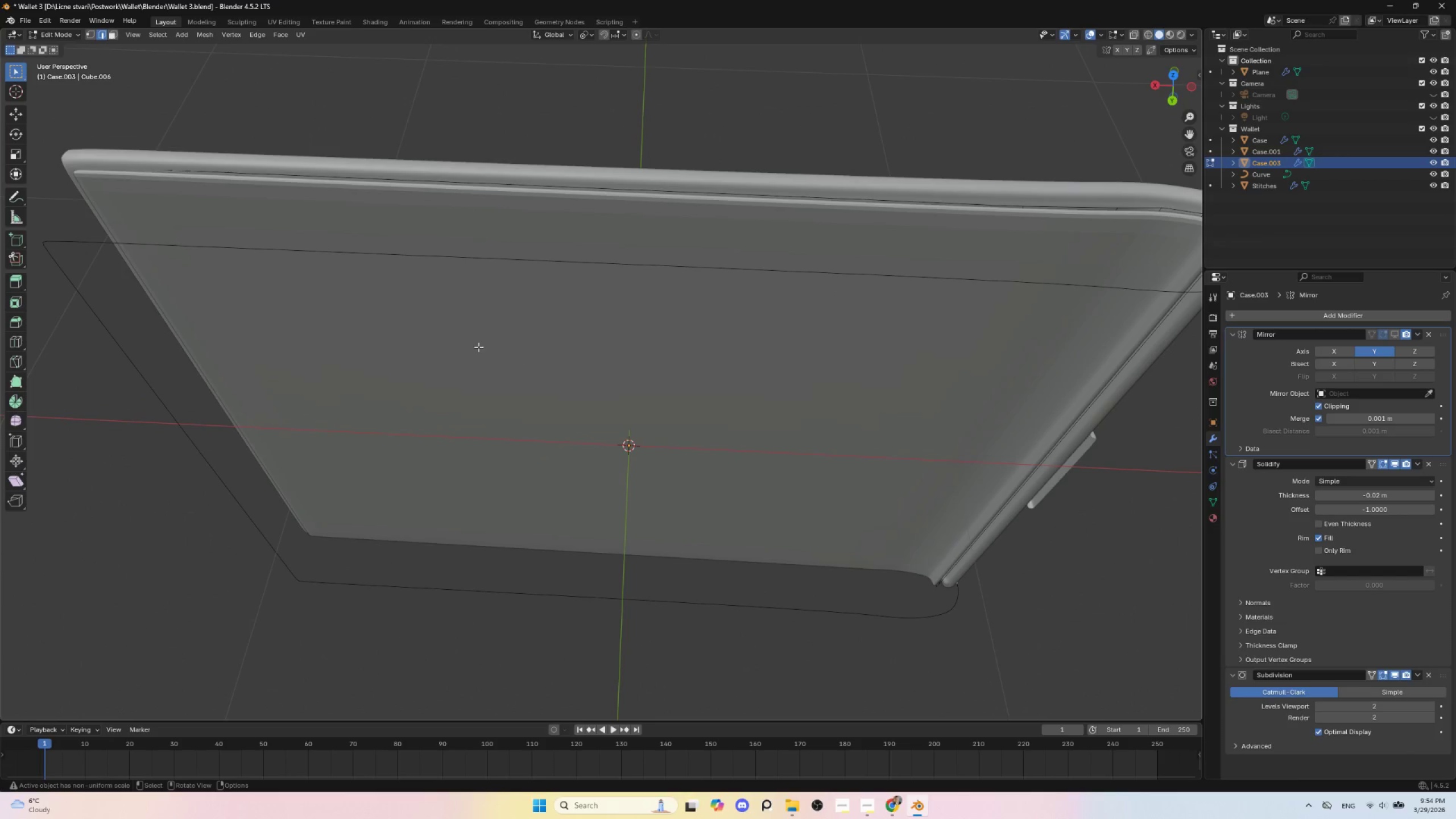 
left_click([471, 341])
 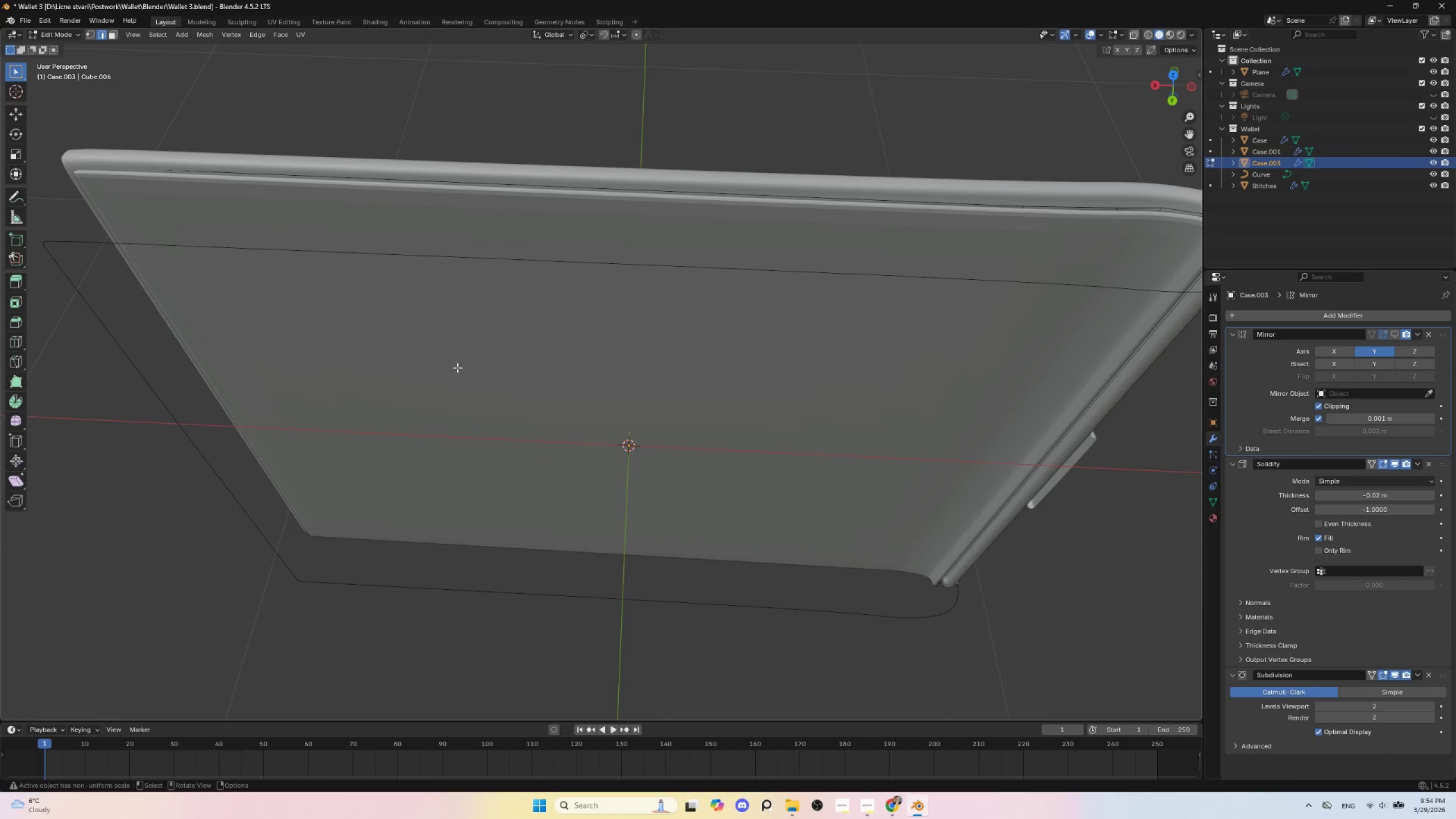 
left_click([578, 421])
 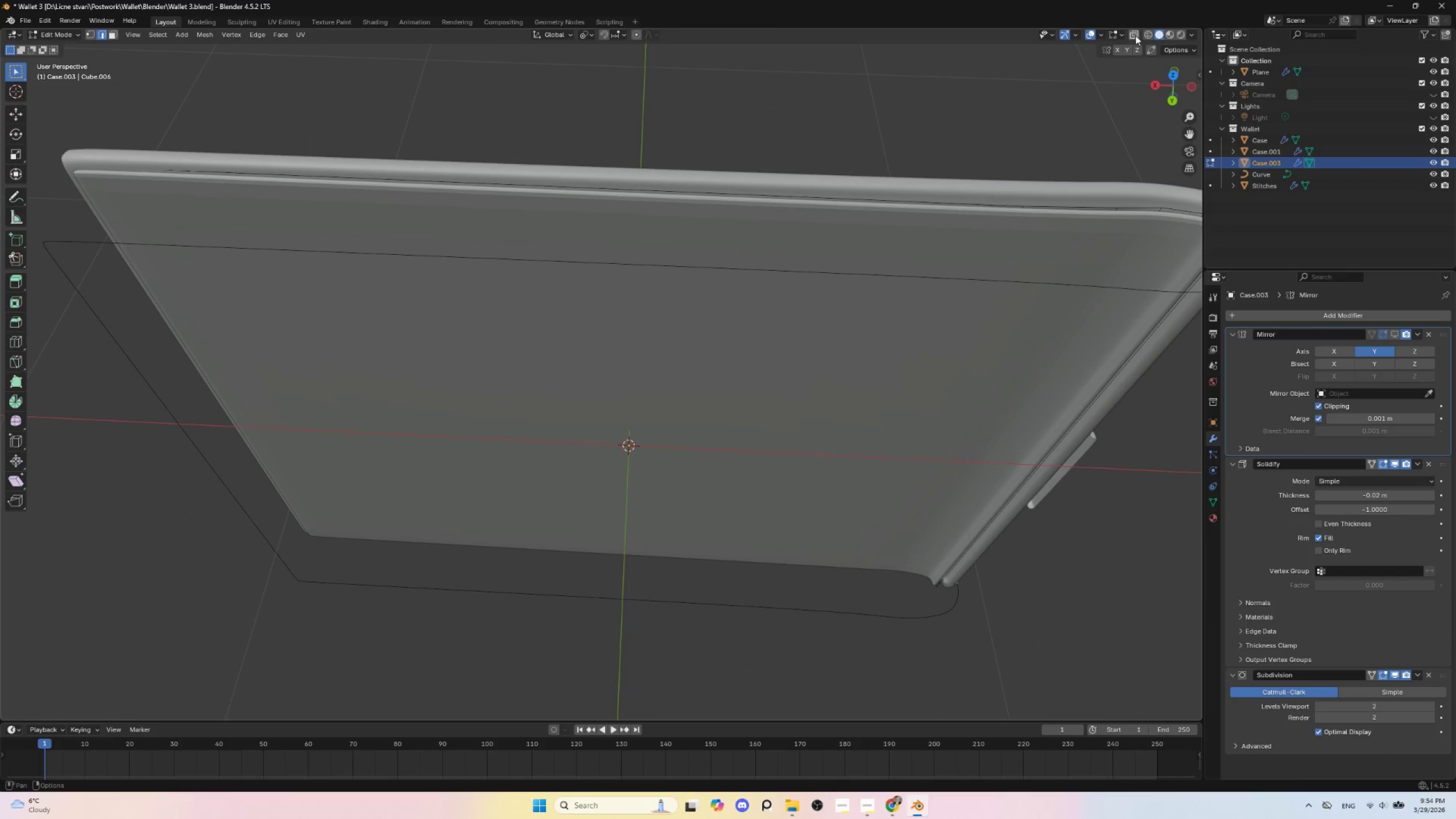 
left_click([1136, 35])
 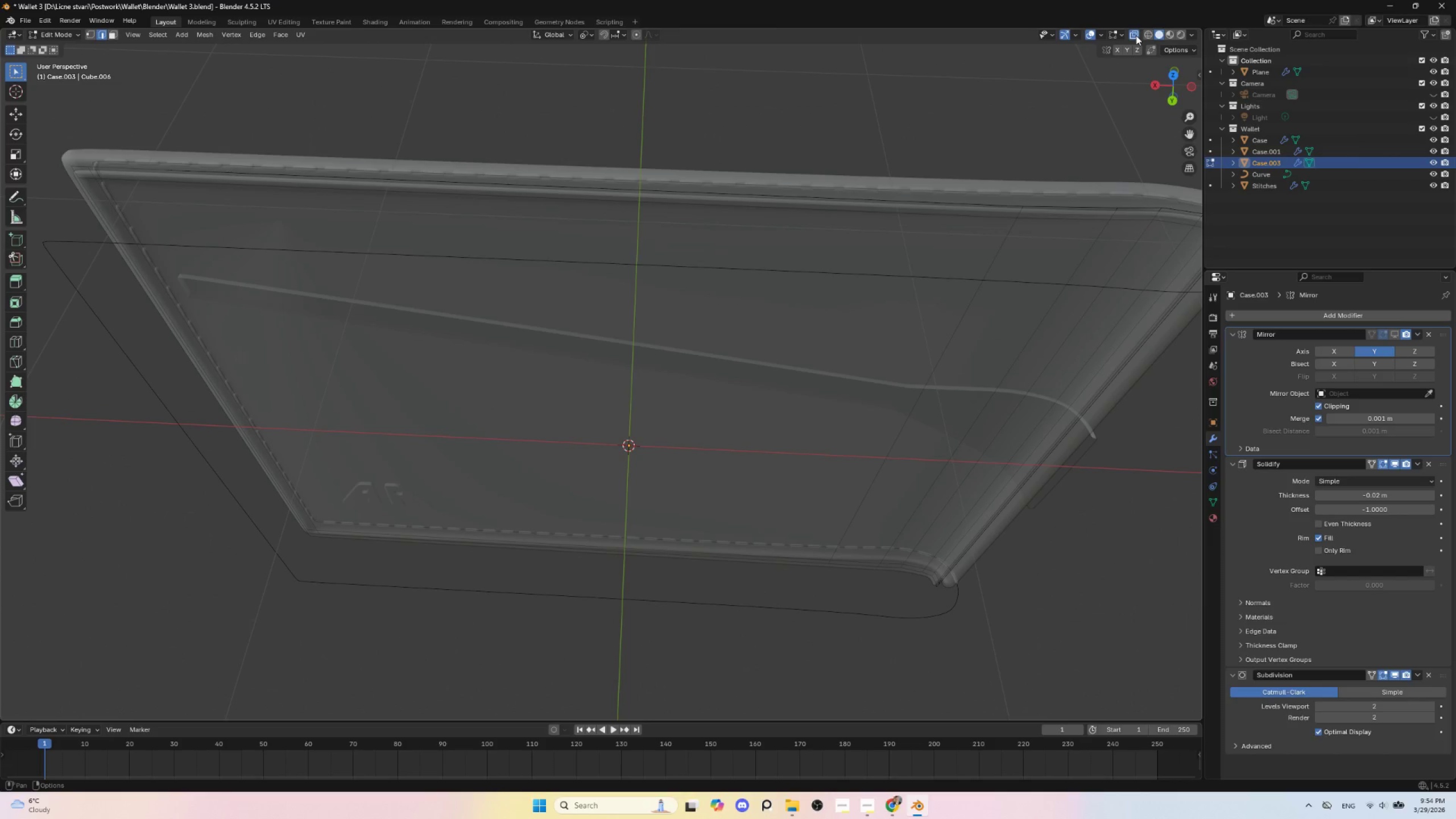 
left_click([1136, 35])
 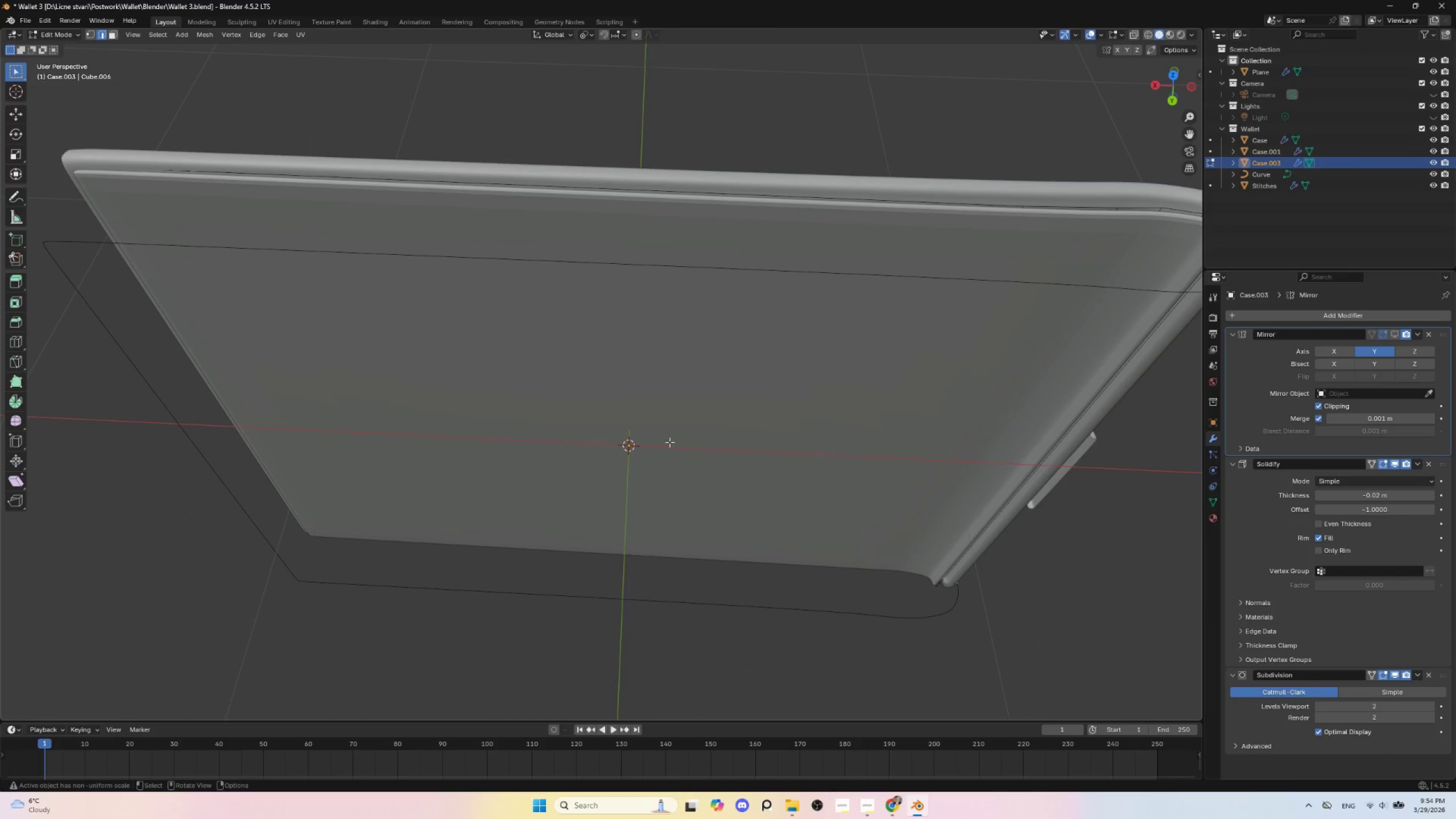 
left_click([652, 452])
 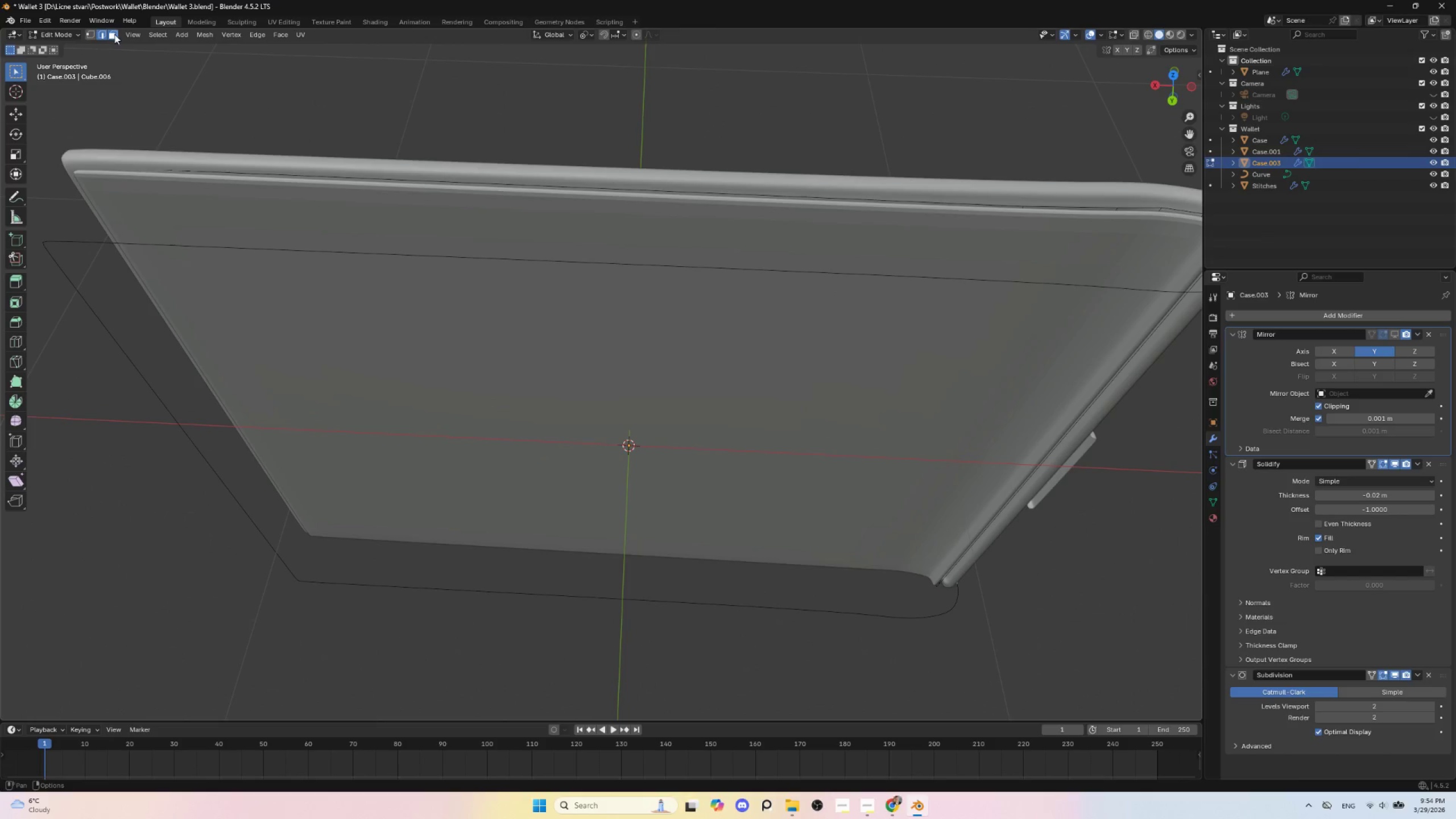 
double_click([582, 422])
 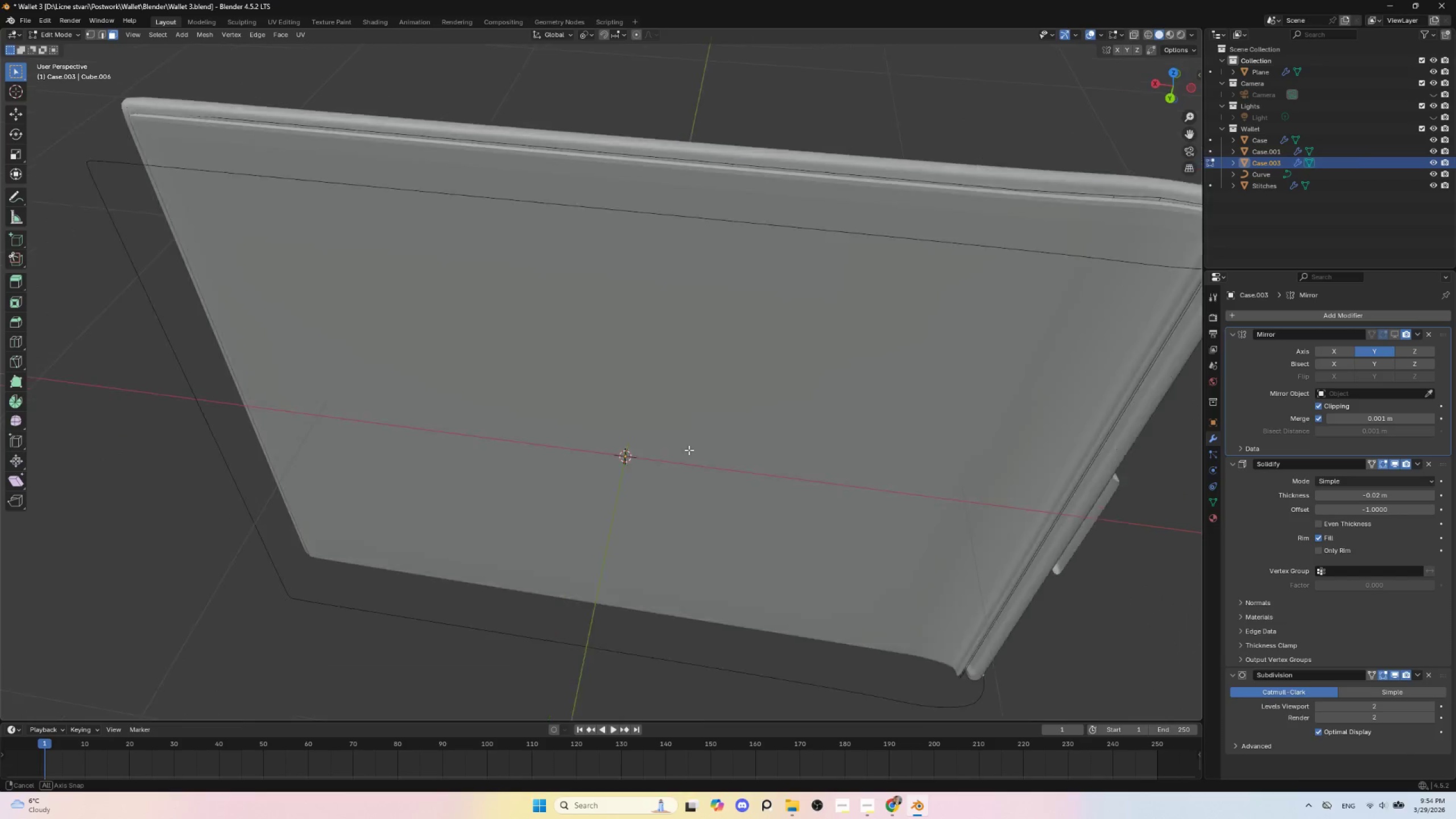 
key(Tab)
 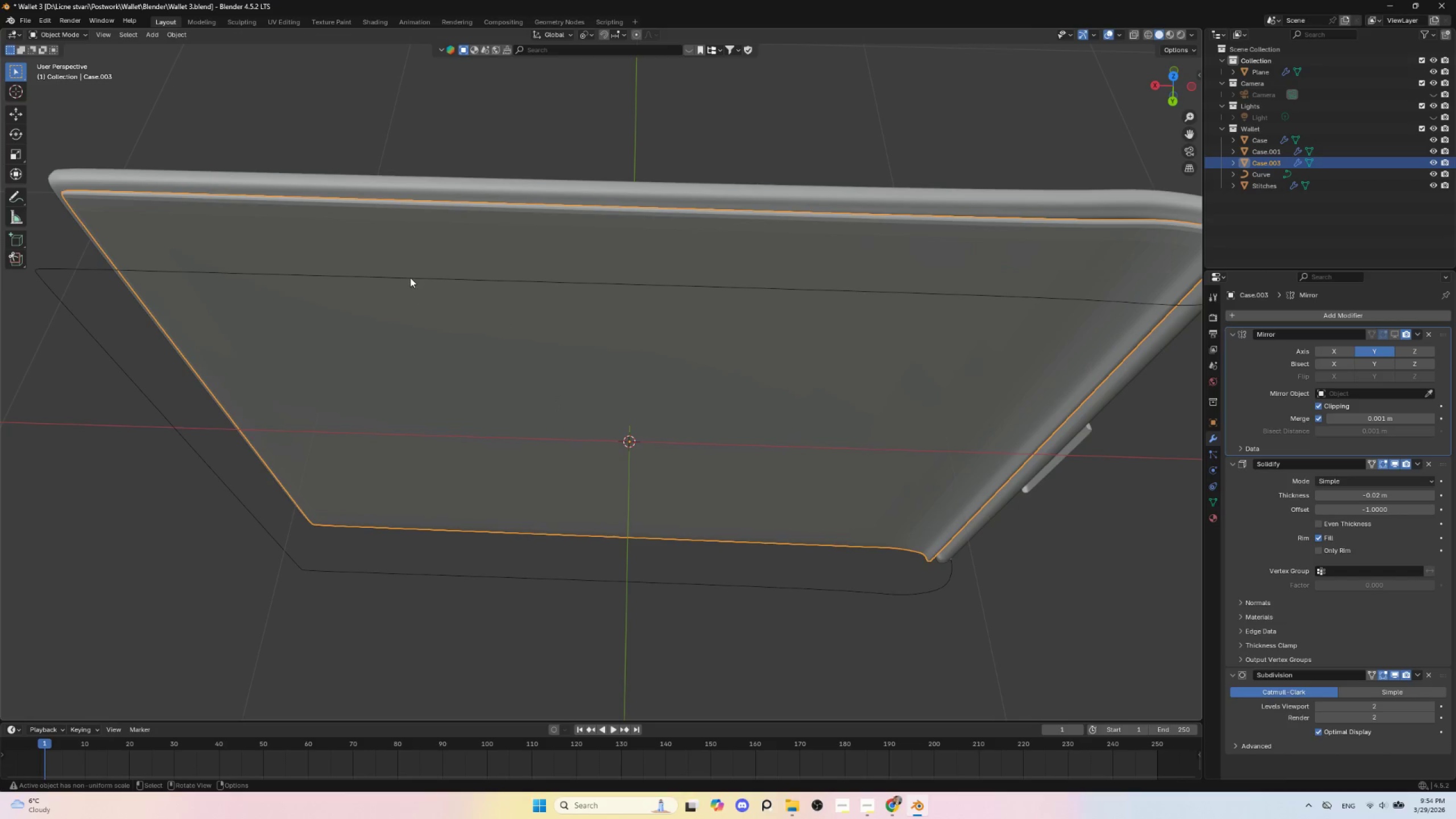 
key(Tab)
 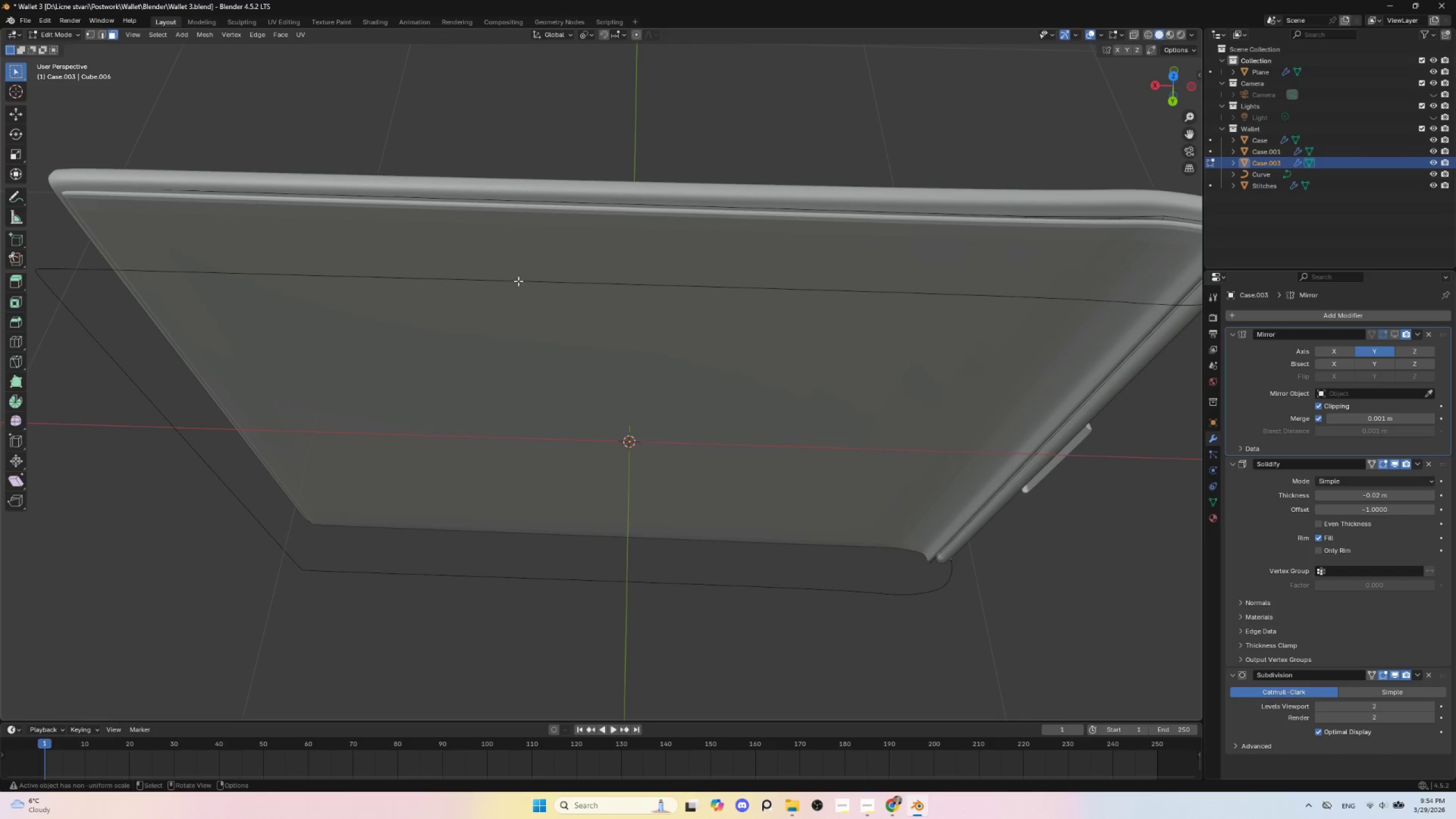 
left_click([520, 287])
 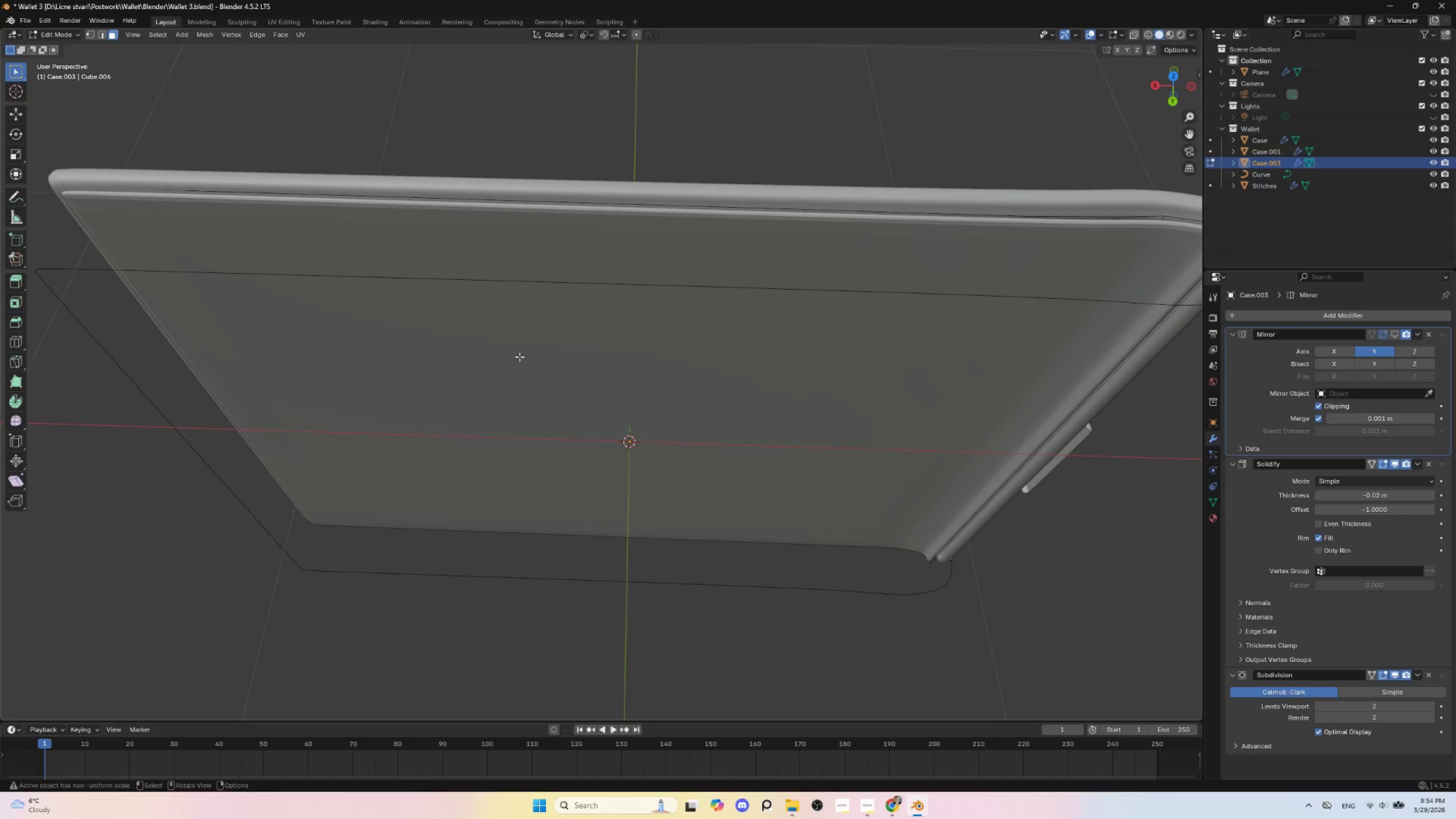 
left_click([511, 358])
 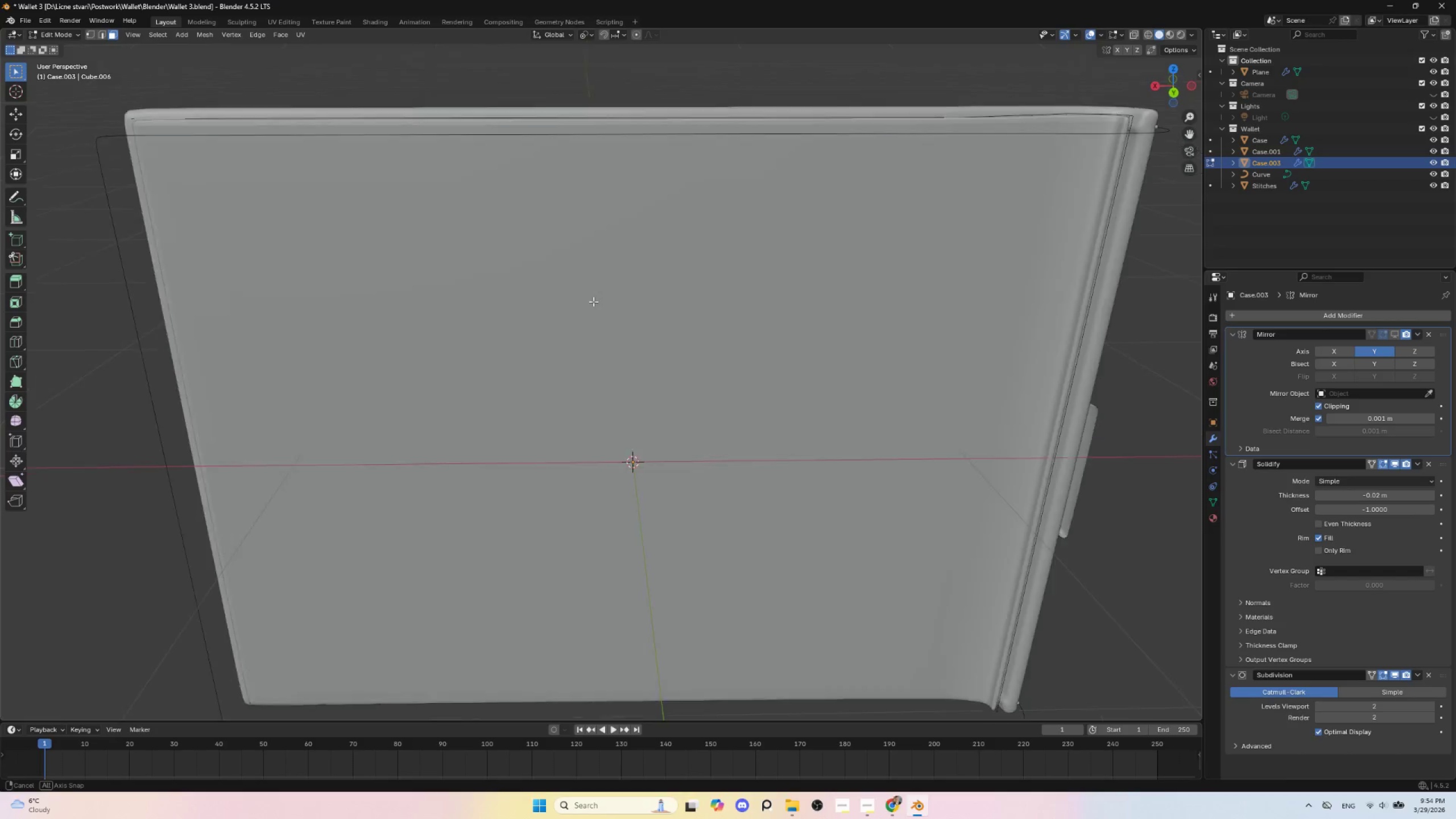 
hold_key(key=AltLeft, duration=0.8)
 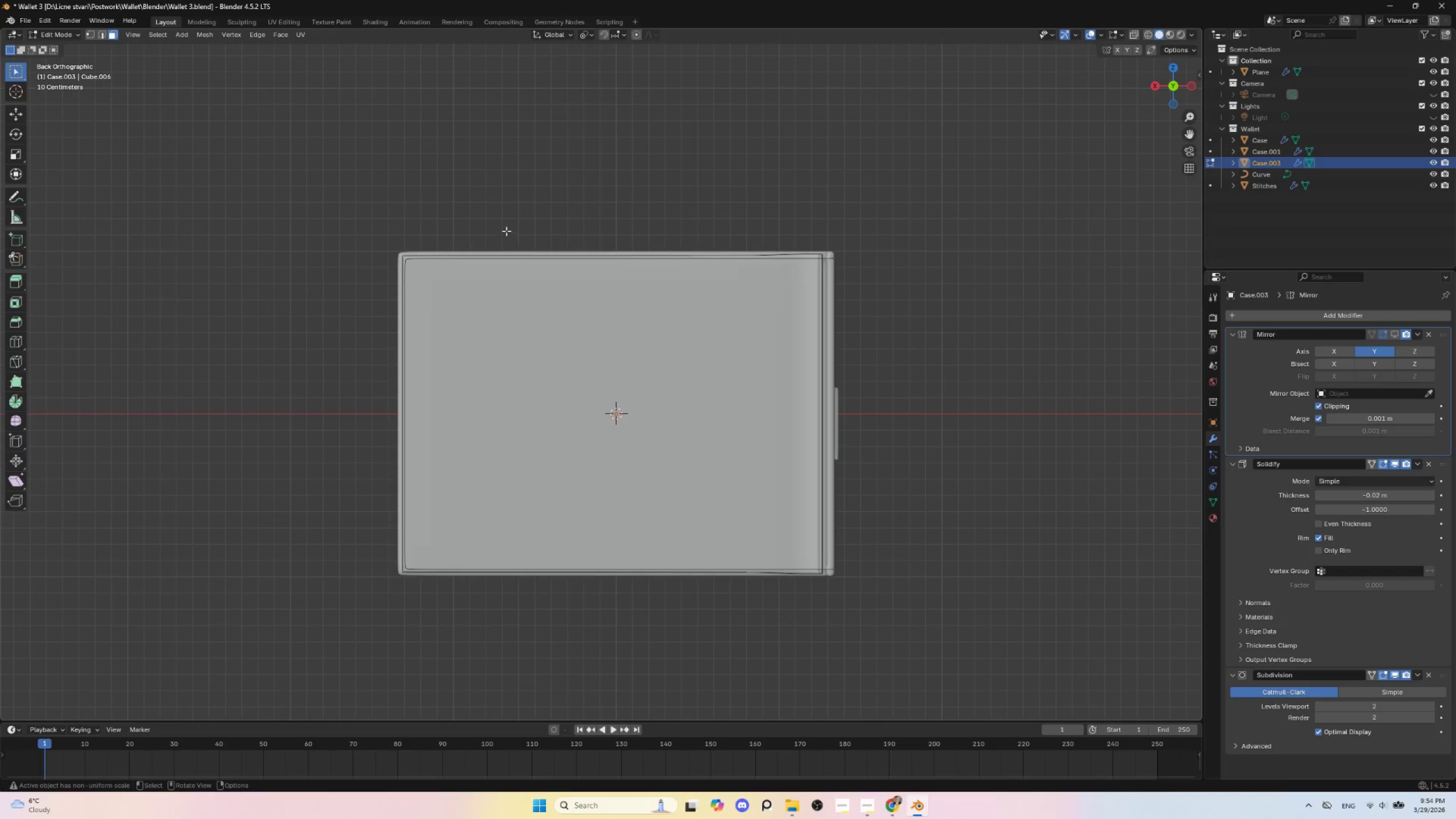 
hold_key(key=AltLeft, duration=28.11)
scroll: coordinate [593, 296], scroll_direction: down, amount: 4.0
 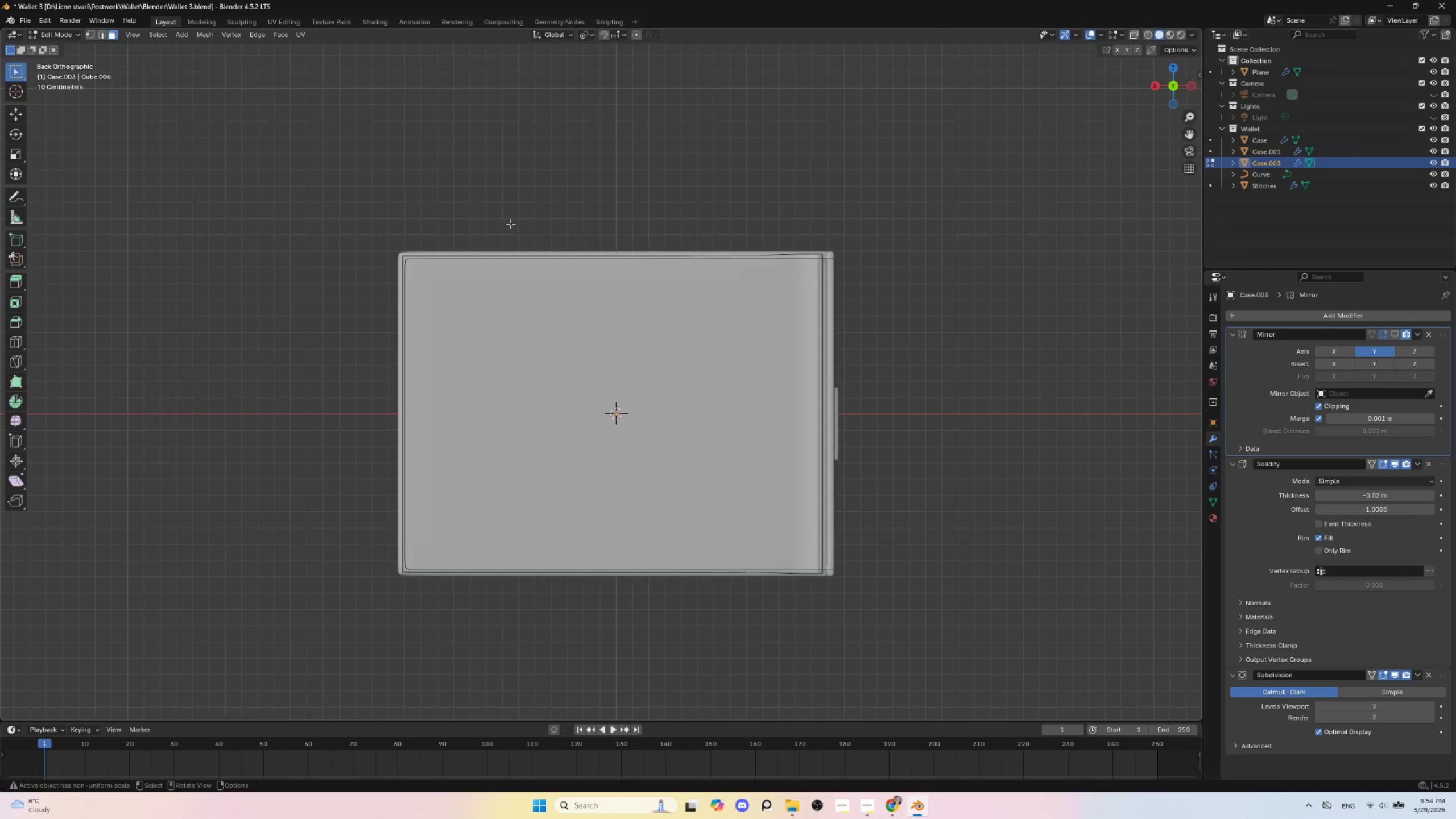 
left_click_drag(start_coordinate=[511, 222], to_coordinate=[651, 493])
 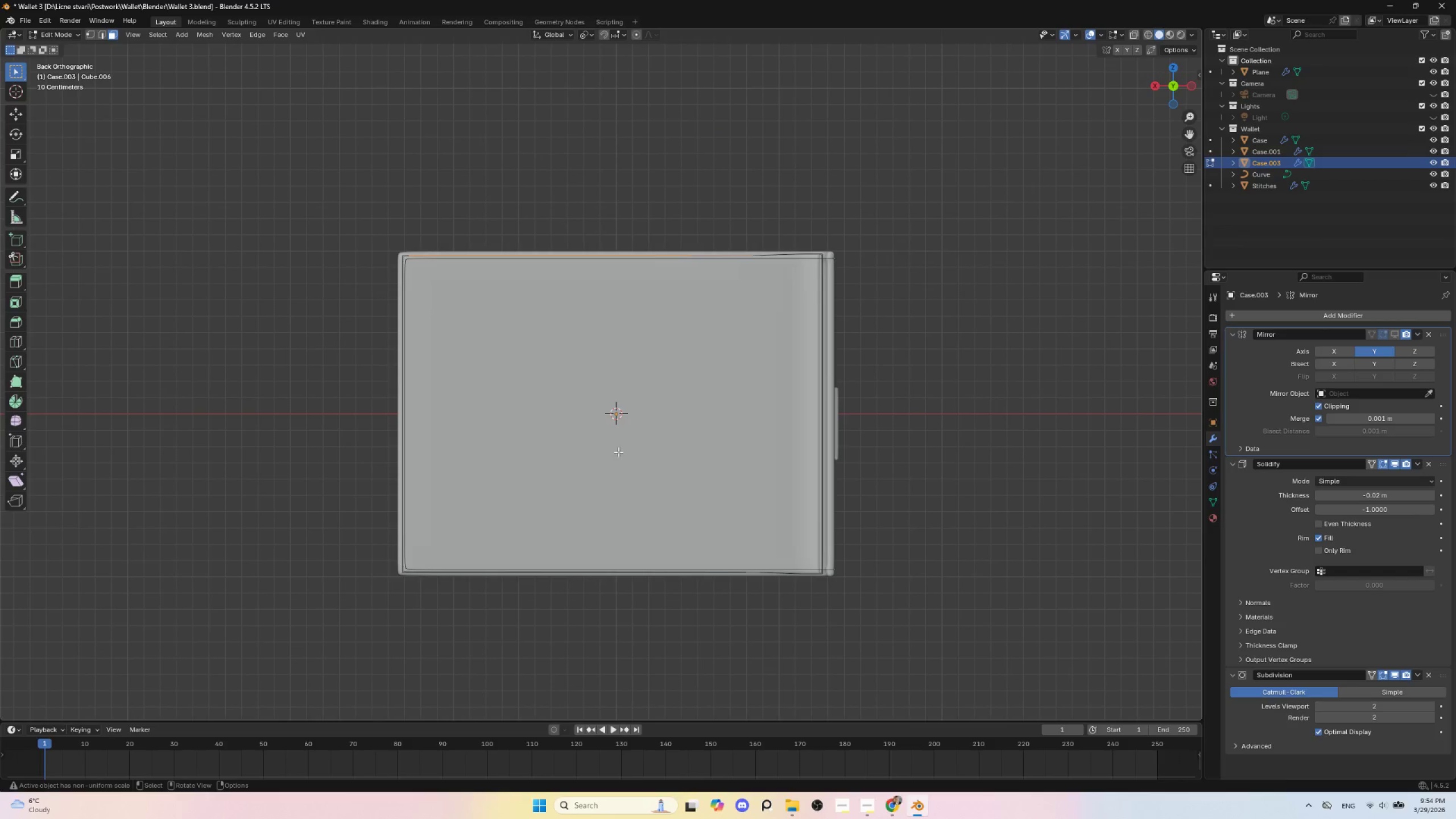 
left_click([603, 433])
 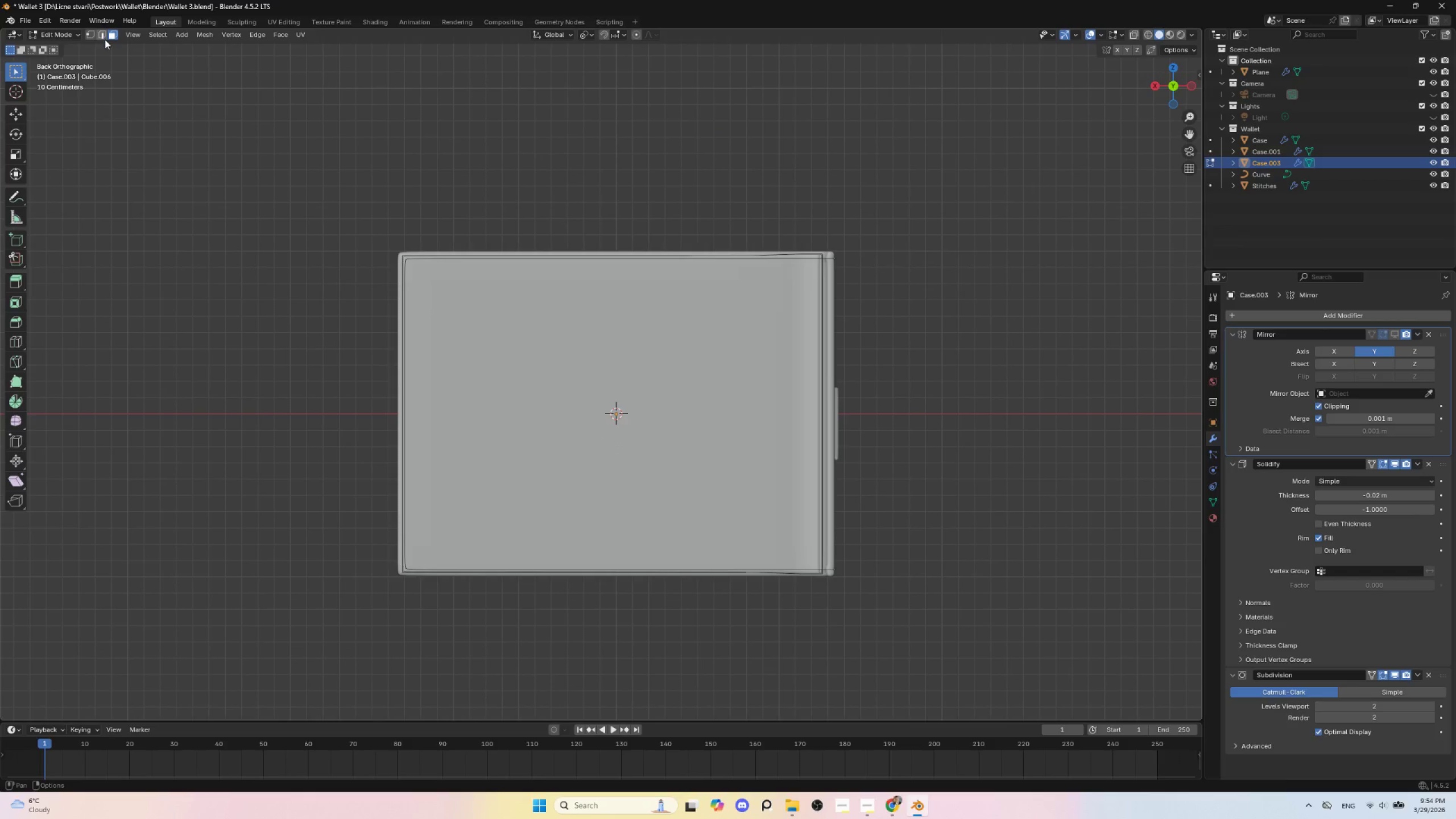 
left_click([103, 34])
 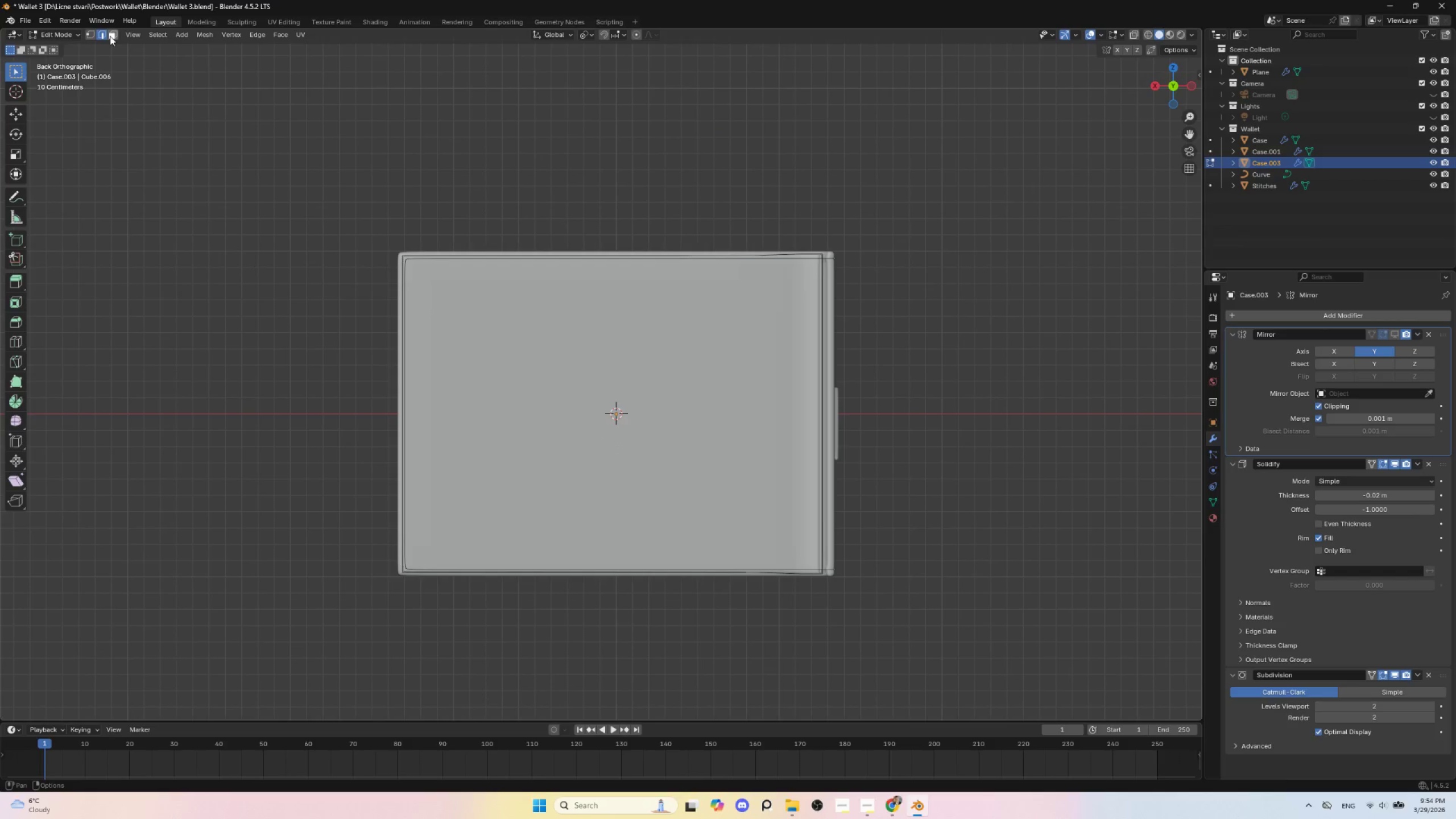 
left_click([110, 36])
 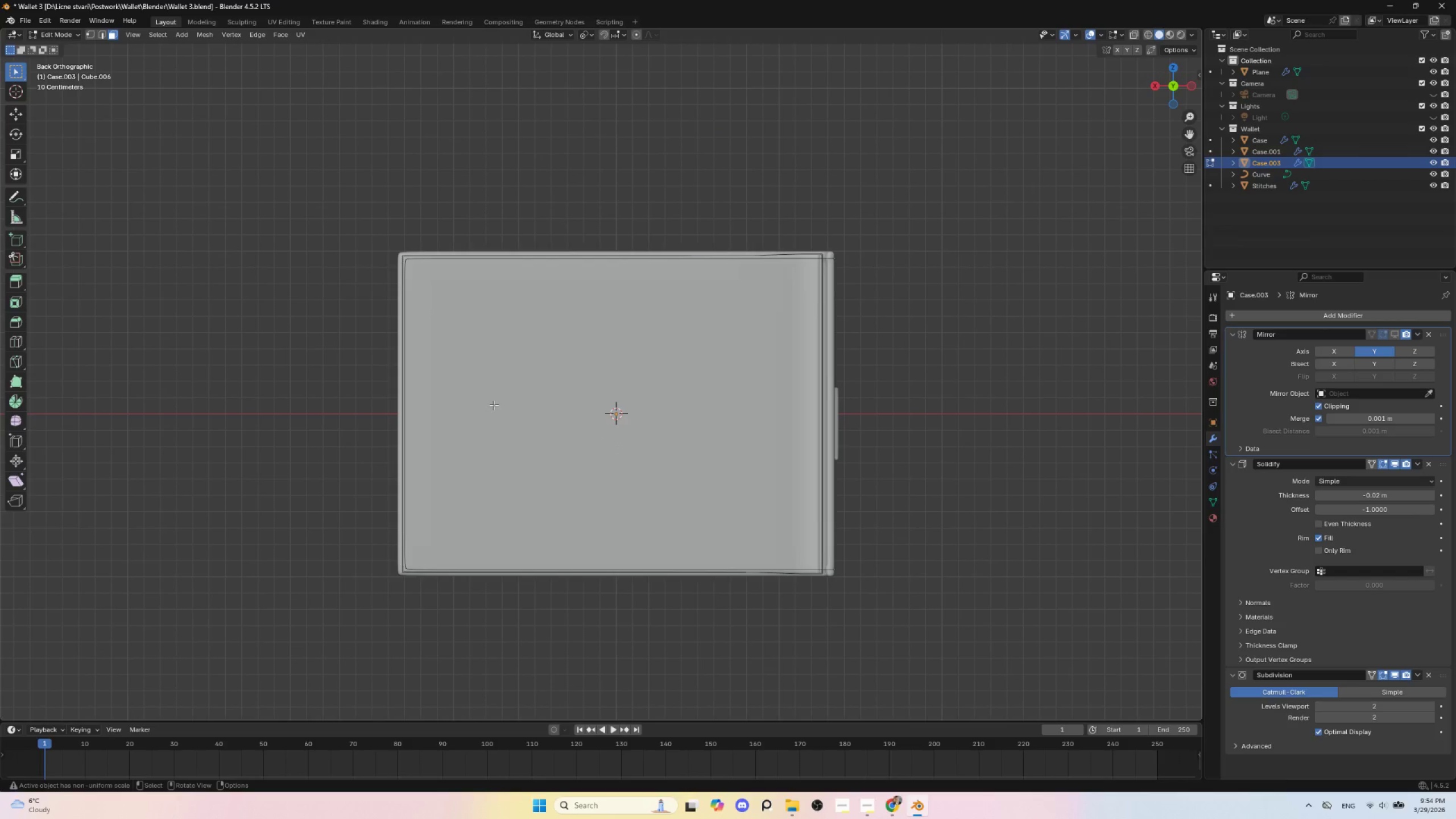 
left_click([494, 405])
 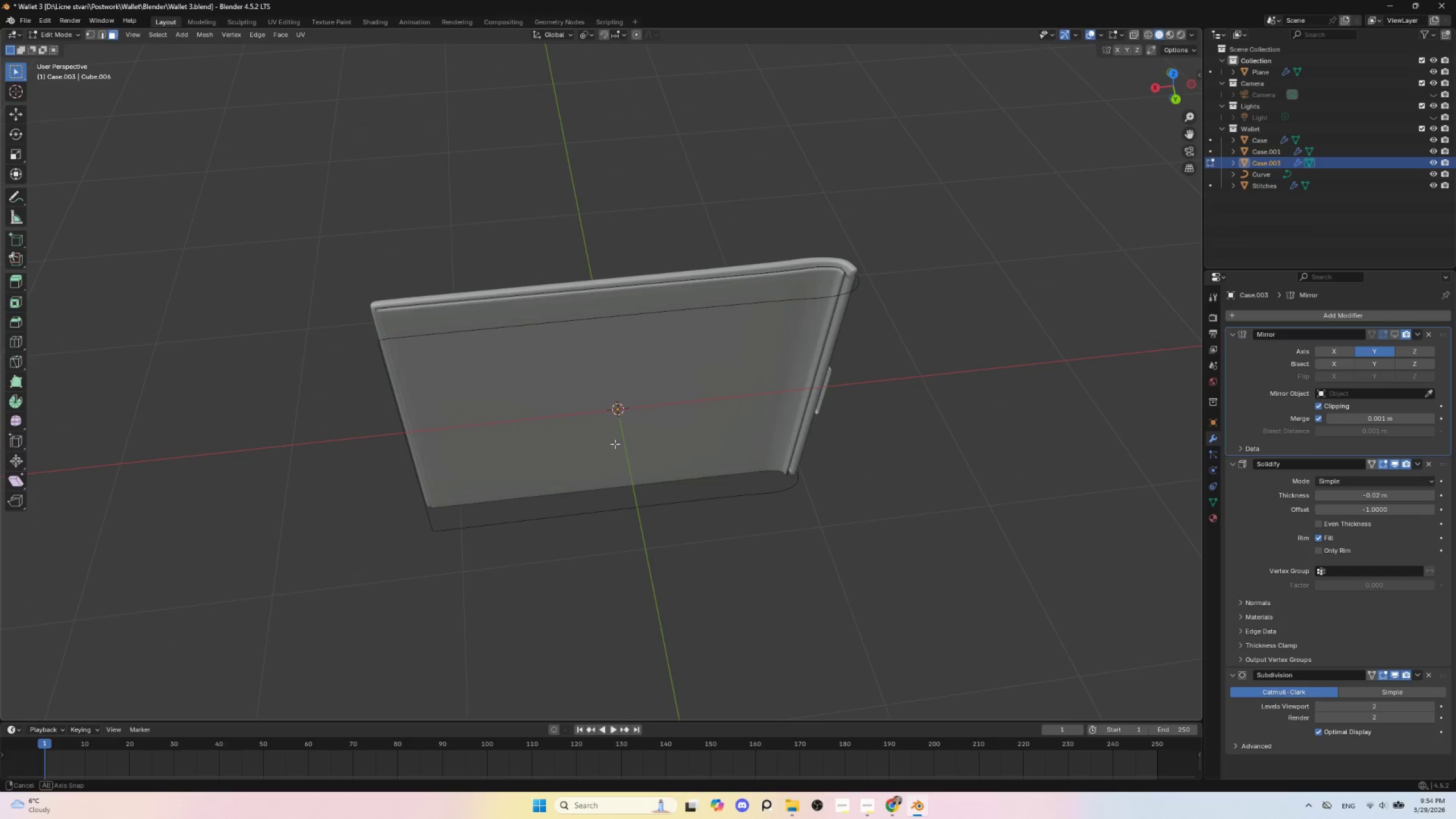 
key(Tab)
 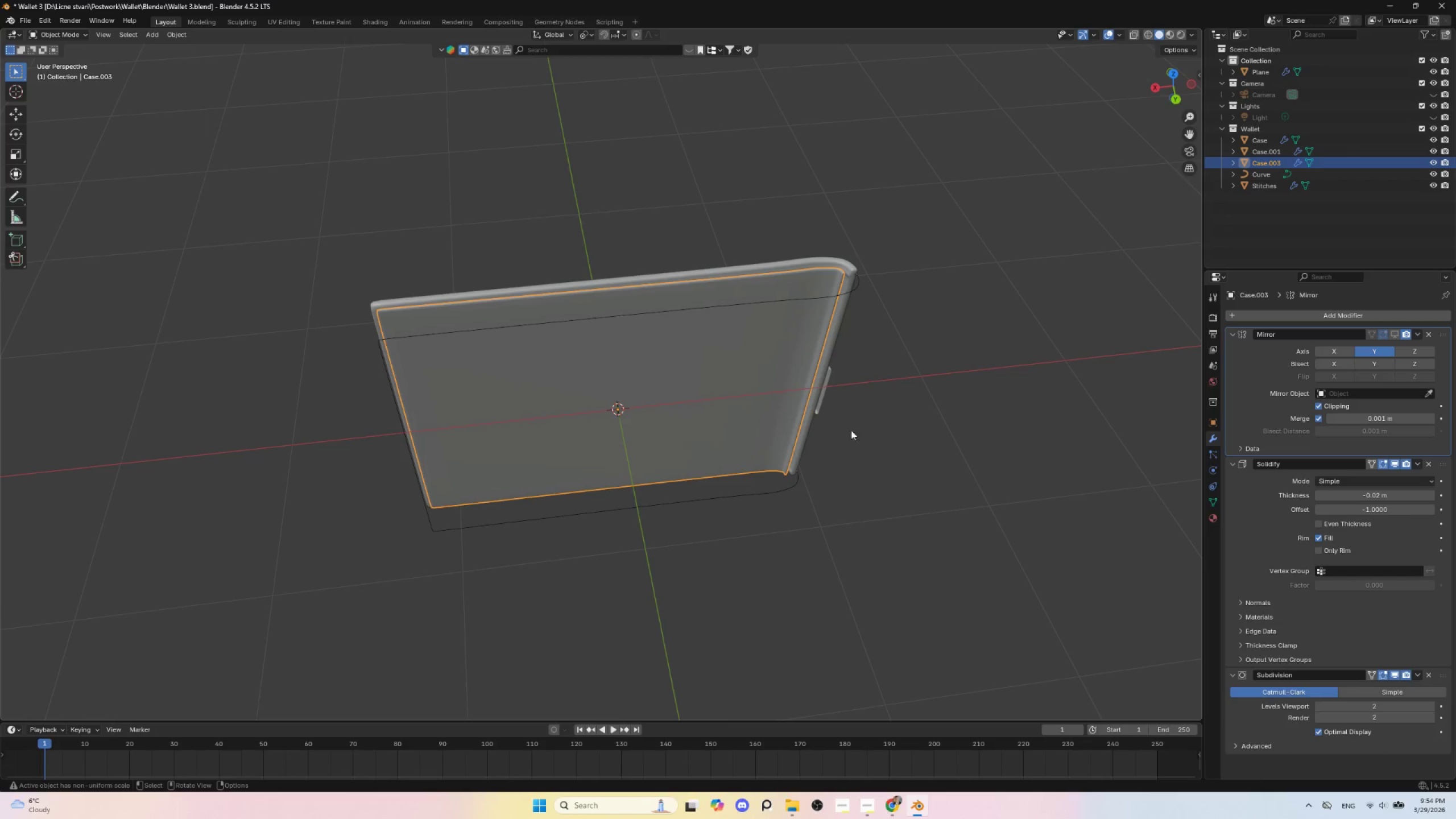 
left_click([624, 387])
 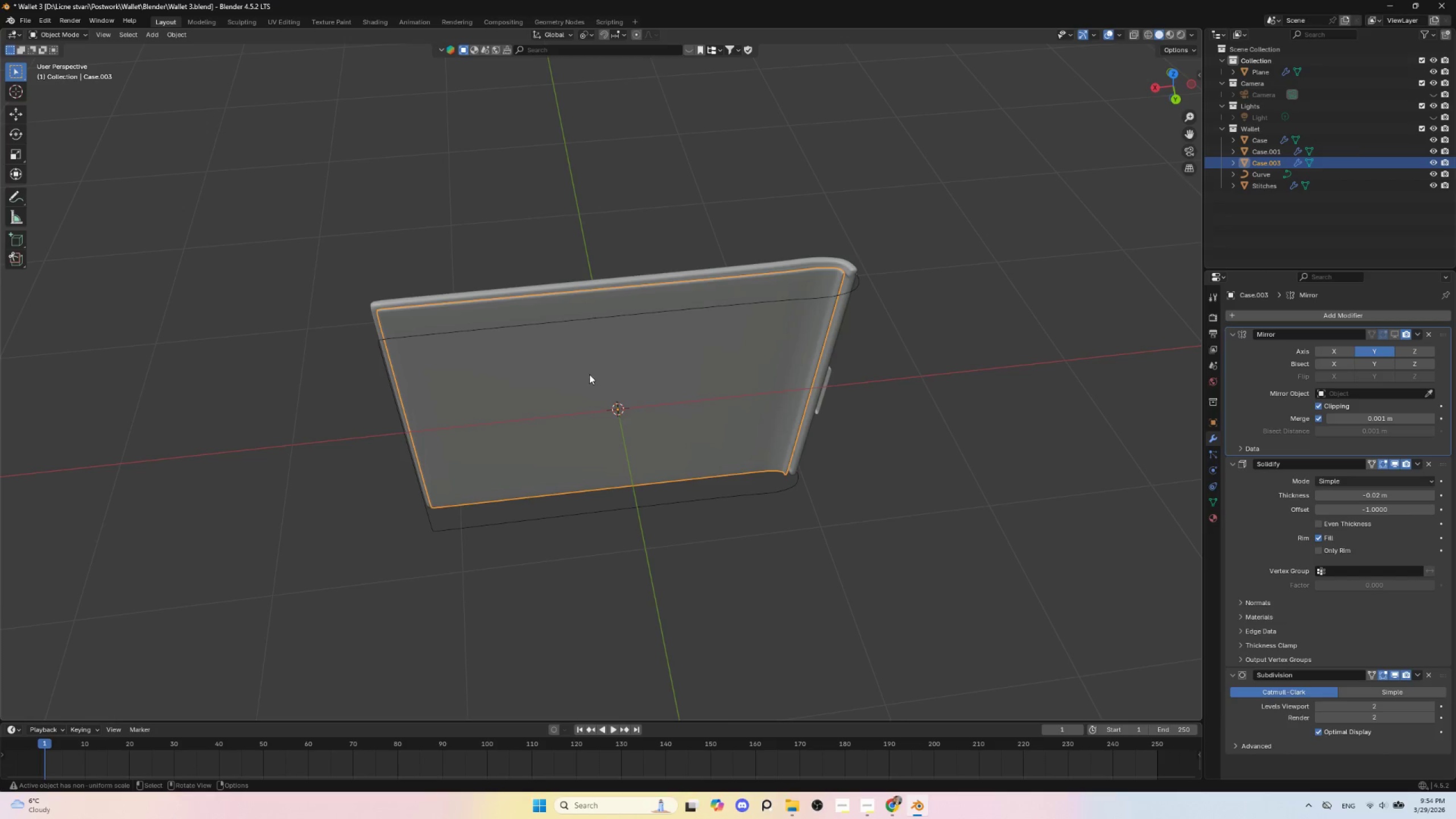 
left_click([519, 379])
 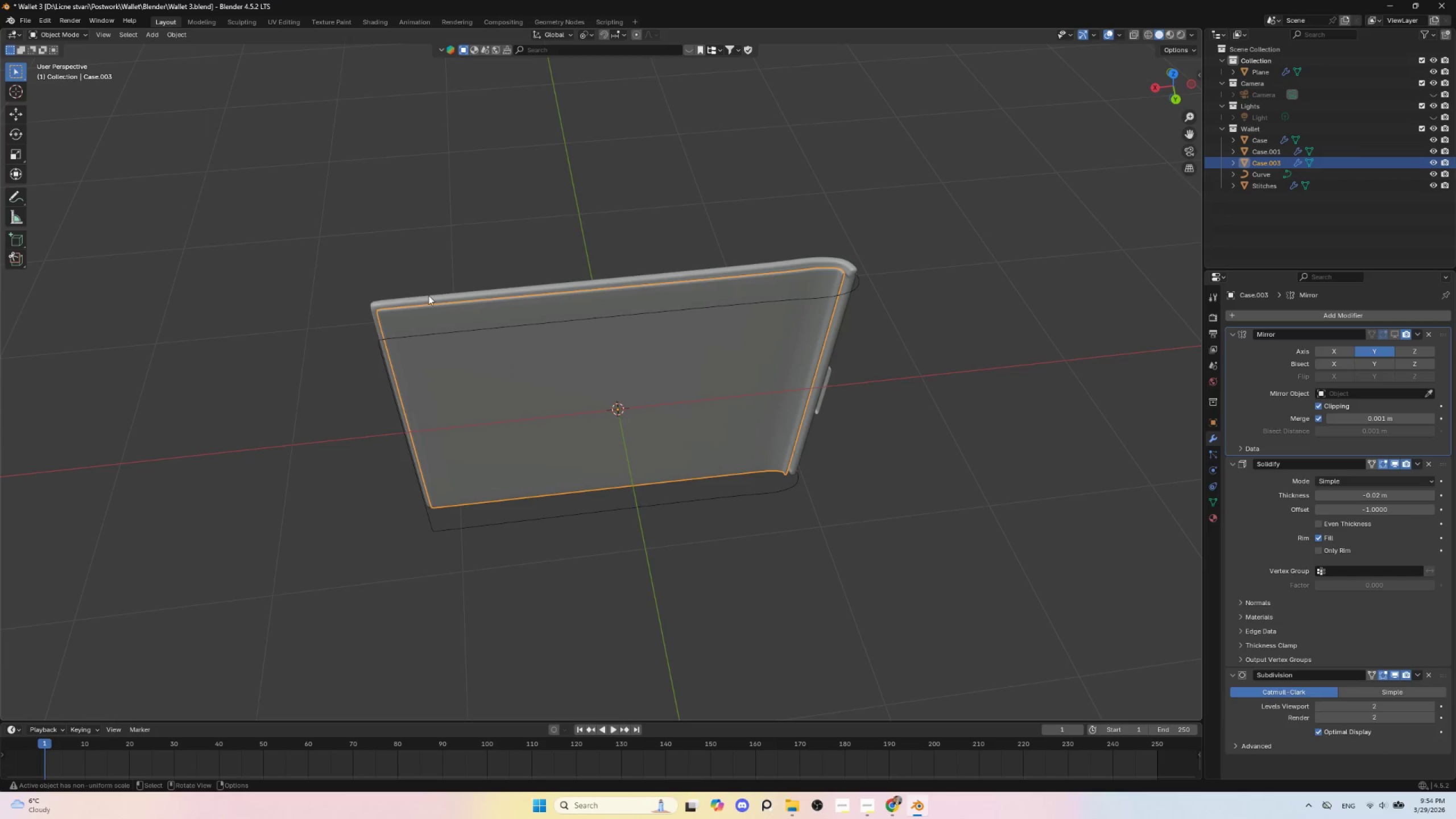 
left_click([428, 294])
 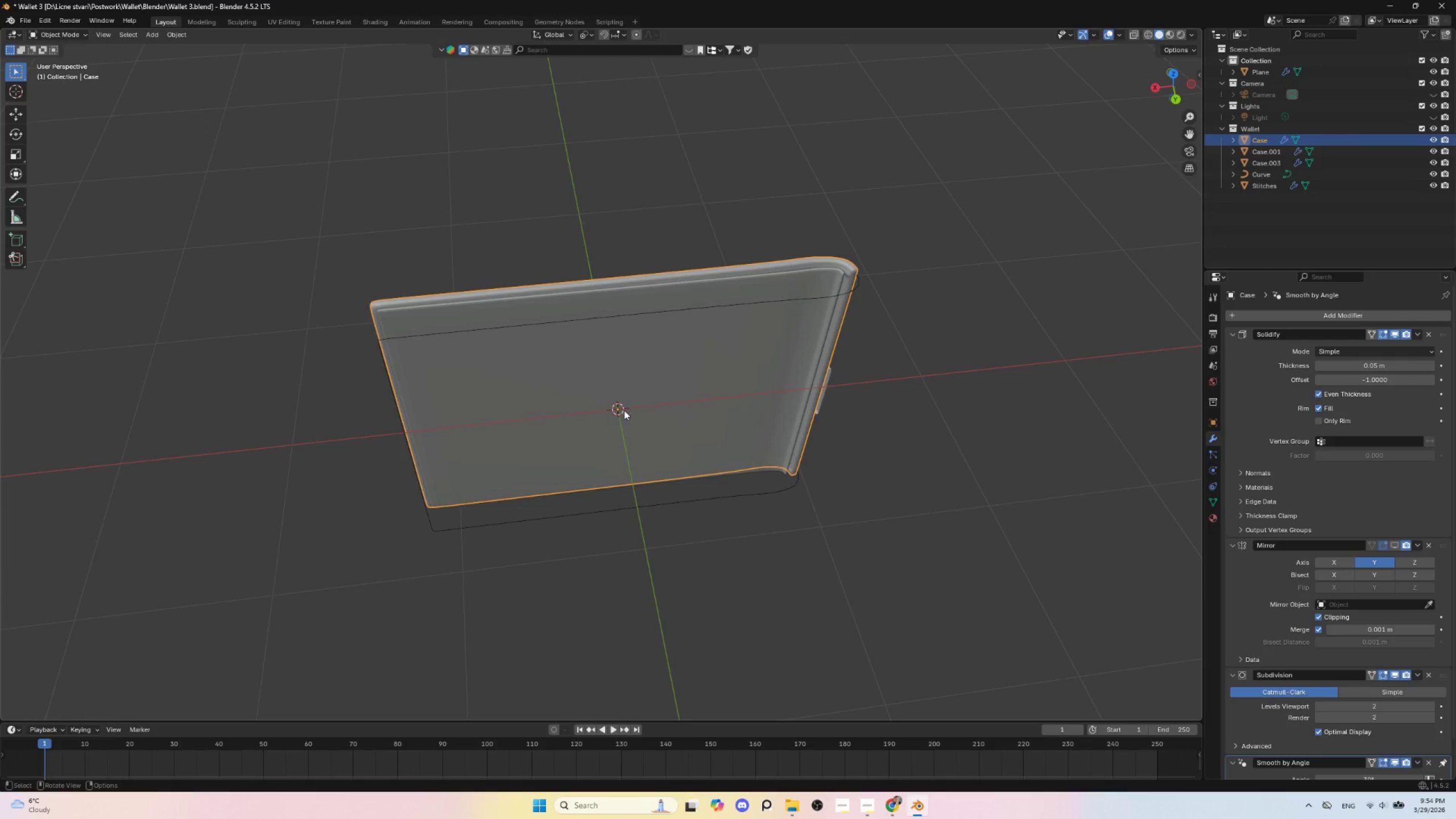 
key(Tab)
 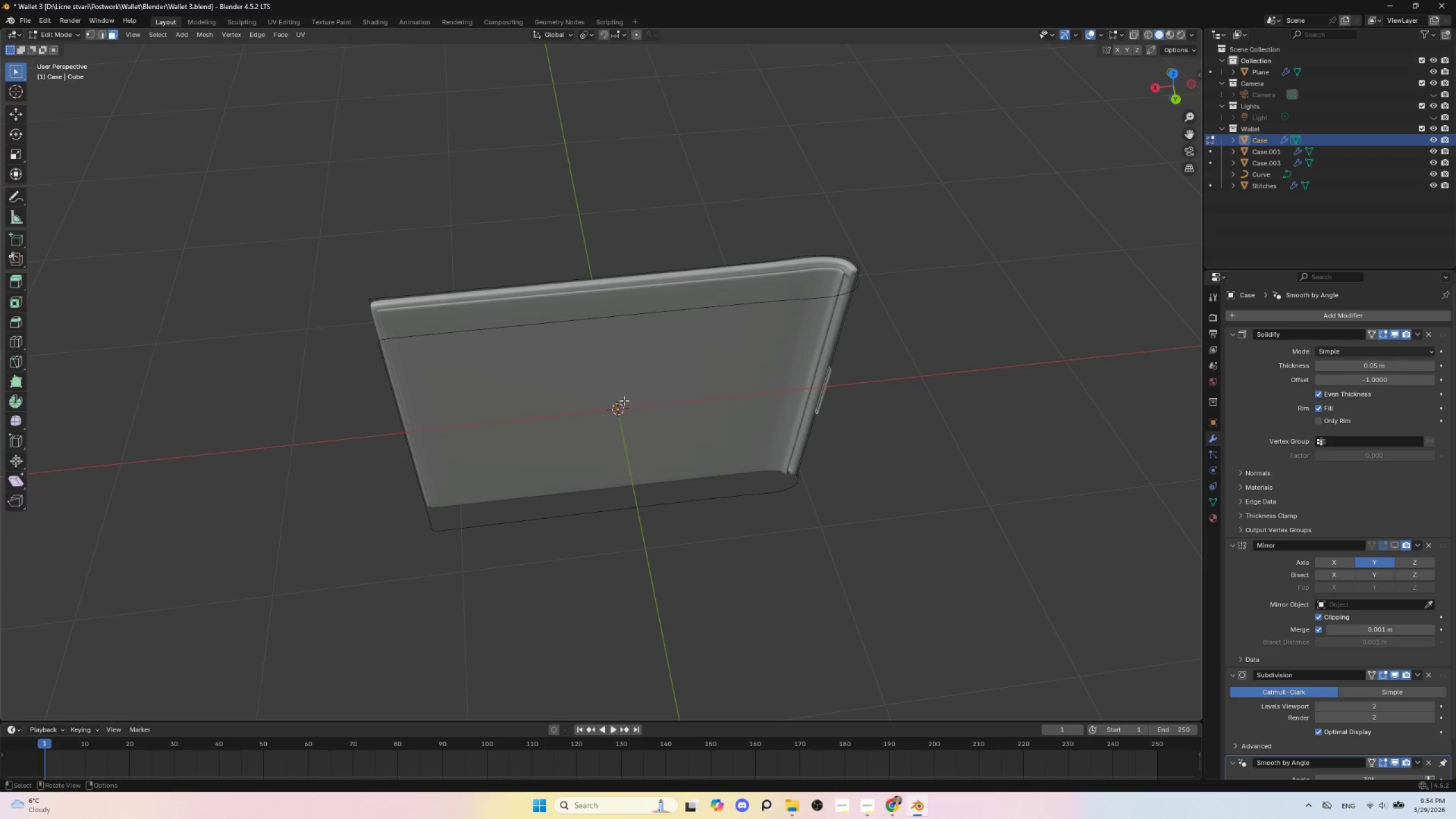 
key(Tab)
 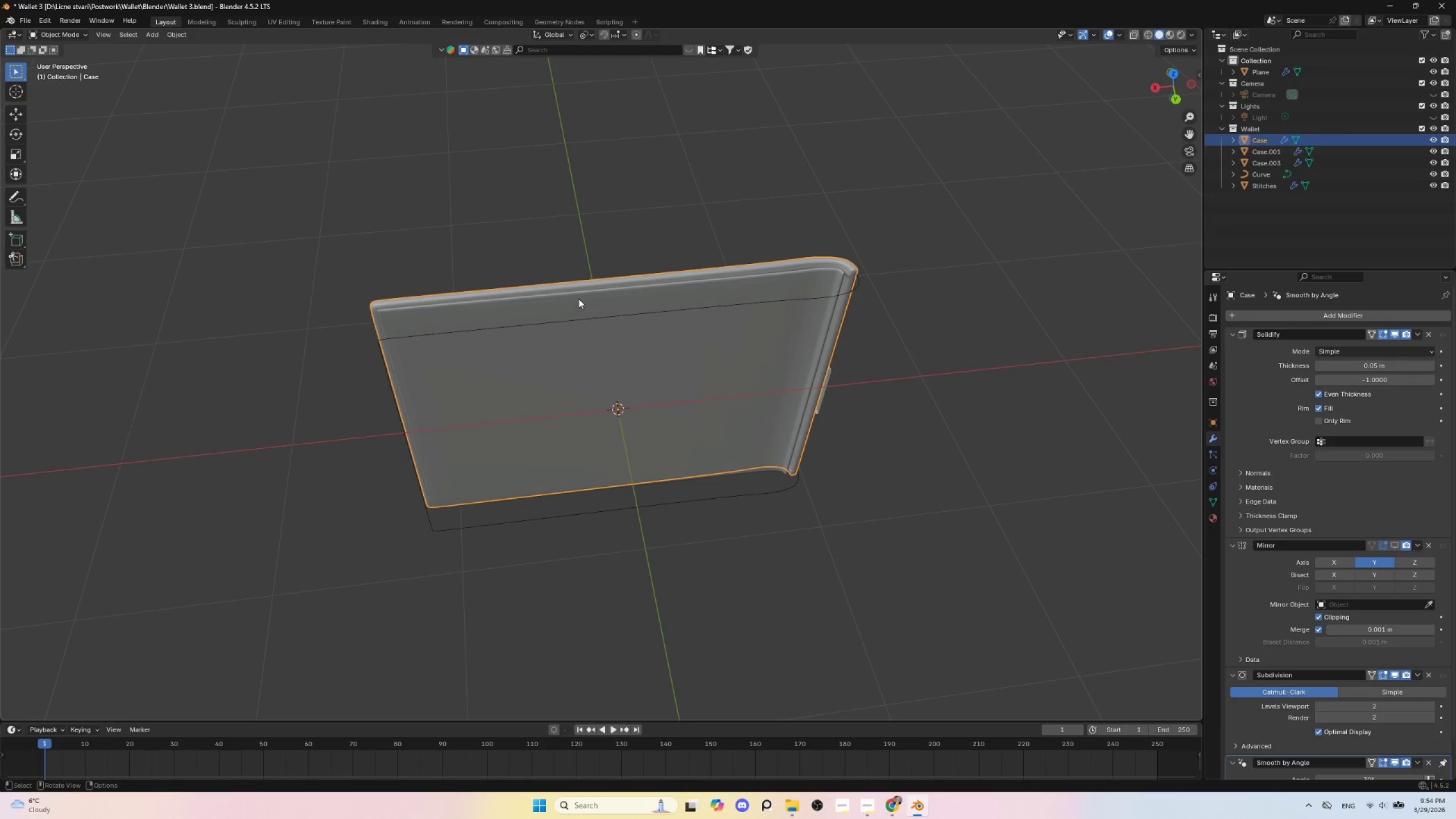 
left_click([578, 296])
 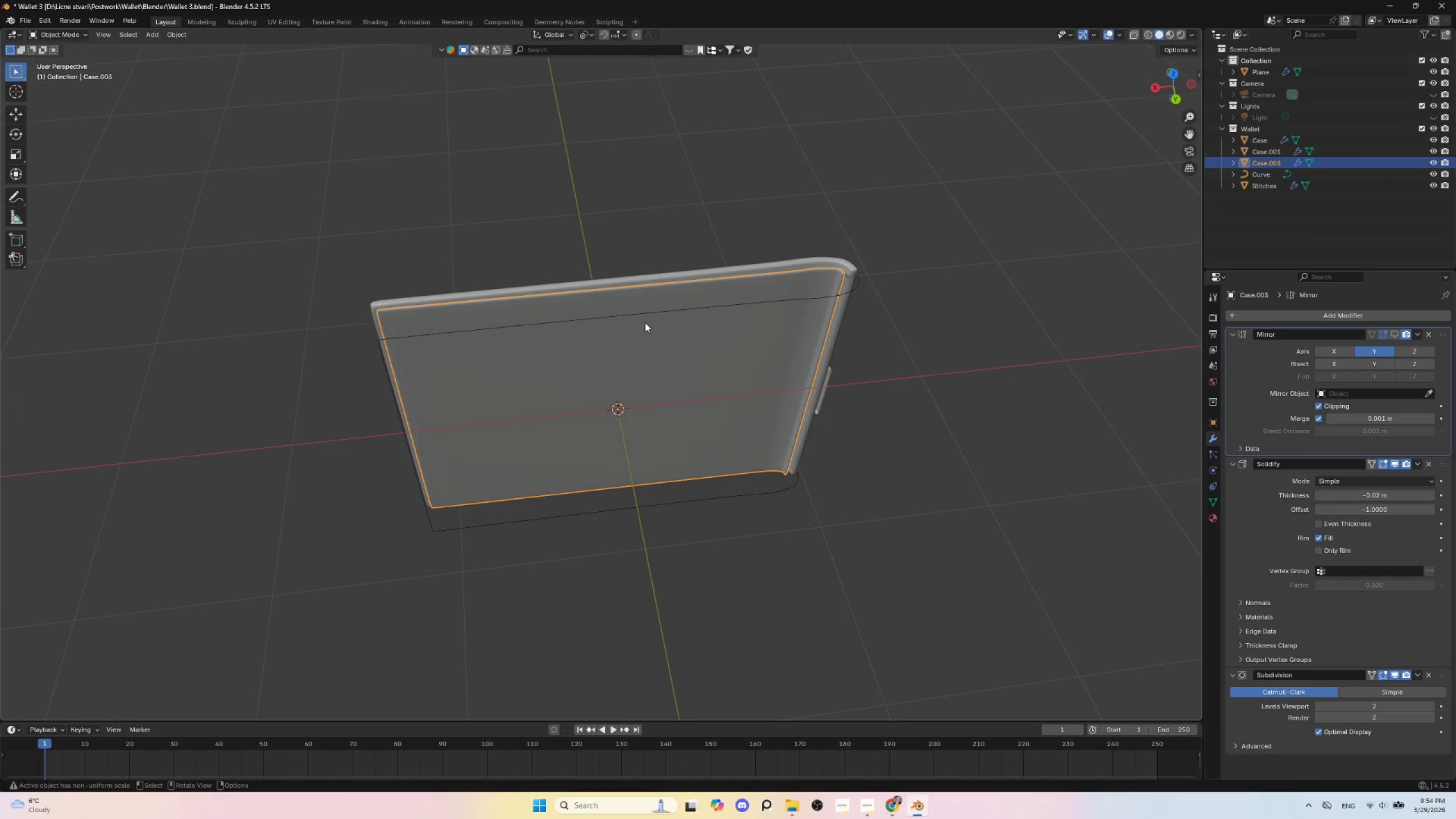 
key(Tab)
 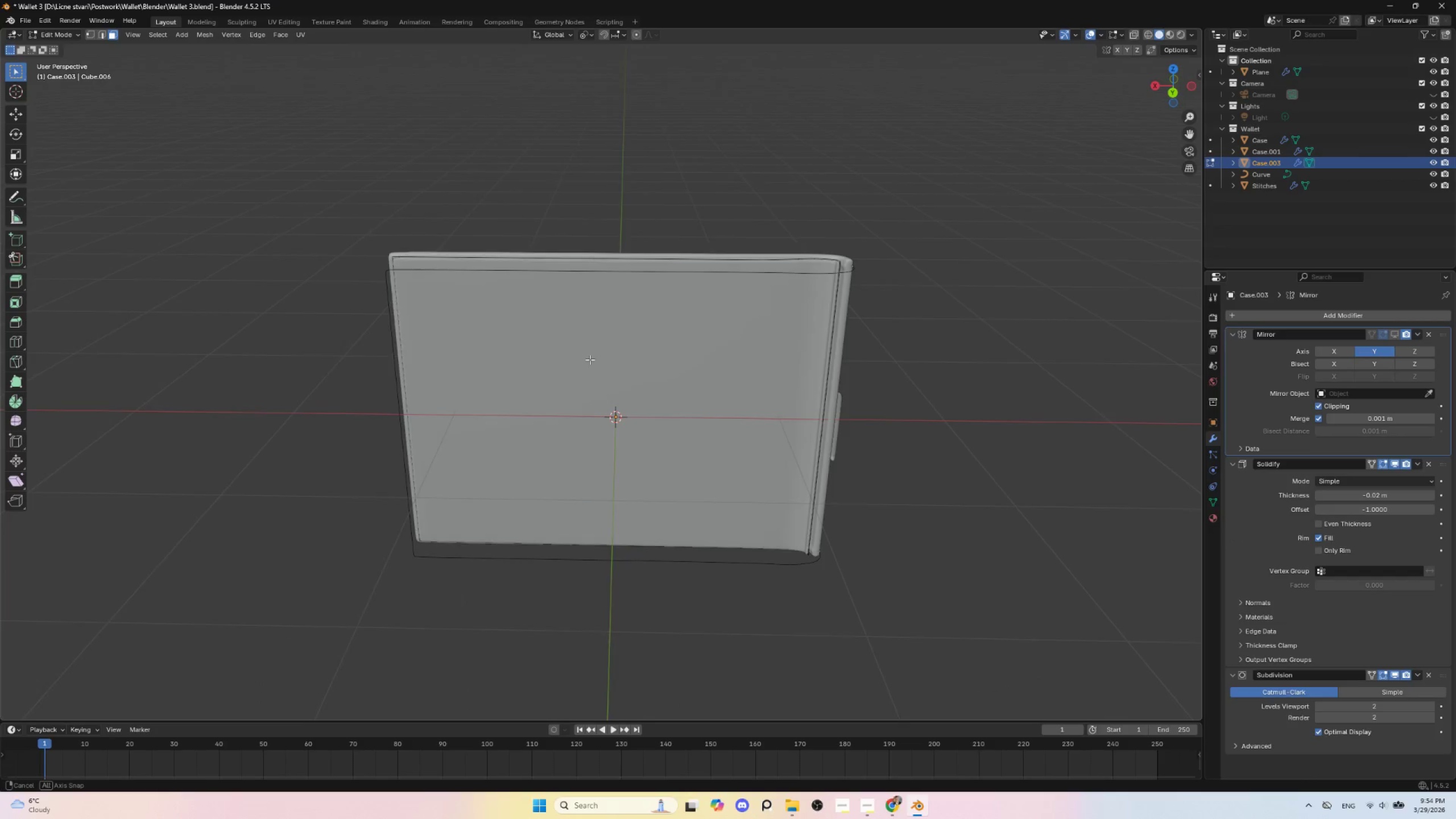 
left_click([543, 365])
 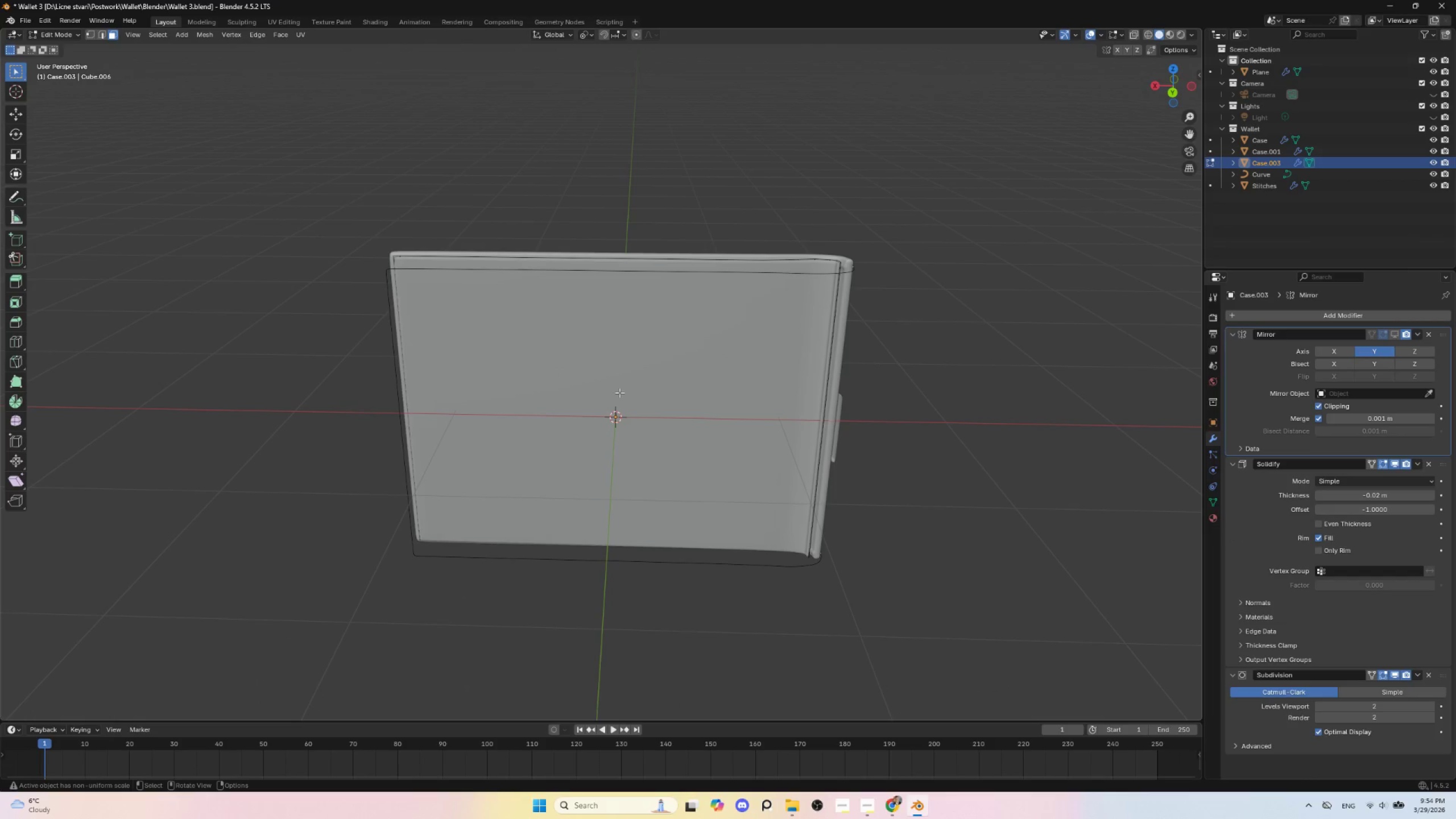 
left_click([599, 403])
 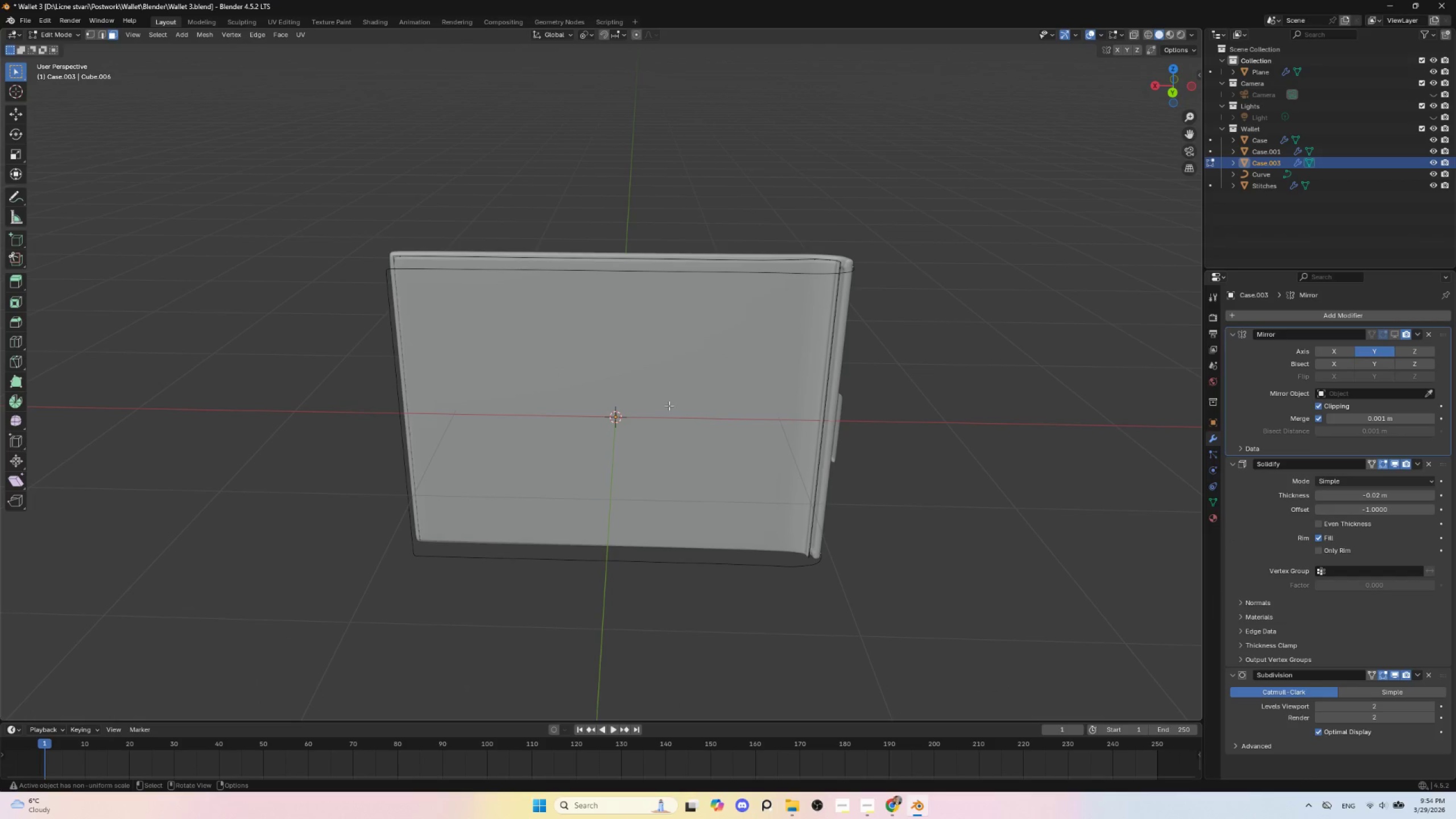 
key(NumpadDivide)
 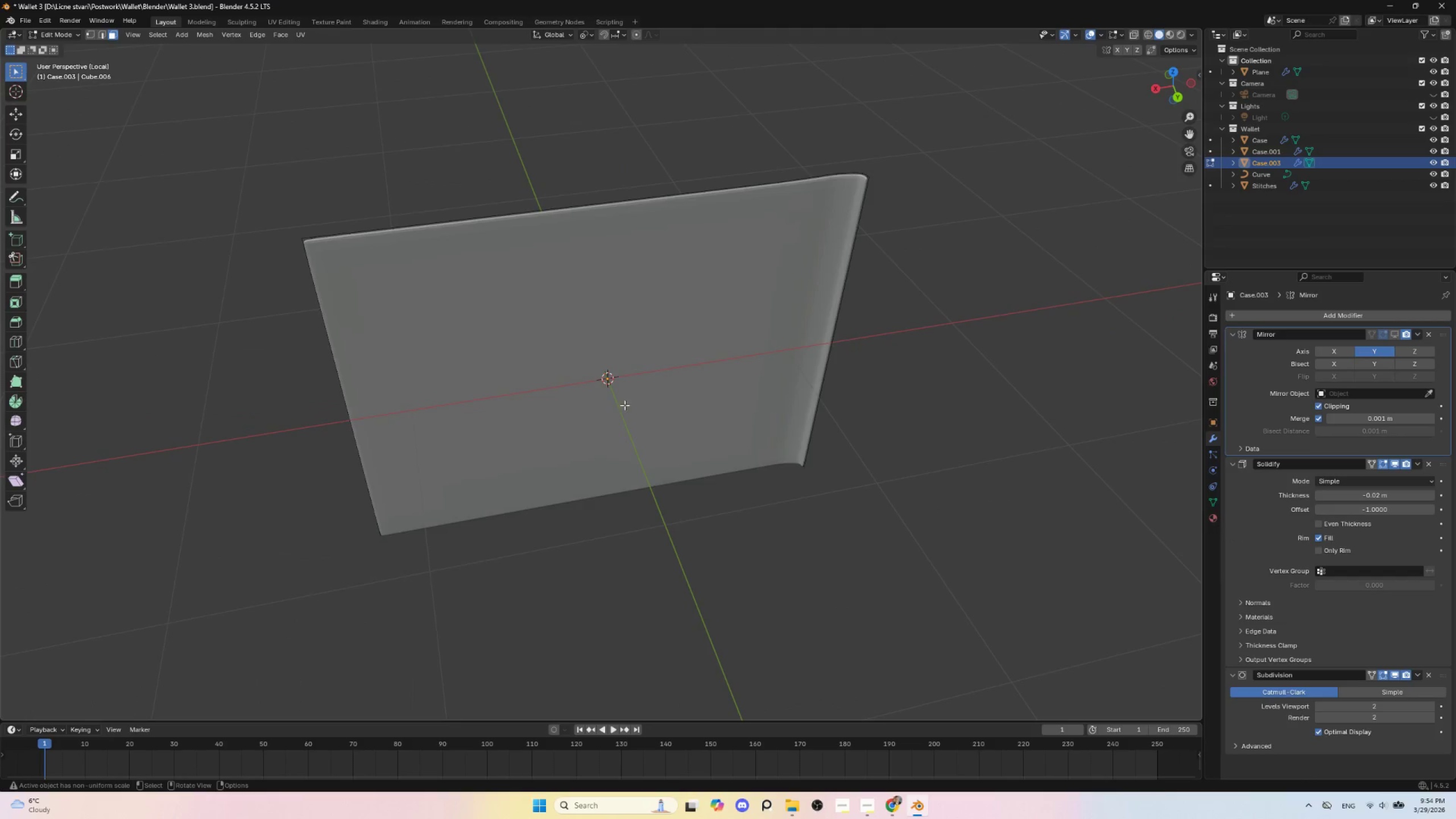 
left_click([518, 353])
 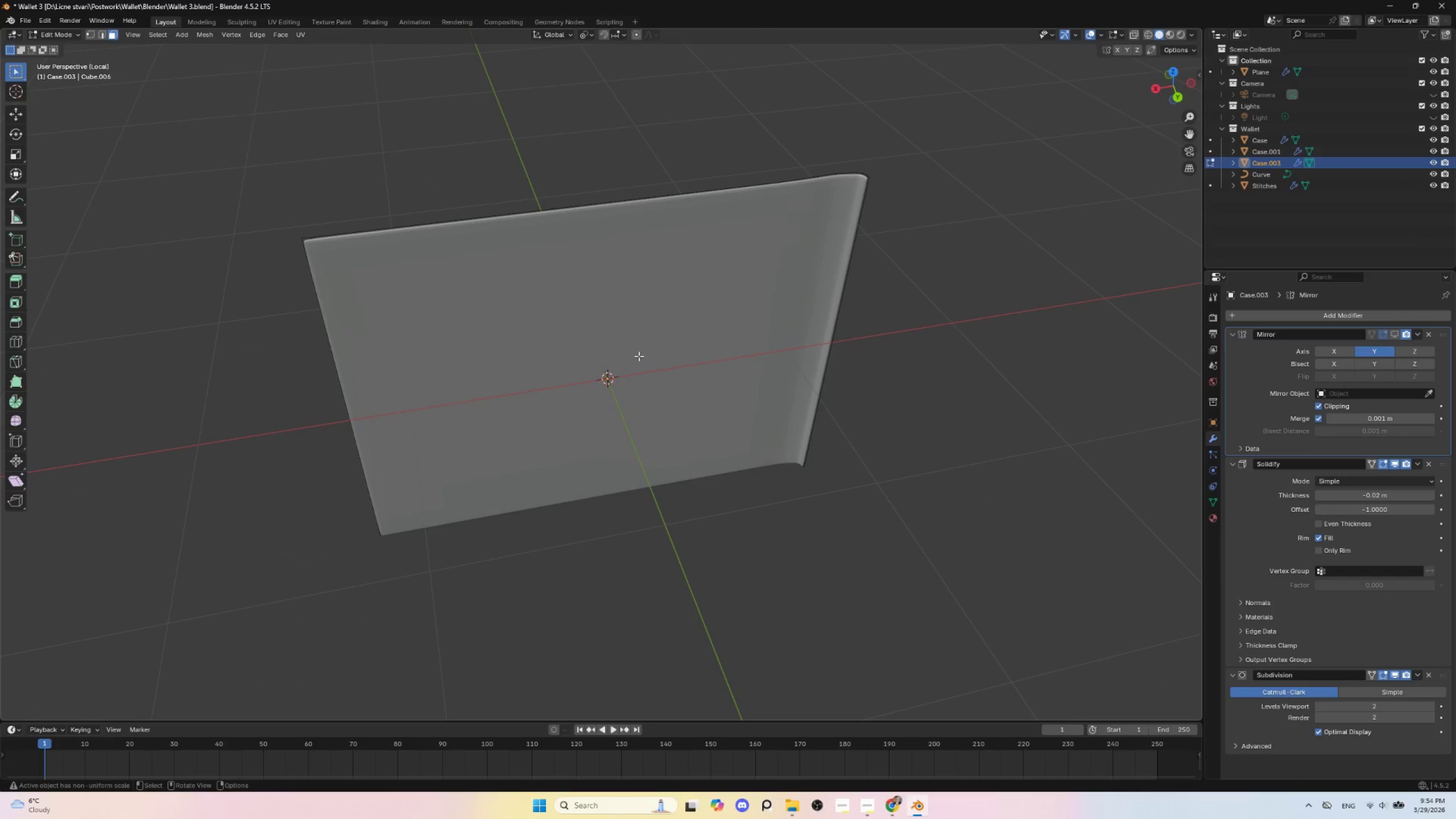 
left_click([639, 349])
 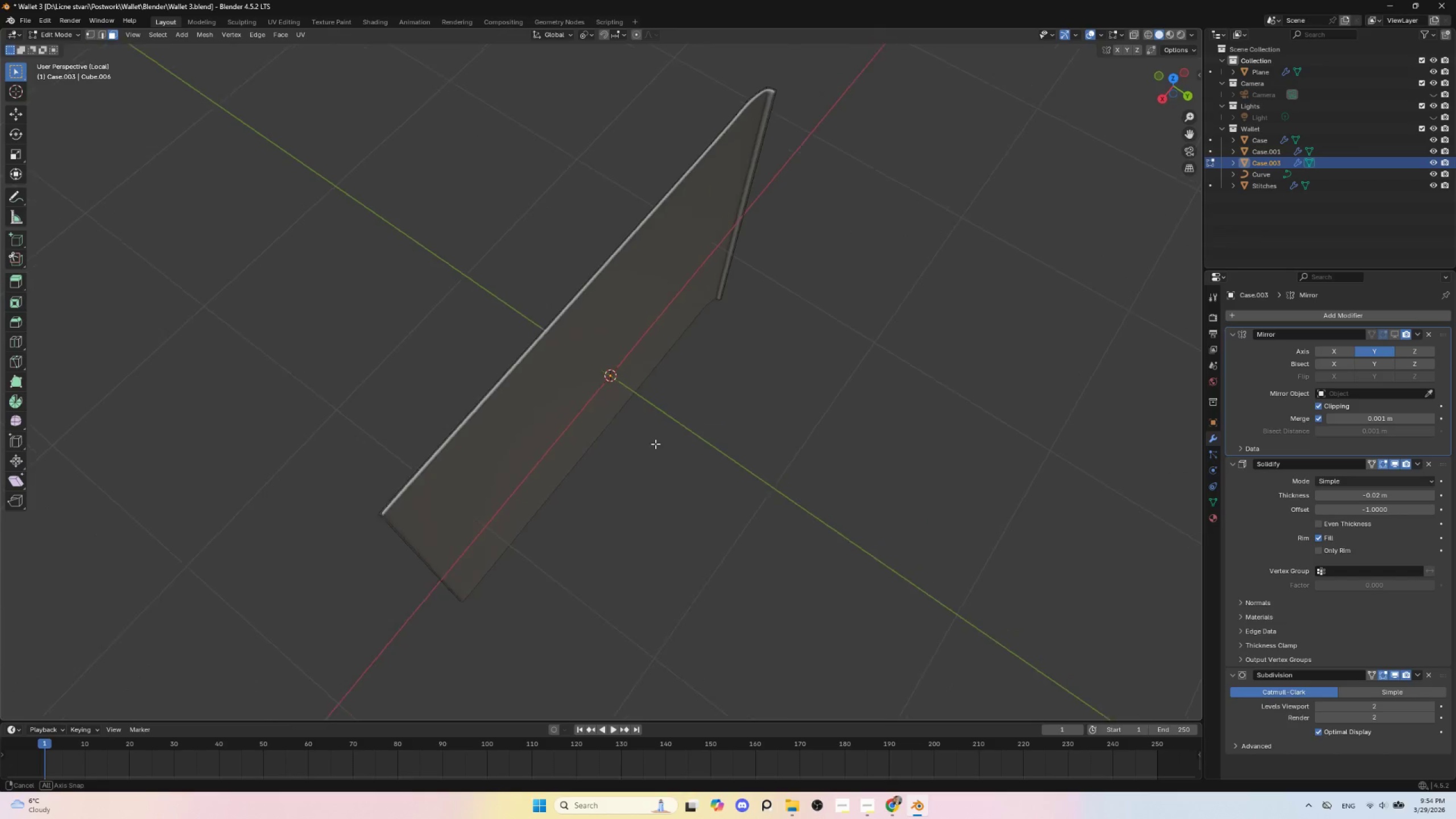 
scroll: coordinate [1337, 651], scroll_direction: down, amount: 1.0
 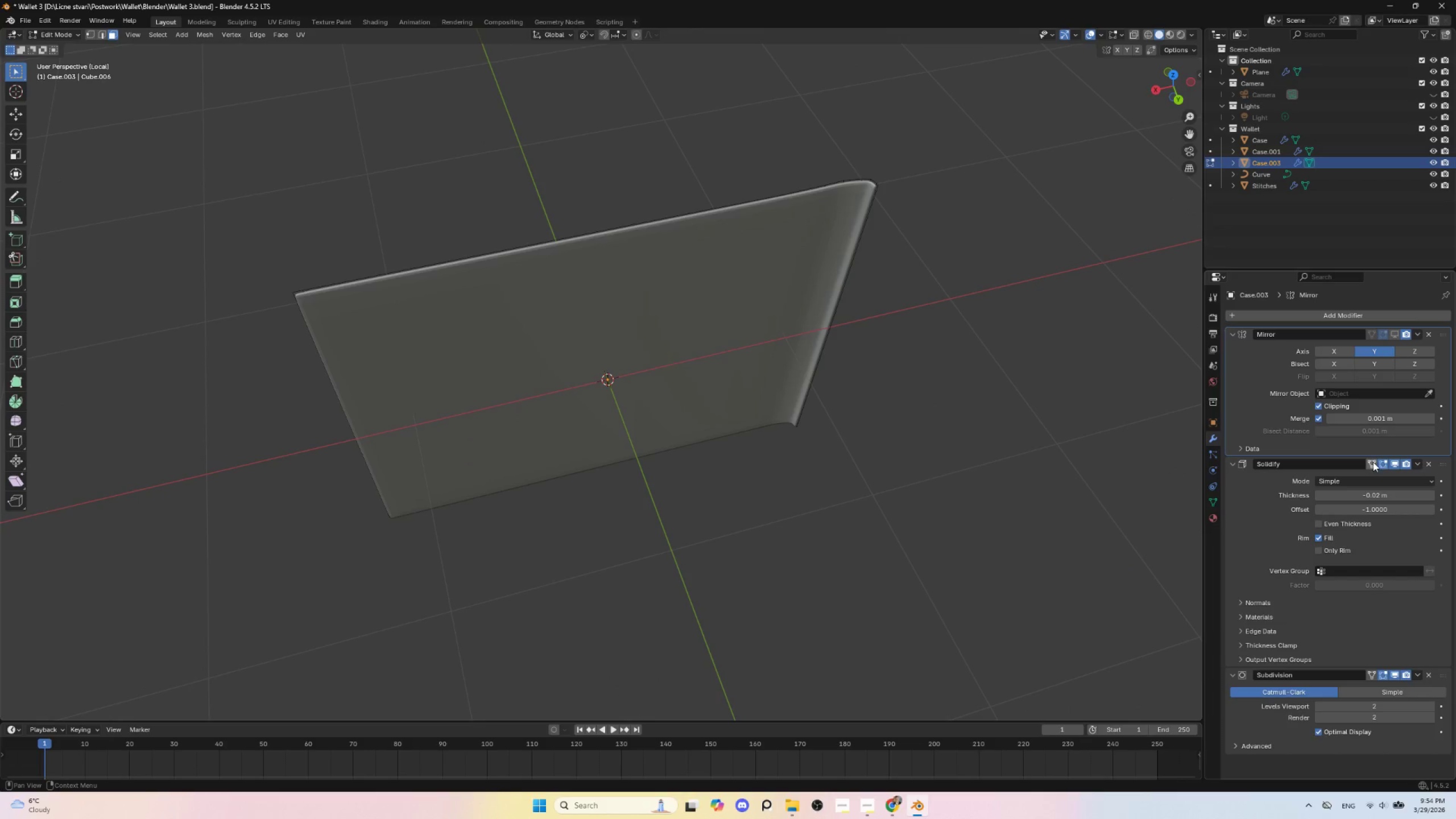 
left_click([1373, 462])
 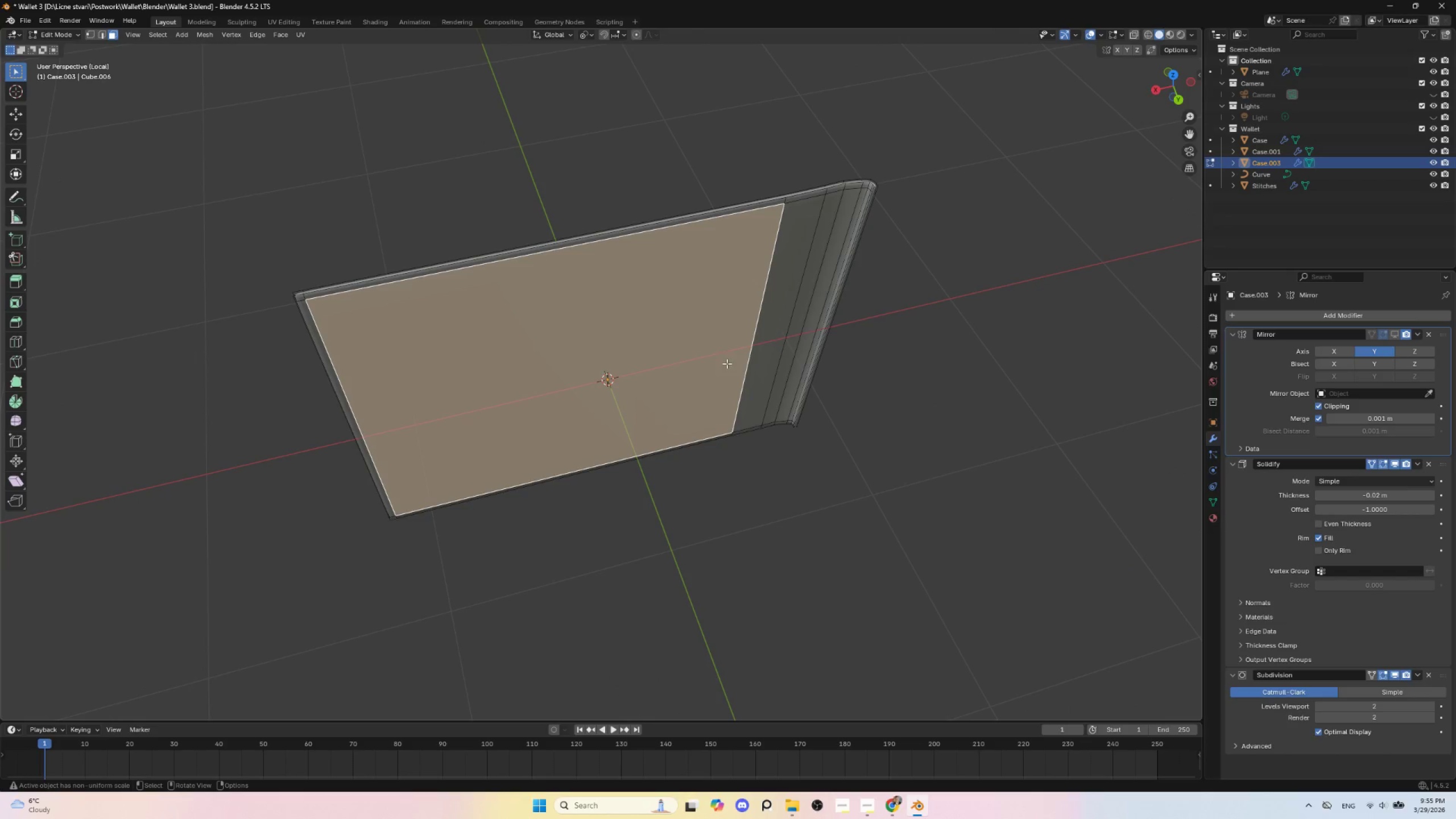 
left_click([697, 349])
 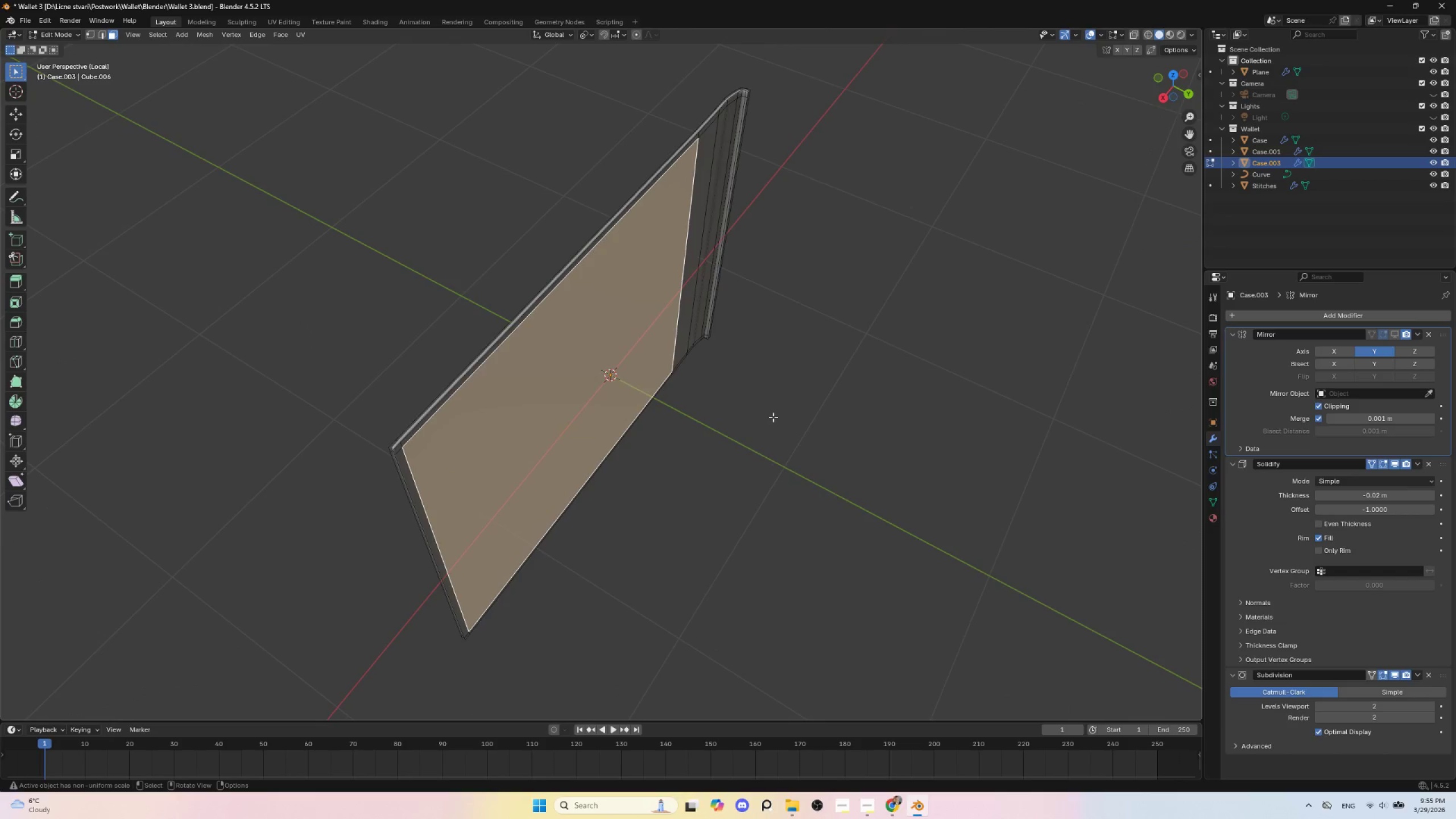 
key(NumpadDivide)
 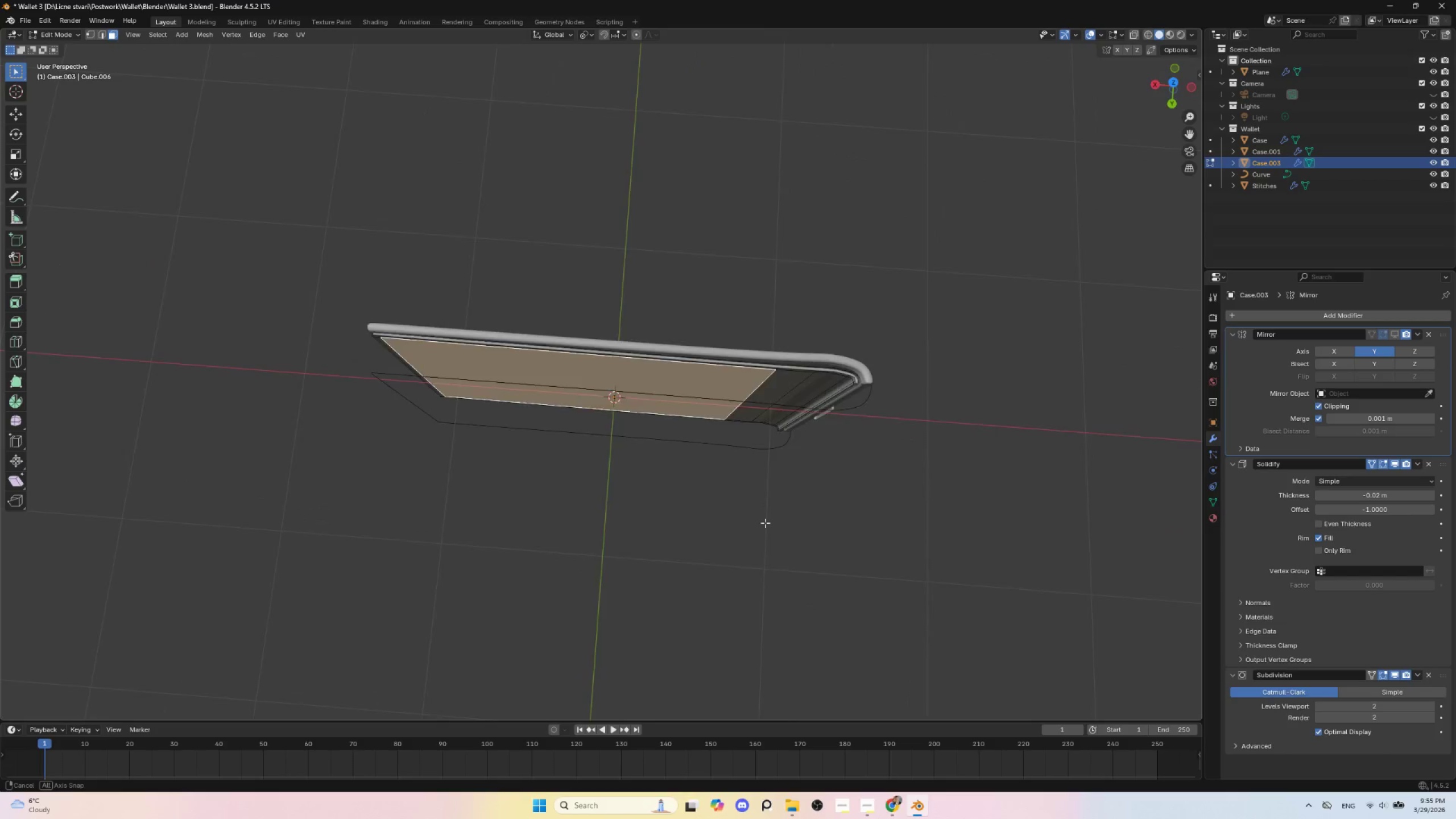 
hold_key(key=AltLeft, duration=0.39)
 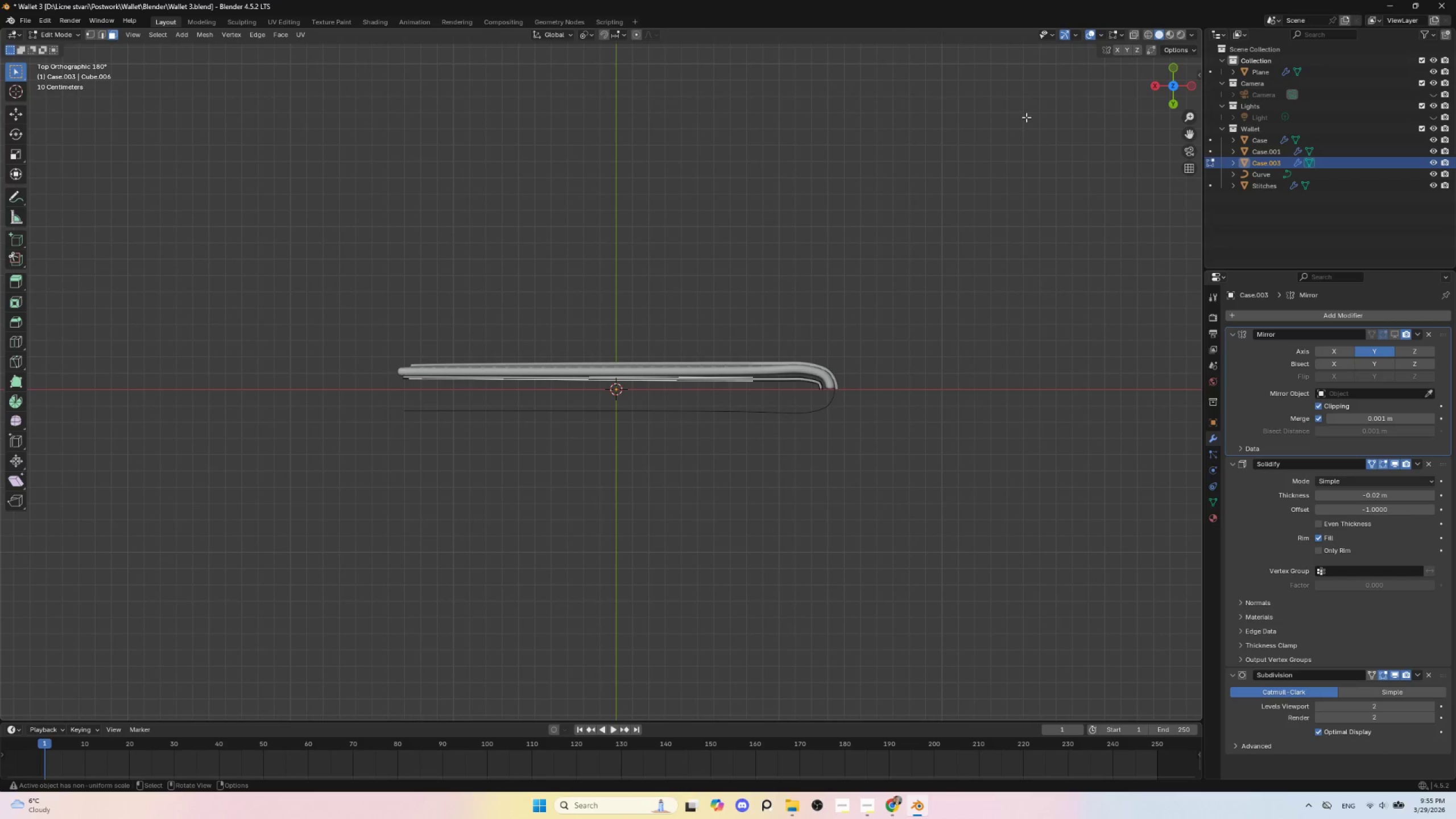 
scroll: coordinate [575, 483], scroll_direction: up, amount: 4.0
 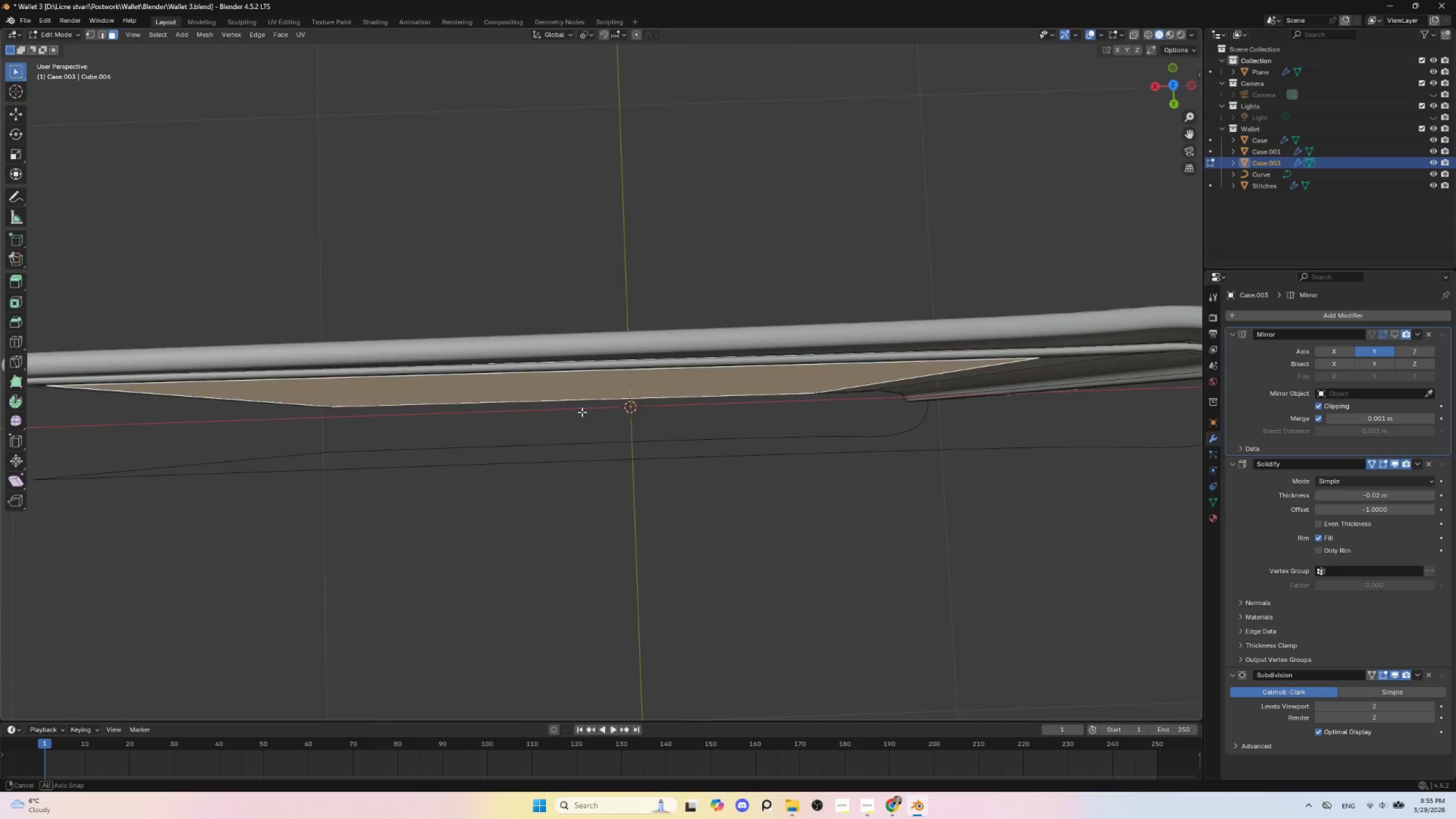 
key(Control+R)
 